 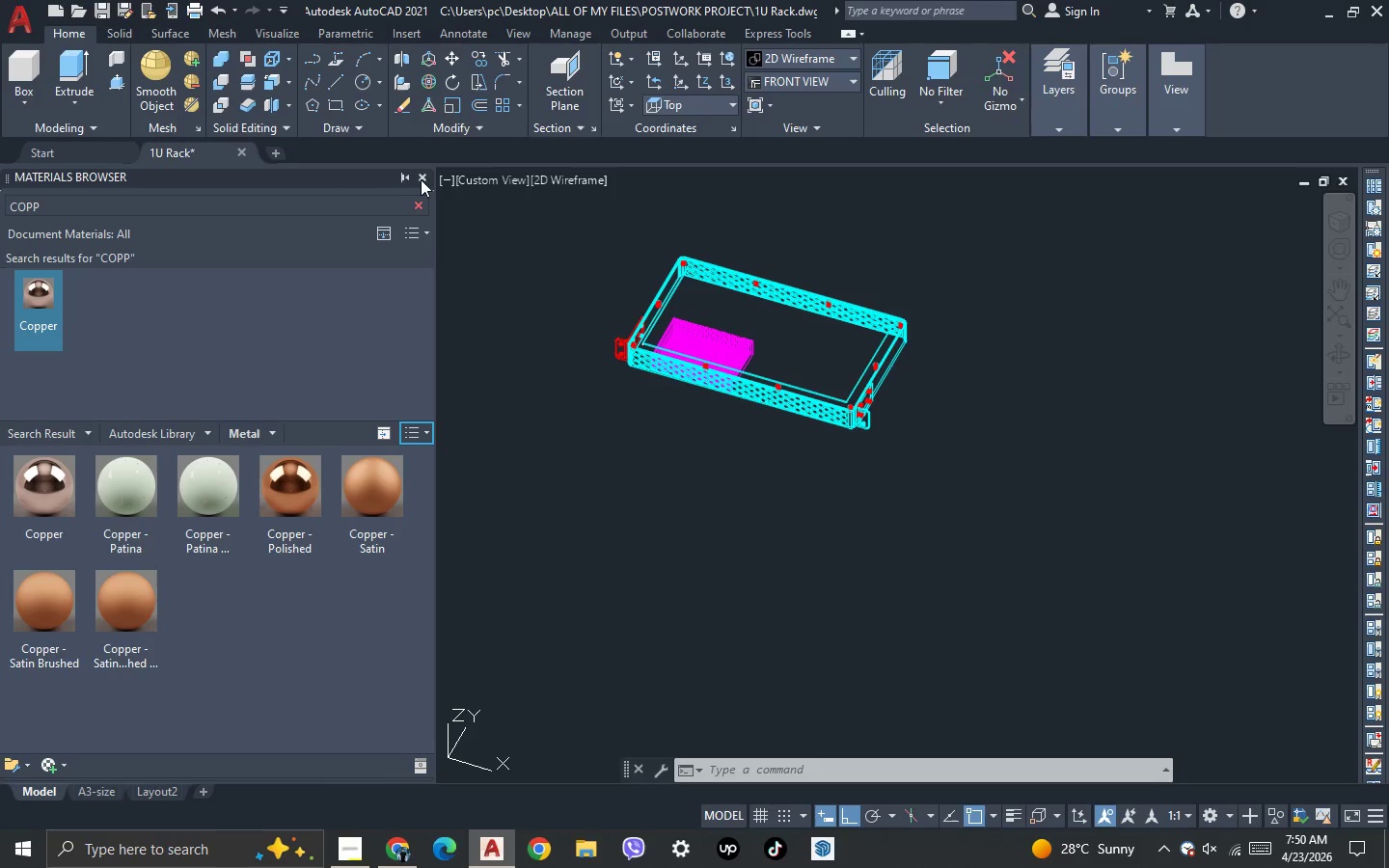 
left_click([427, 175])
 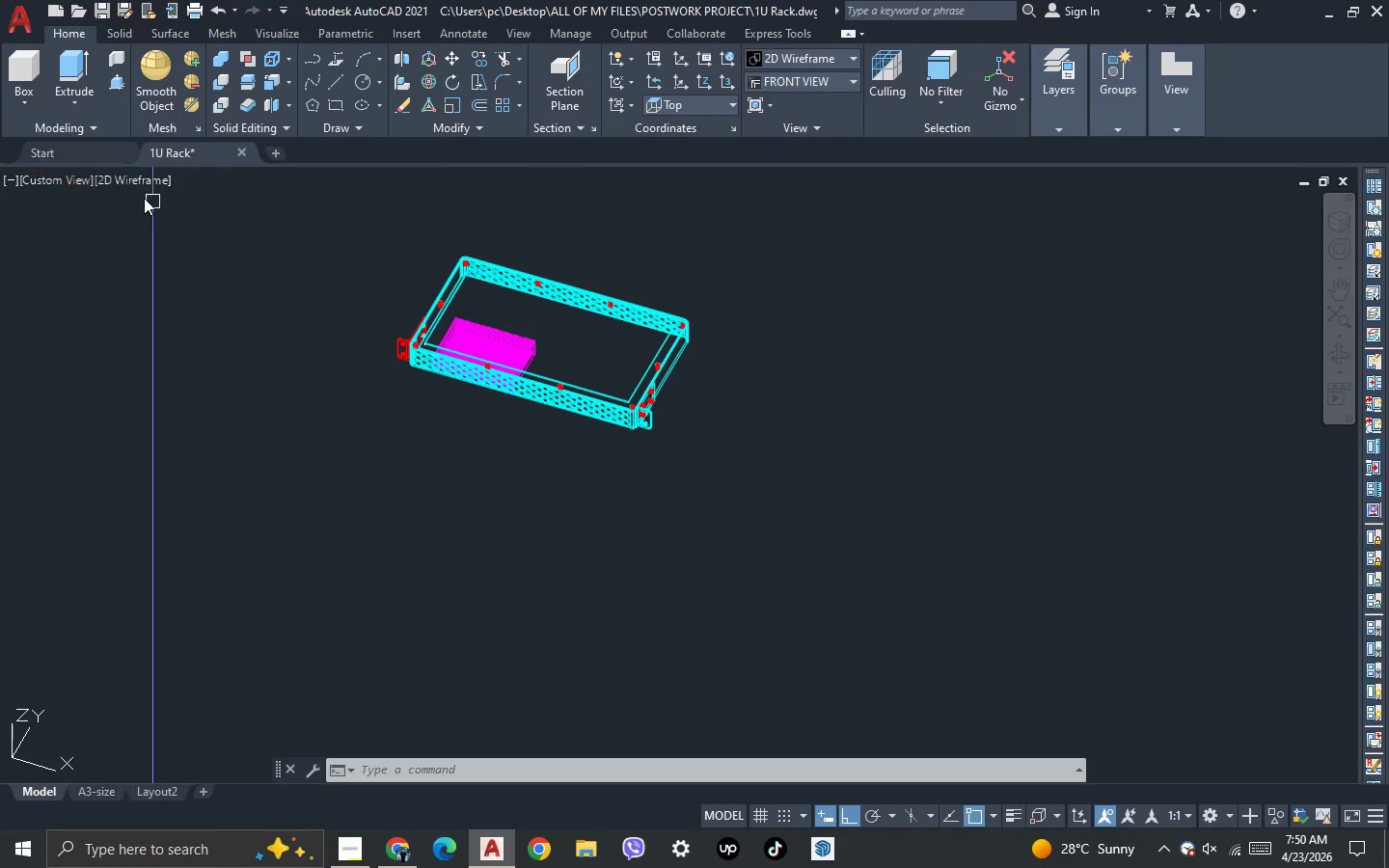 
left_click([141, 181])
 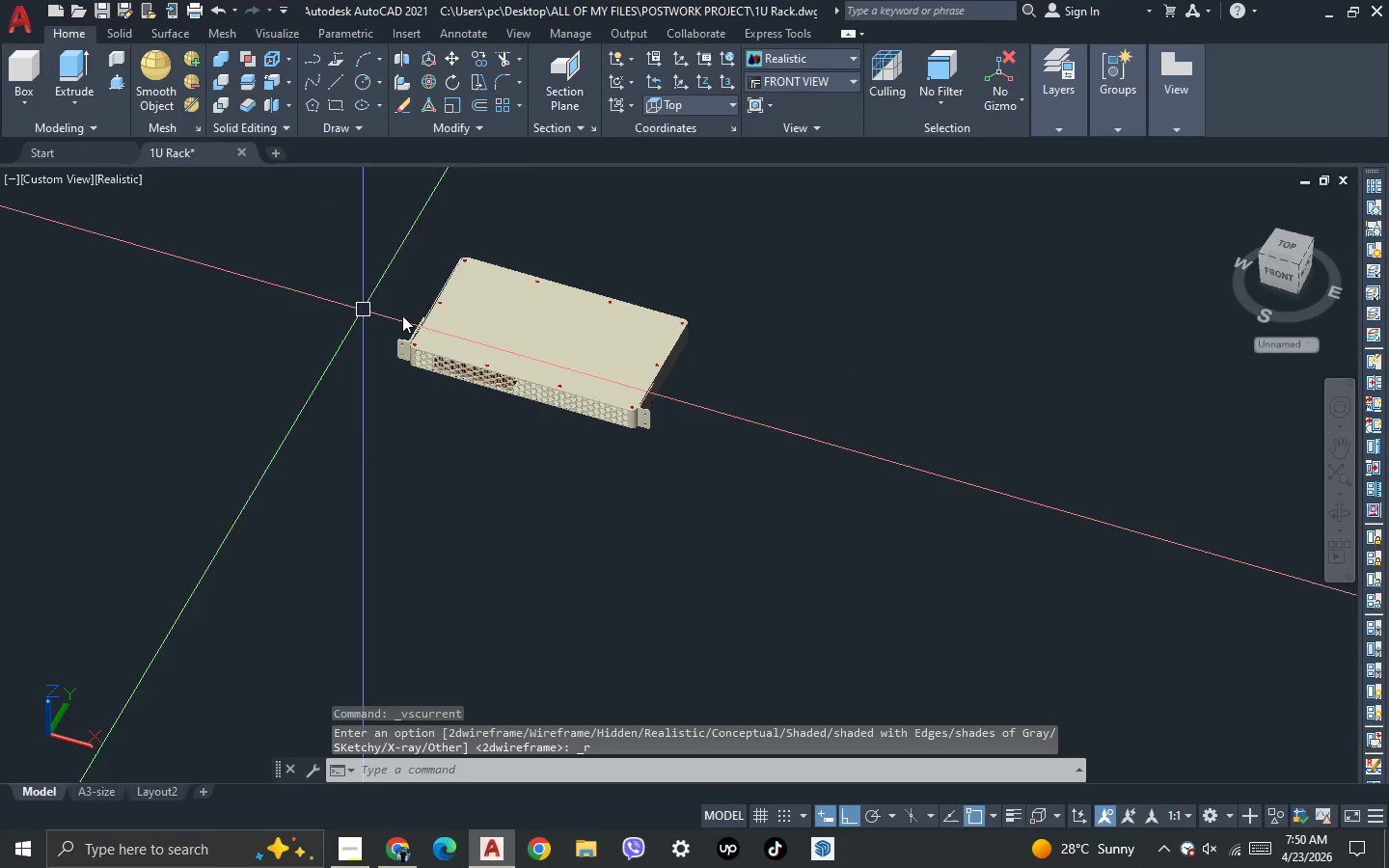 
left_click([529, 317])
 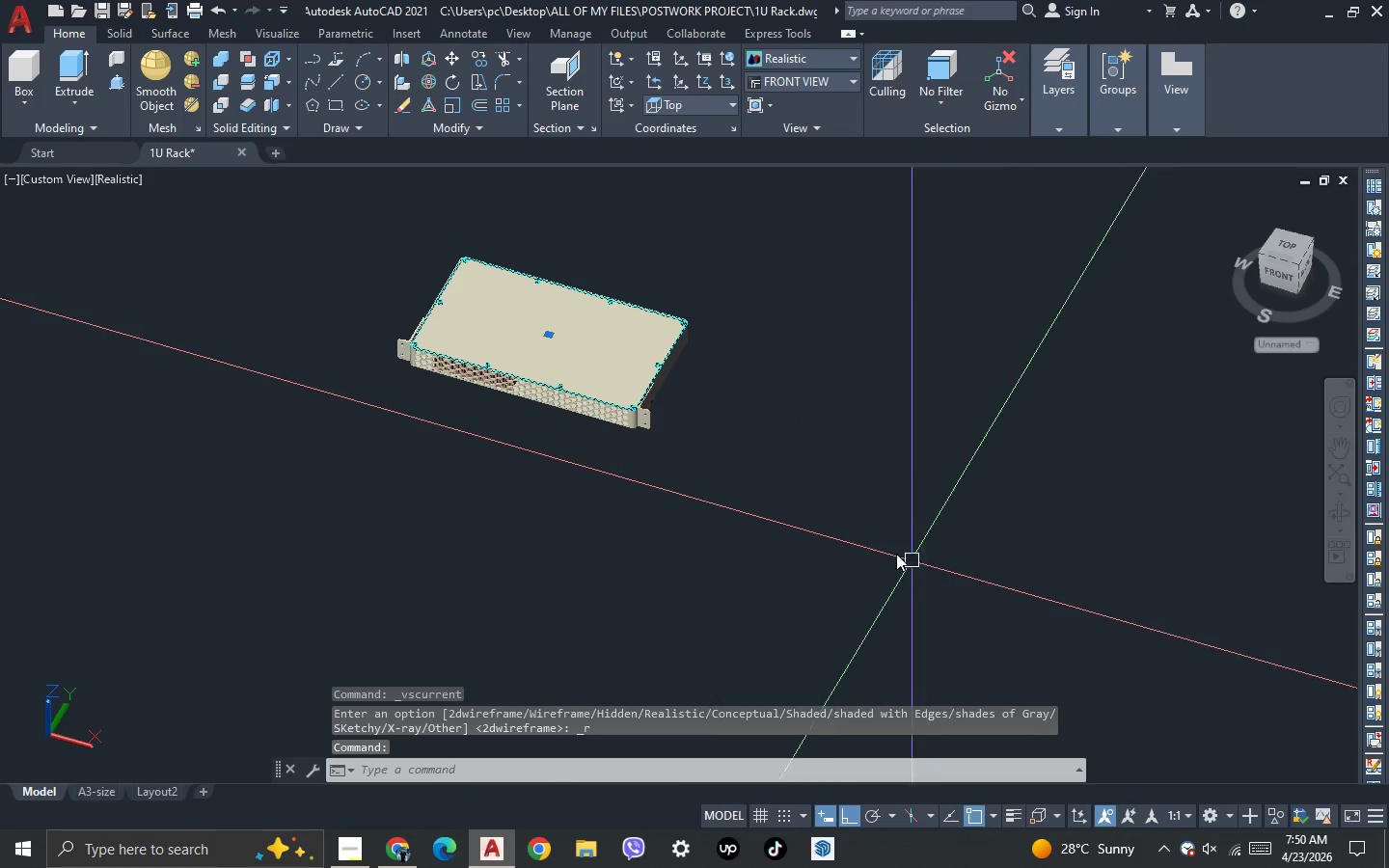 
scroll: coordinate [547, 469], scroll_direction: up, amount: 1.0
 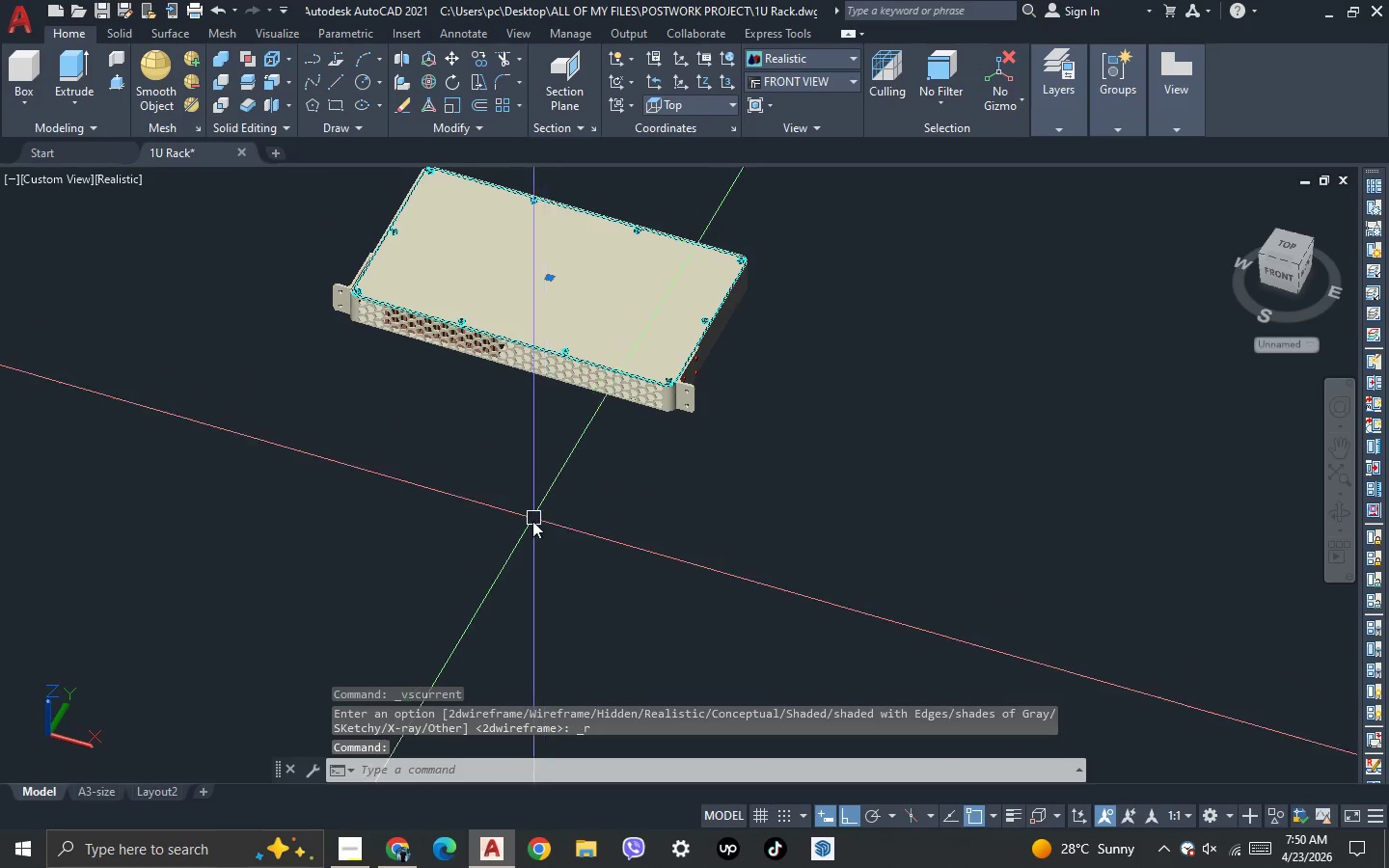 
key(3)
 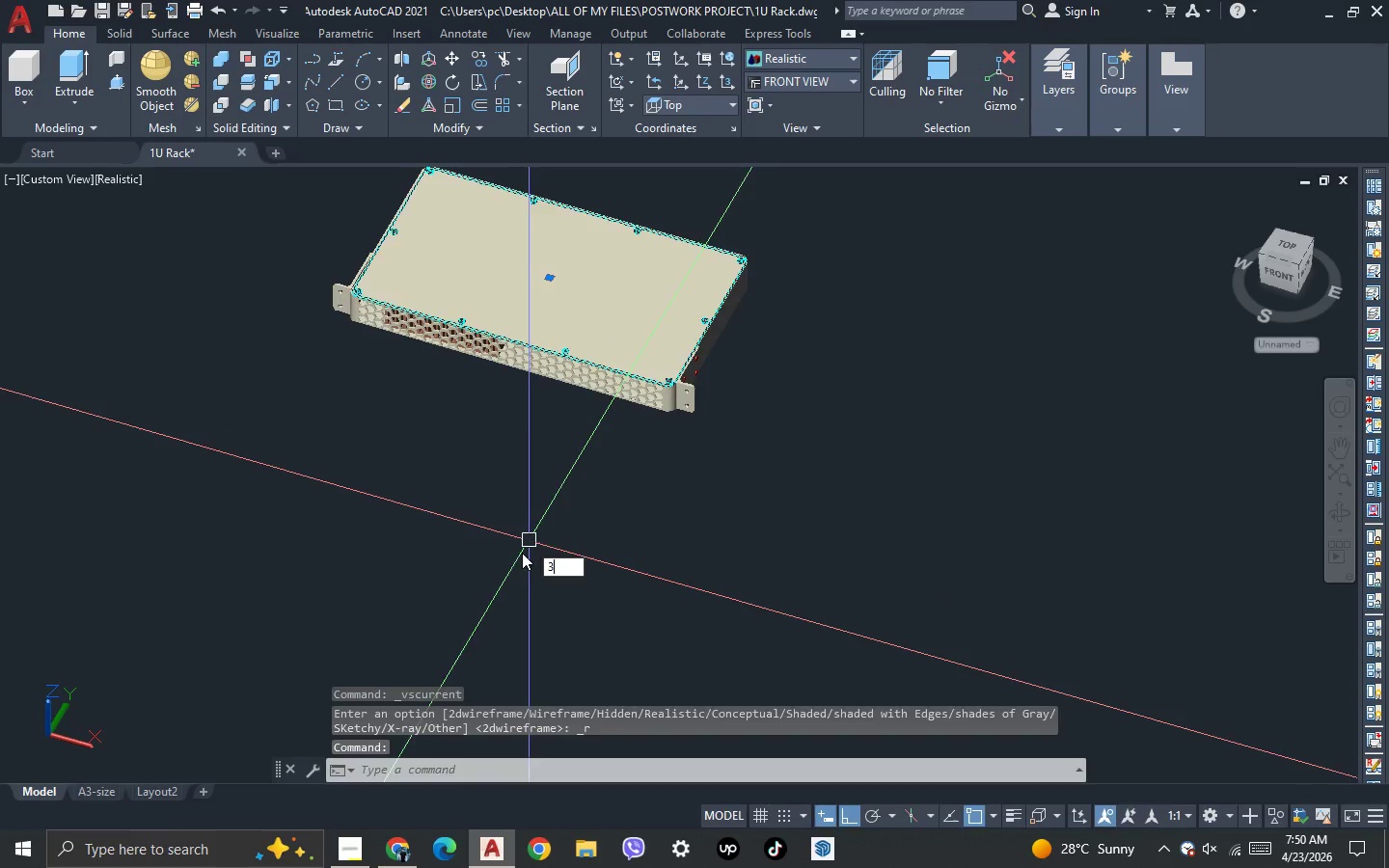 
key(Space)
 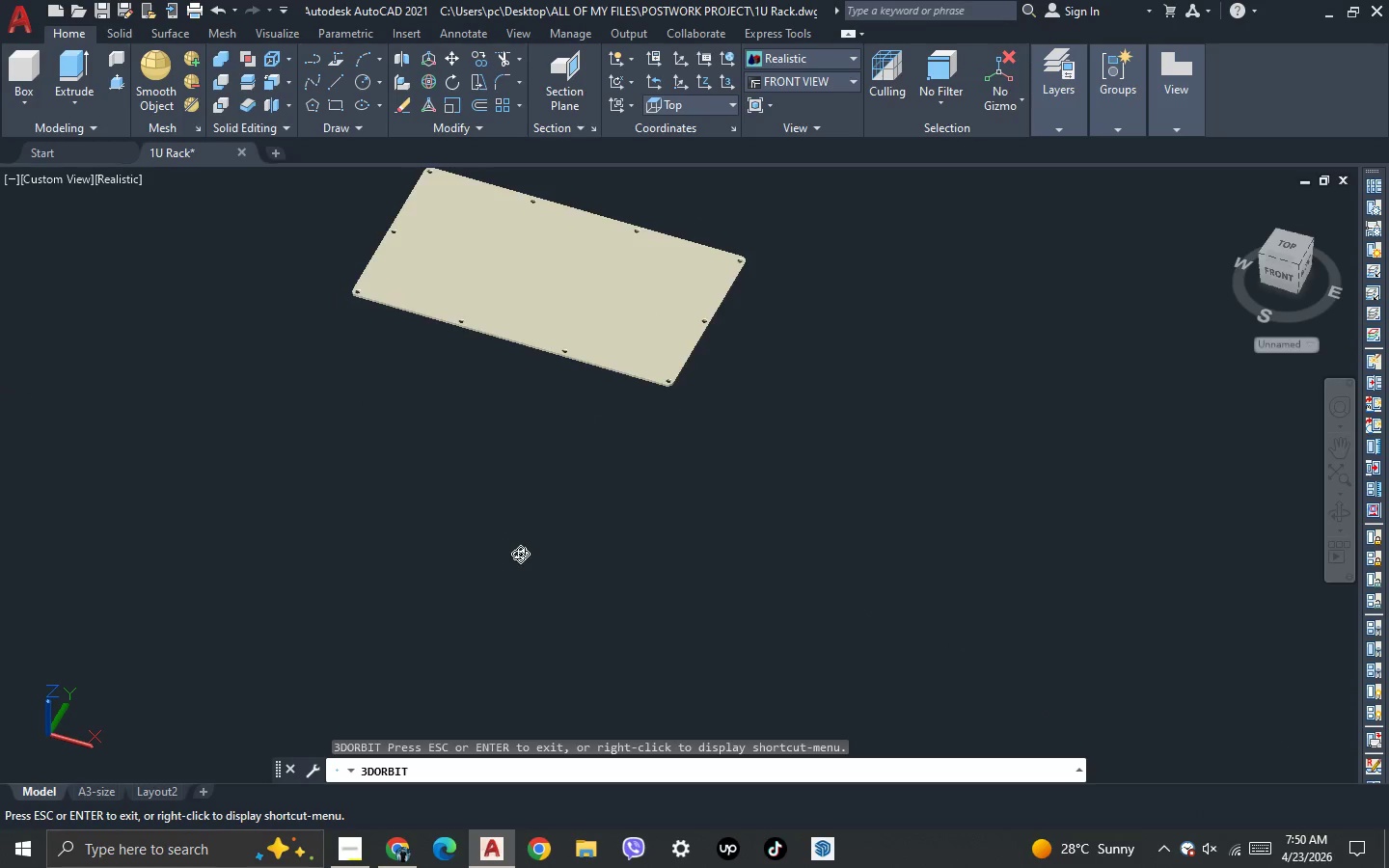 
left_click_drag(start_coordinate=[520, 554], to_coordinate=[504, 454])
 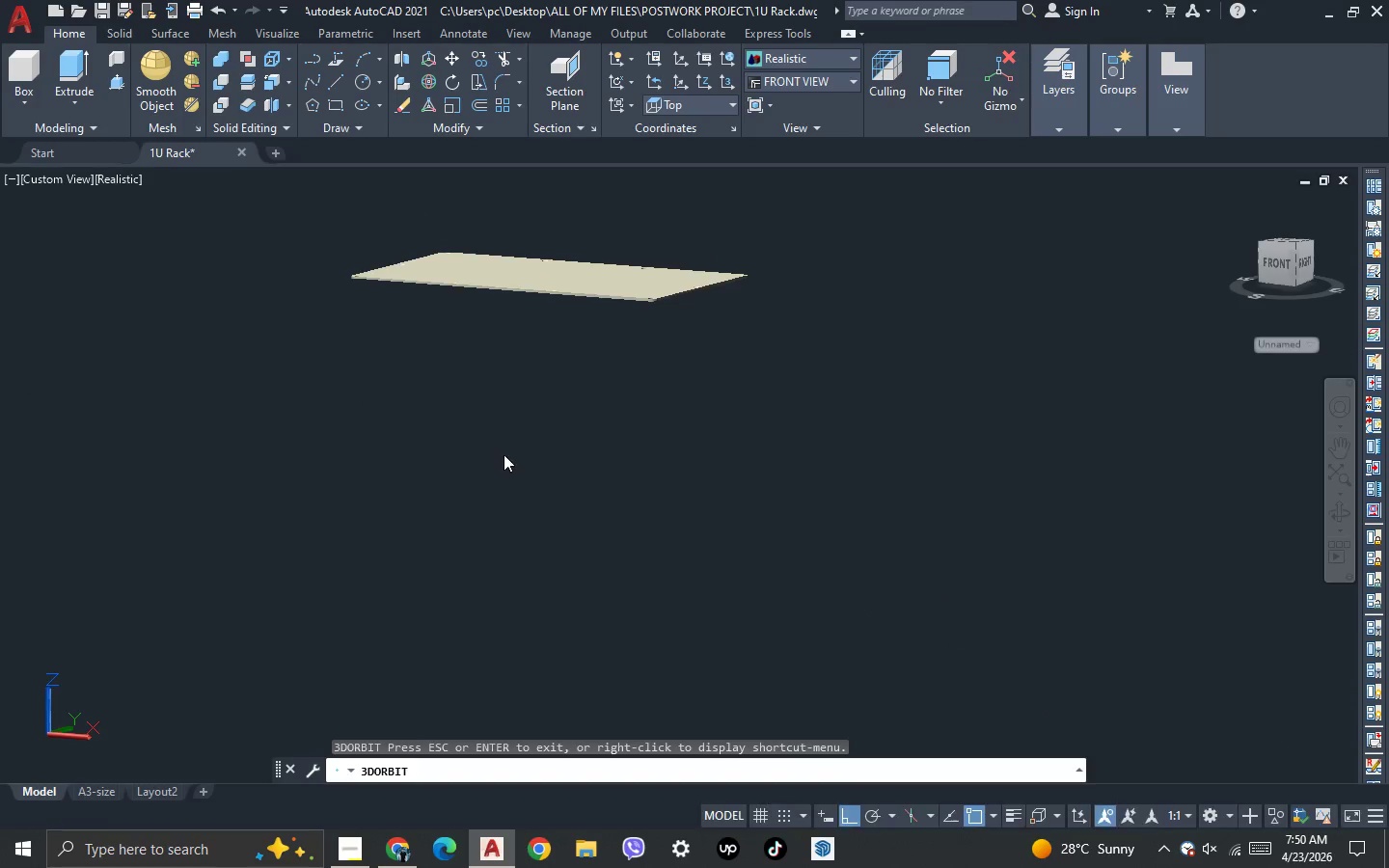 
key(Escape)
 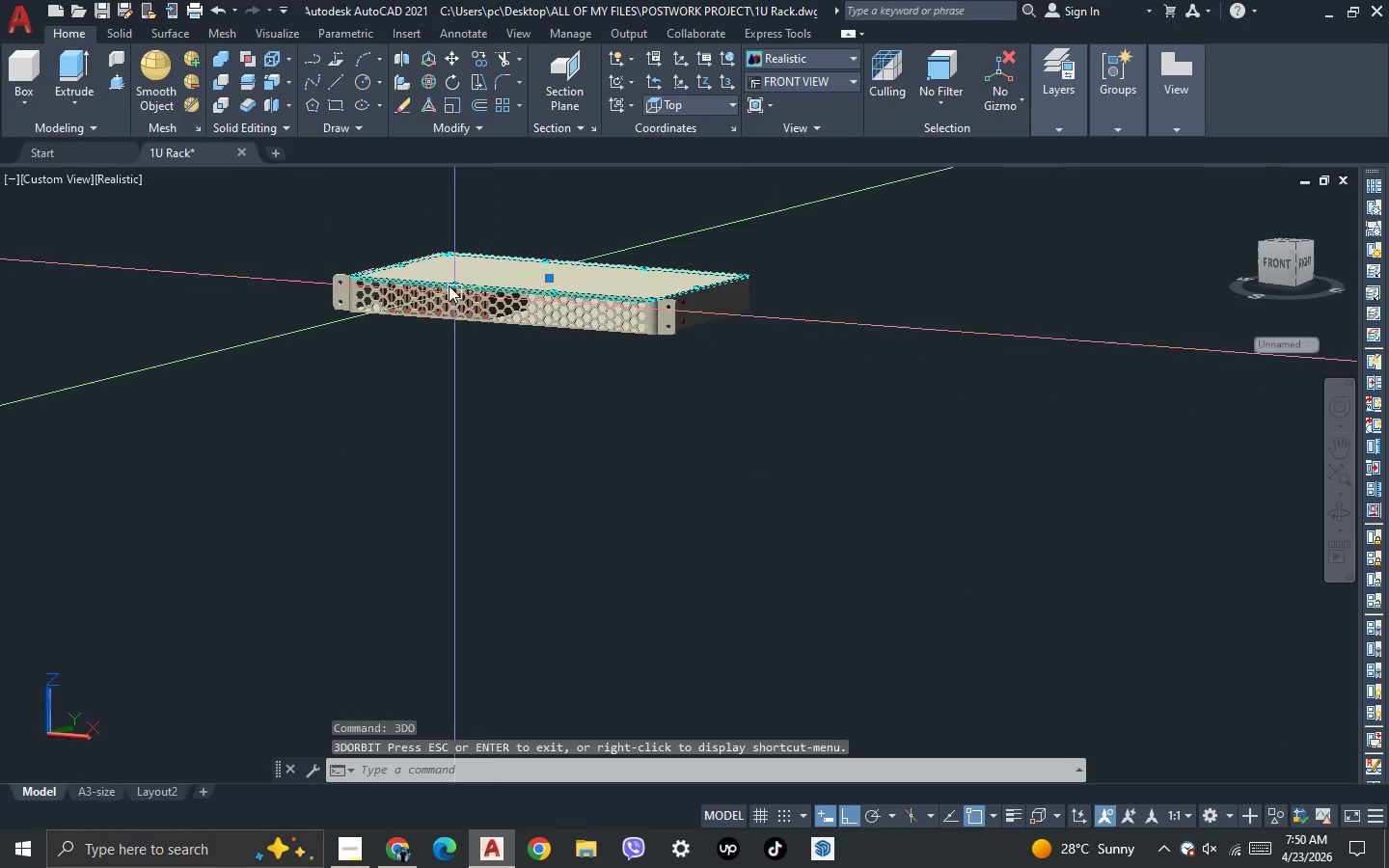 
scroll: coordinate [352, 224], scroll_direction: up, amount: 3.0
 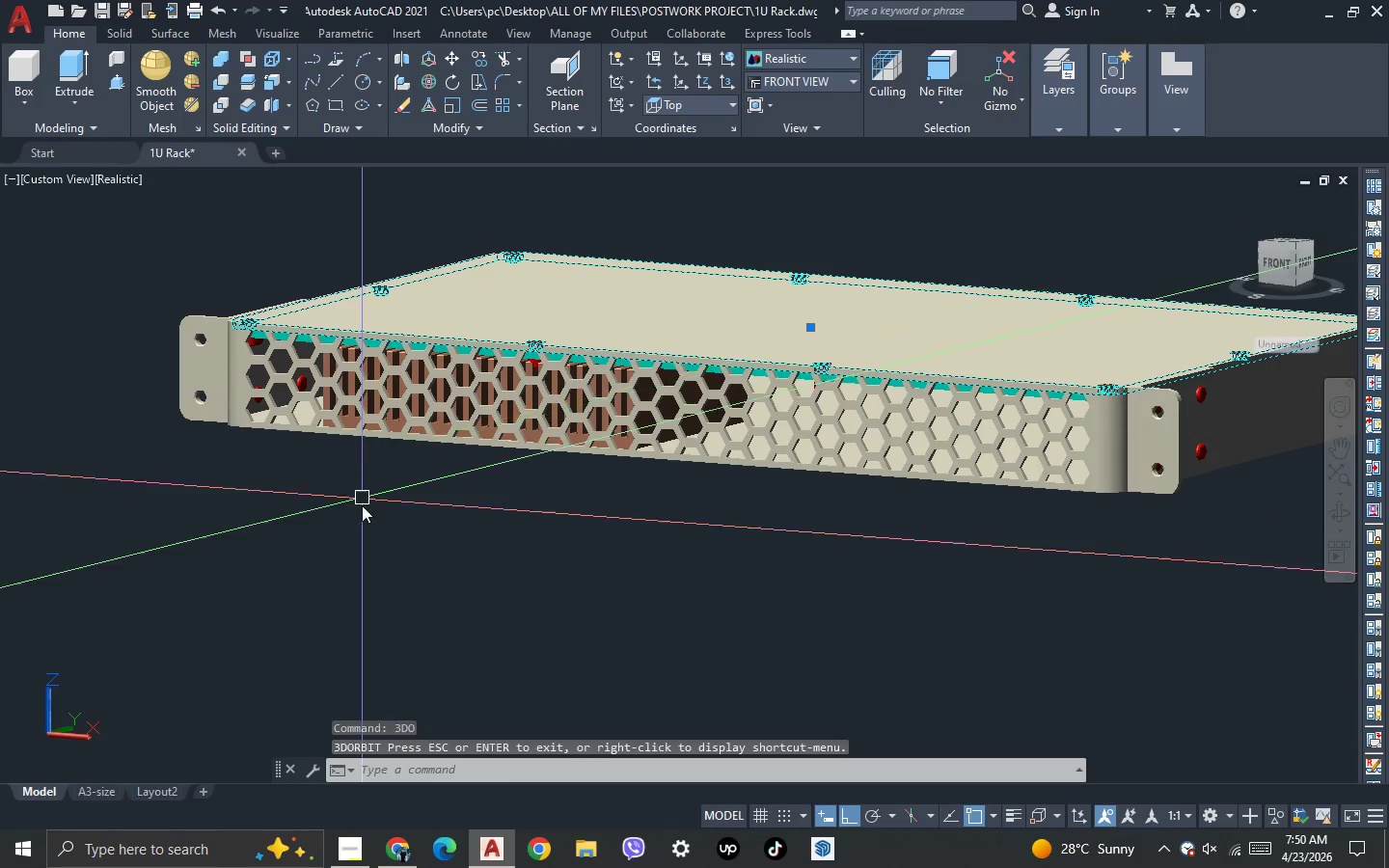 
key(3)
 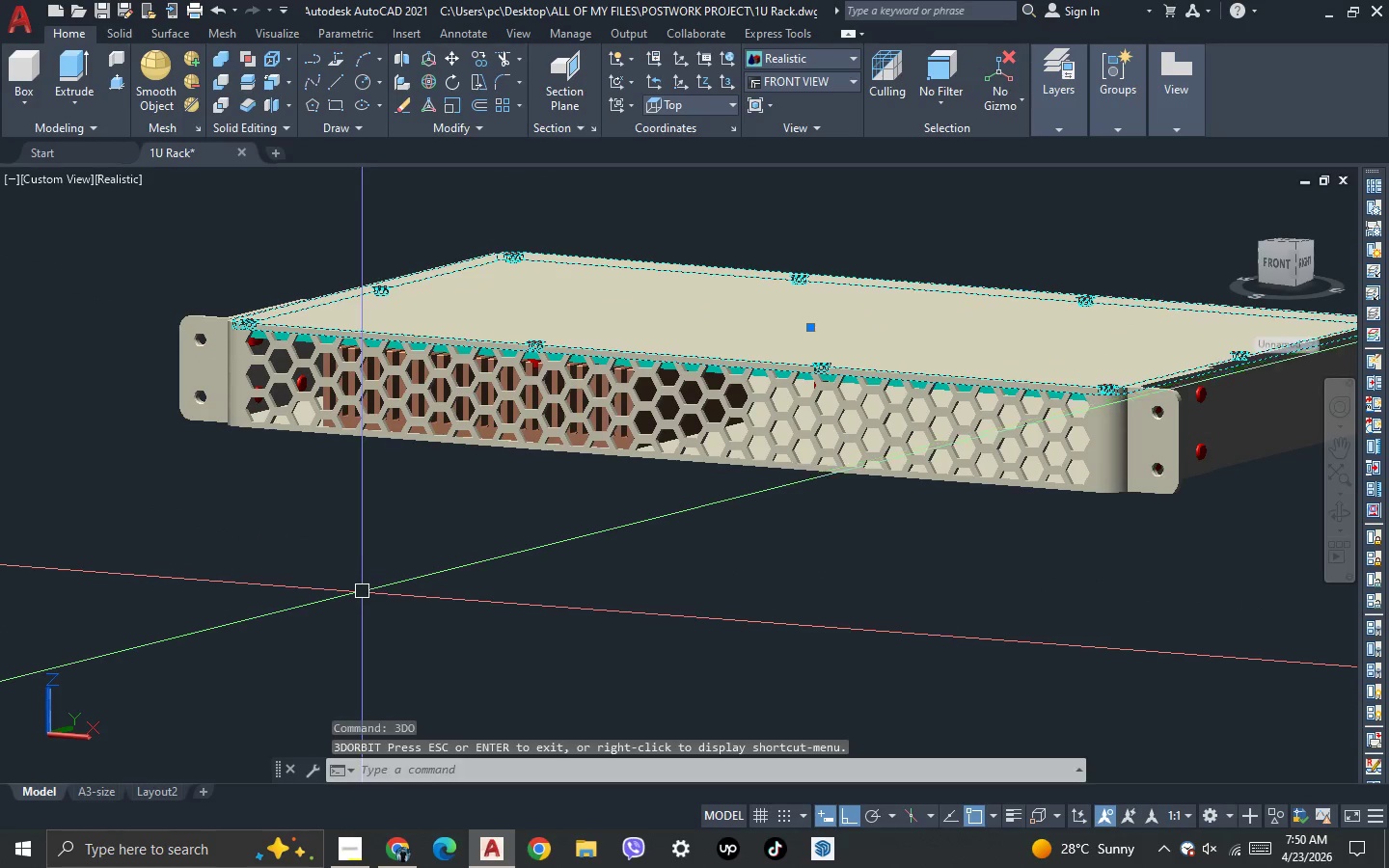 
key(Space)
 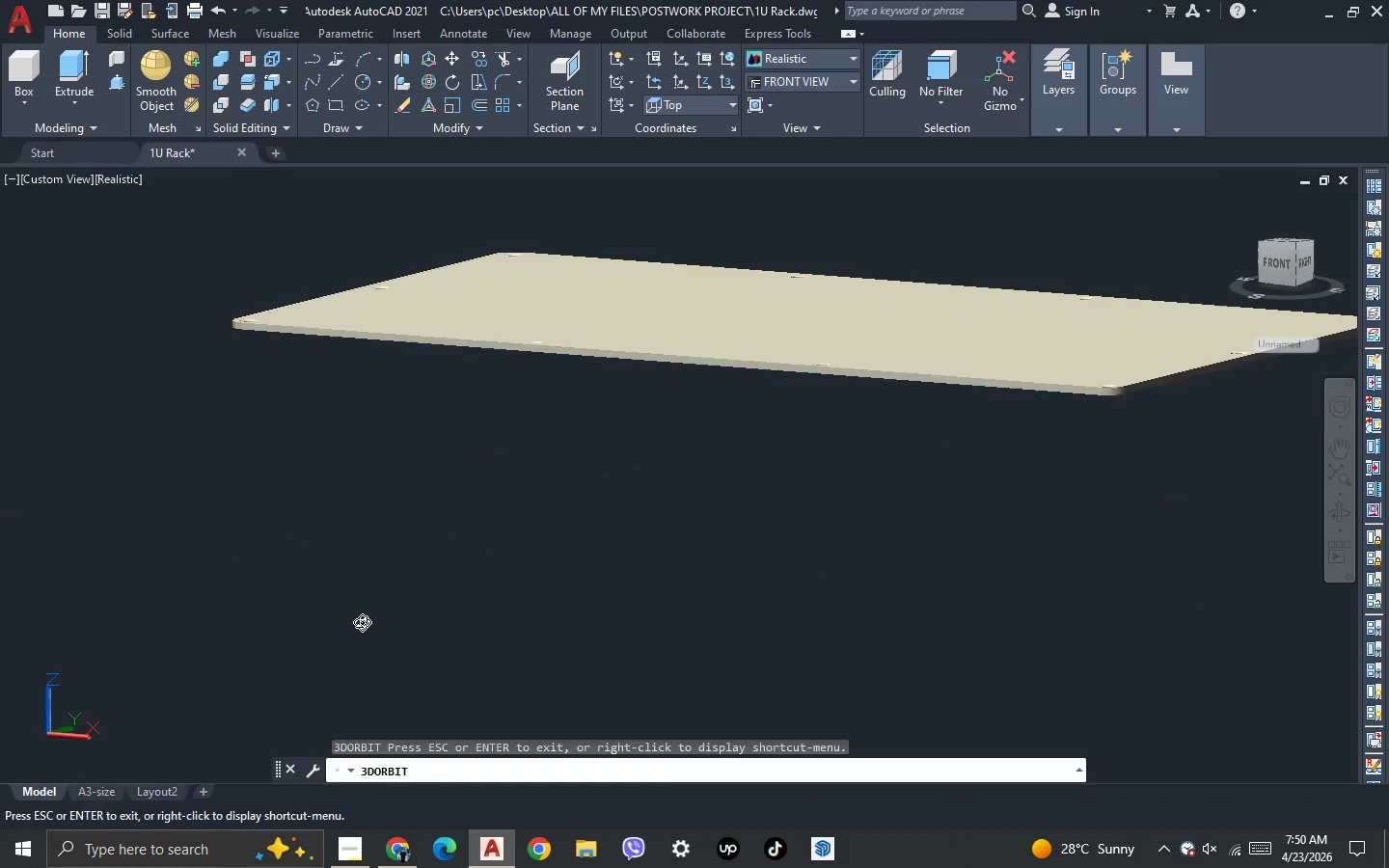 
left_click_drag(start_coordinate=[362, 622], to_coordinate=[363, 596])
 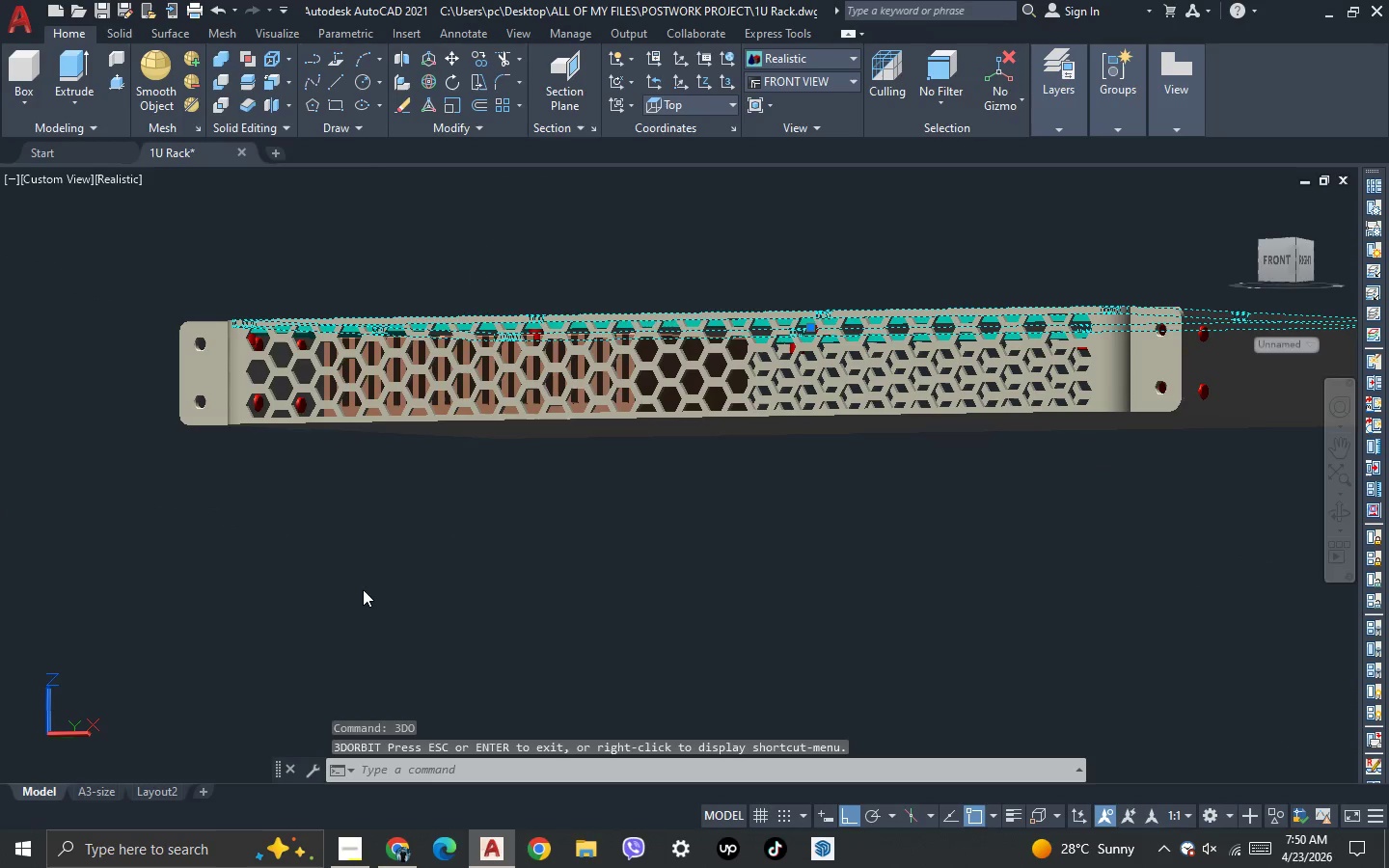 
key(Escape)
 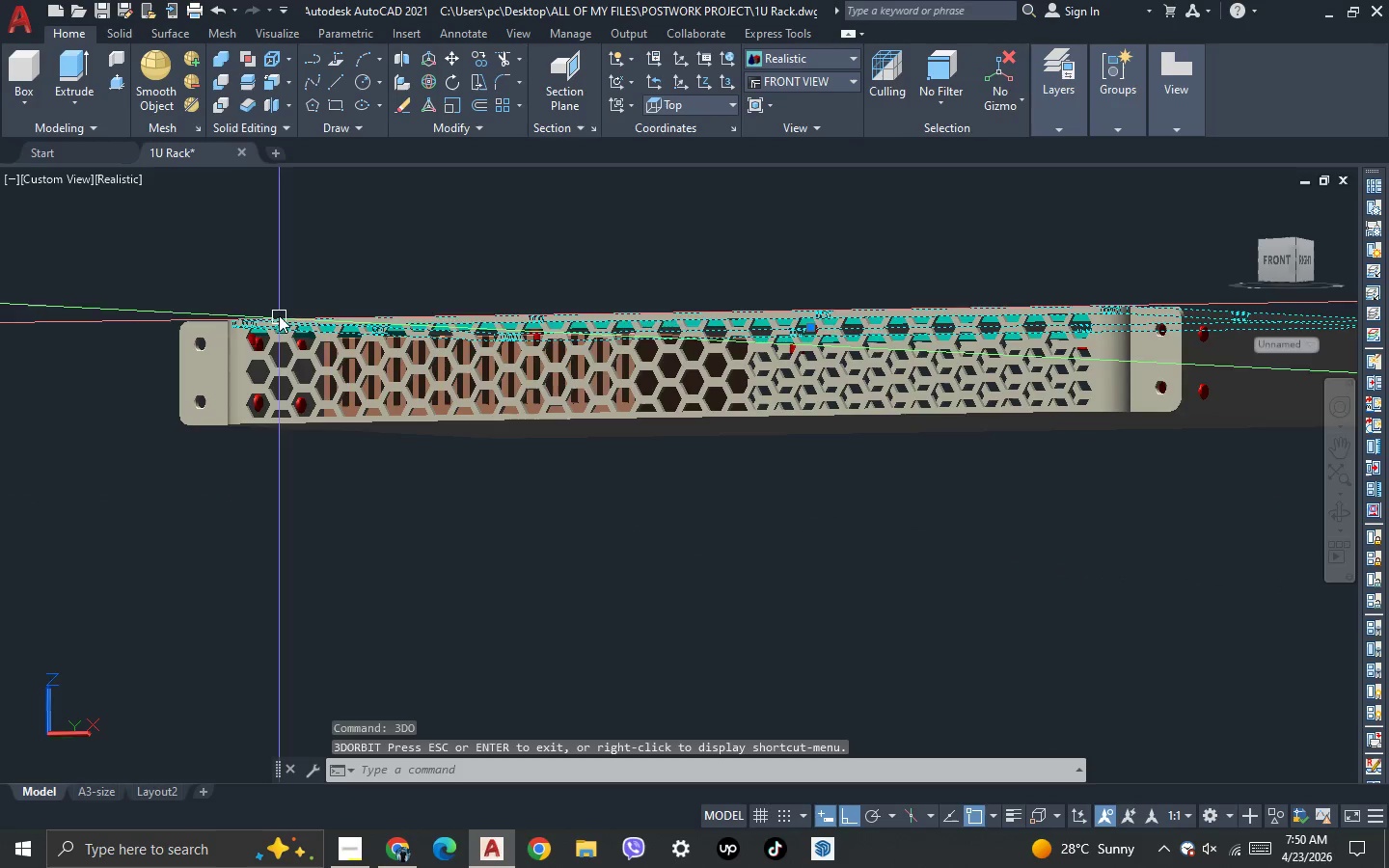 
scroll: coordinate [288, 345], scroll_direction: up, amount: 4.0
 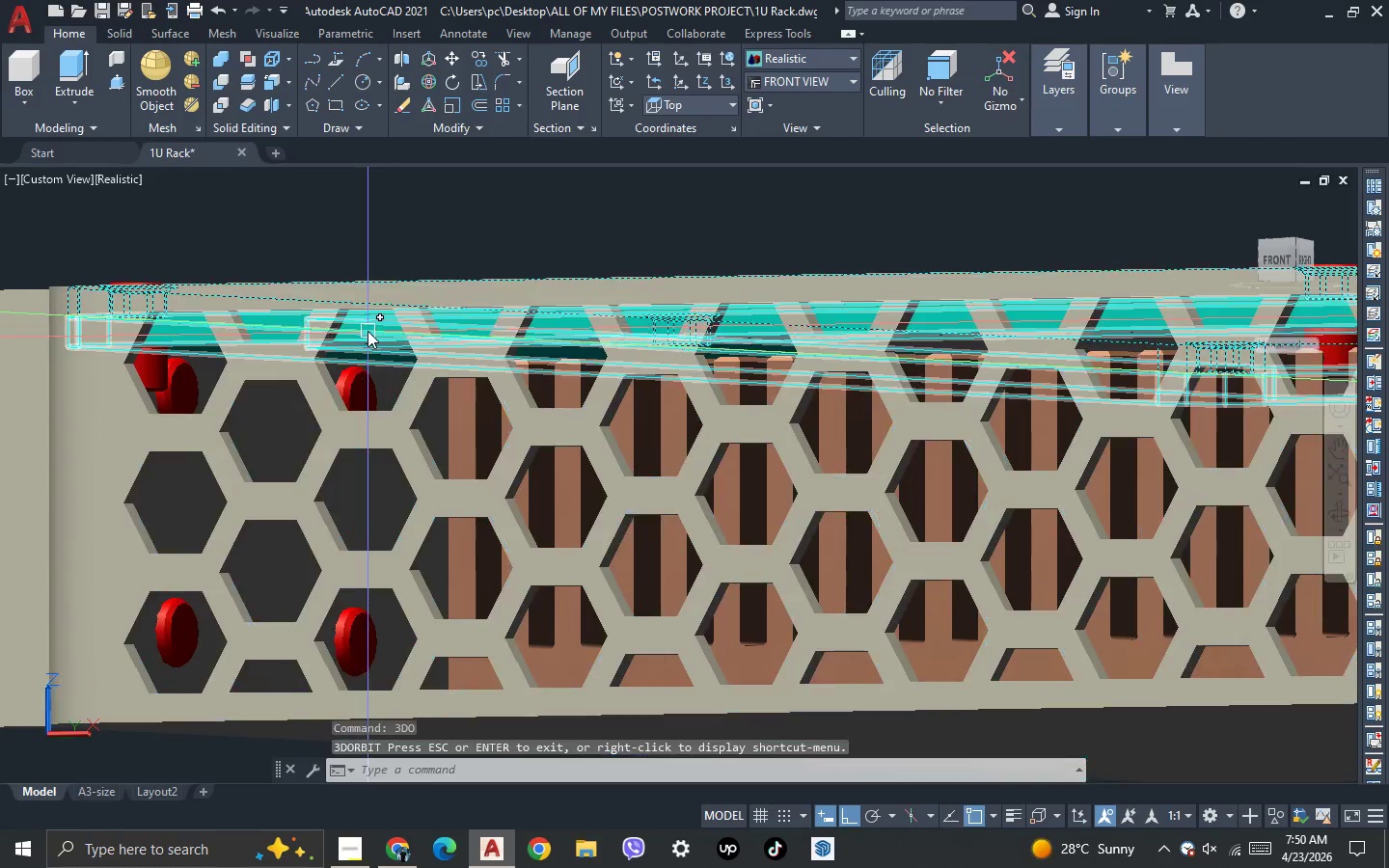 
left_click([368, 331])
 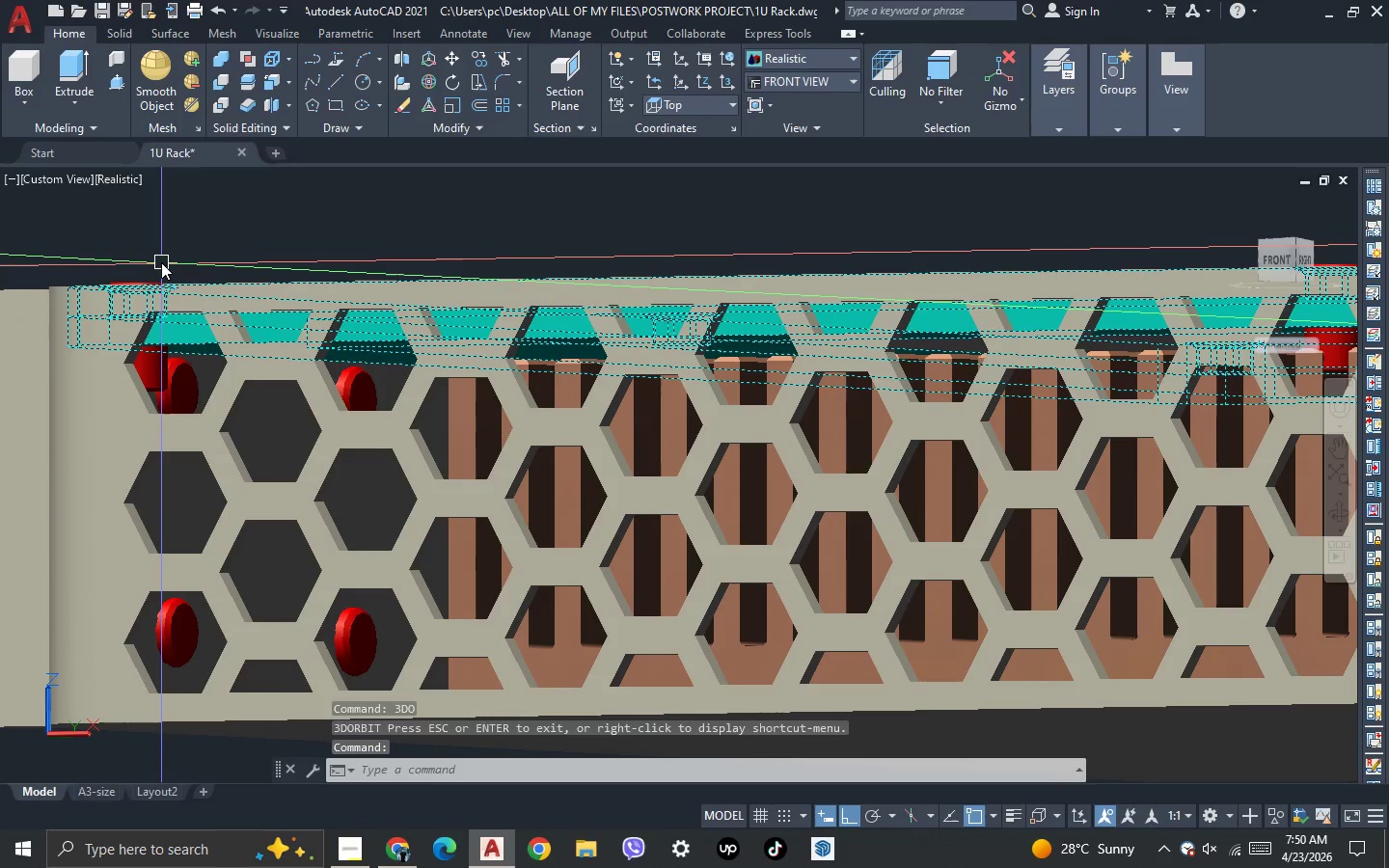 
hold_key(key=ControlLeft, duration=1.39)
 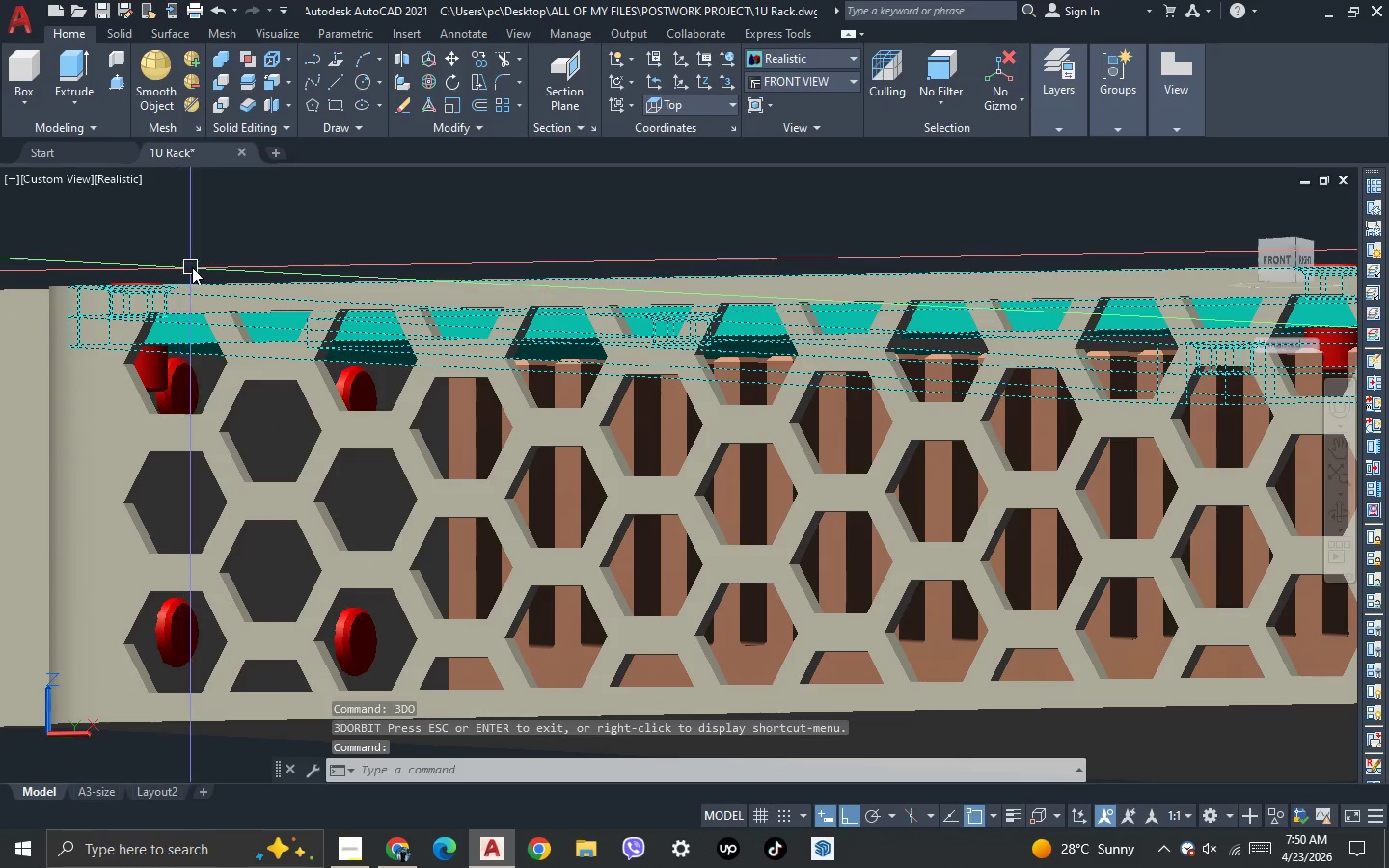 
hold_key(key=ControlLeft, duration=2.97)
 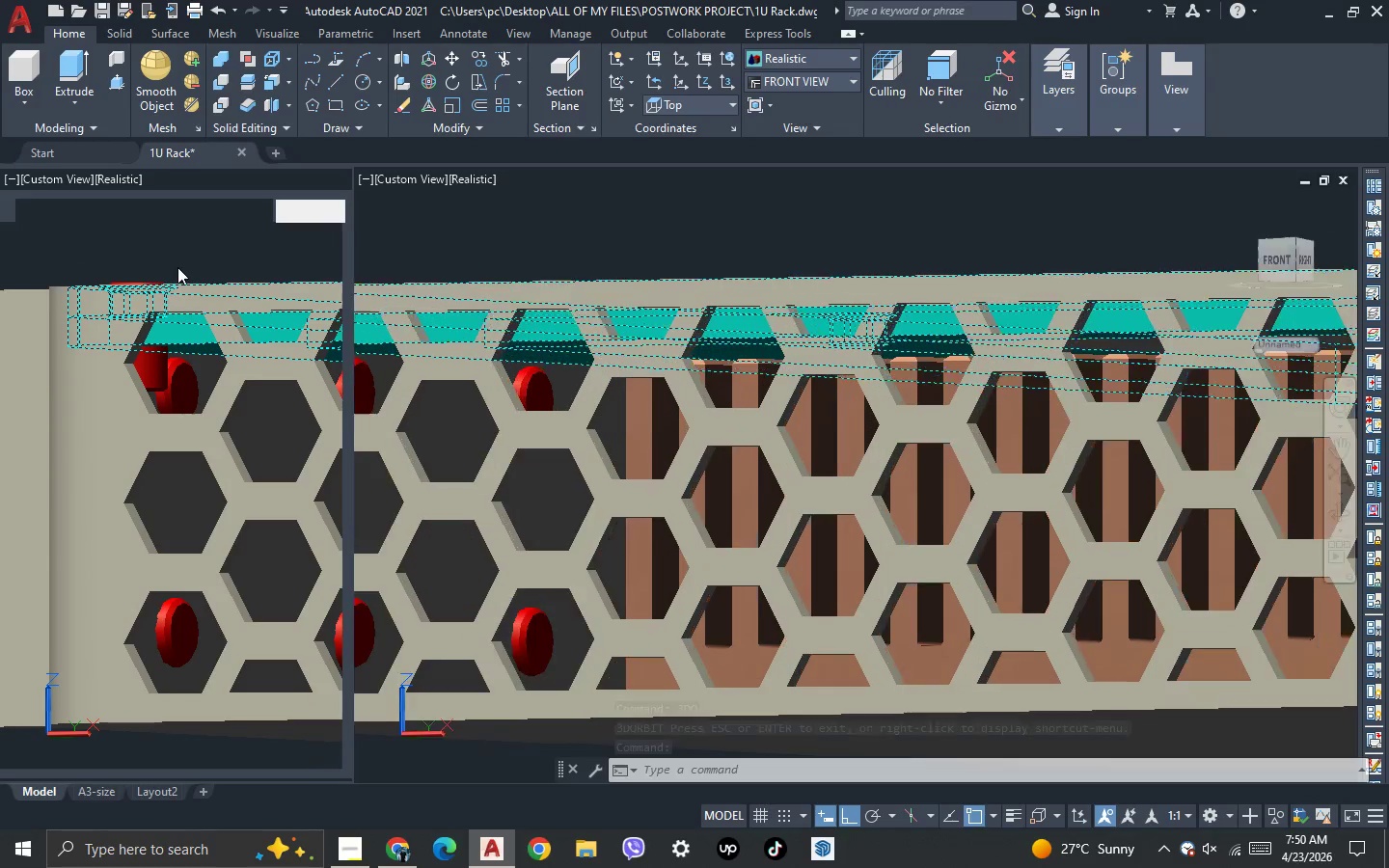 
key(Control+1)
 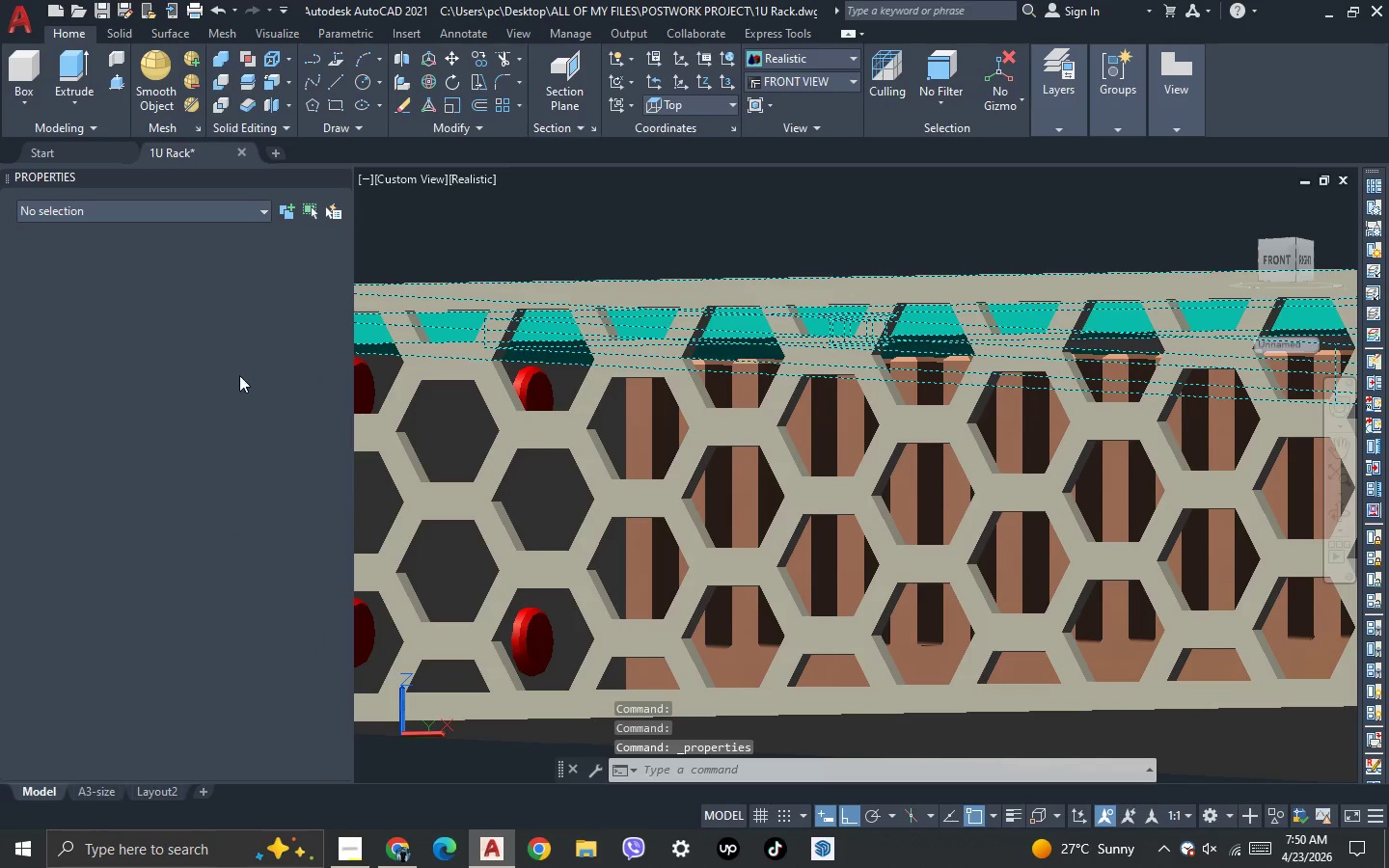 
key(Escape)
 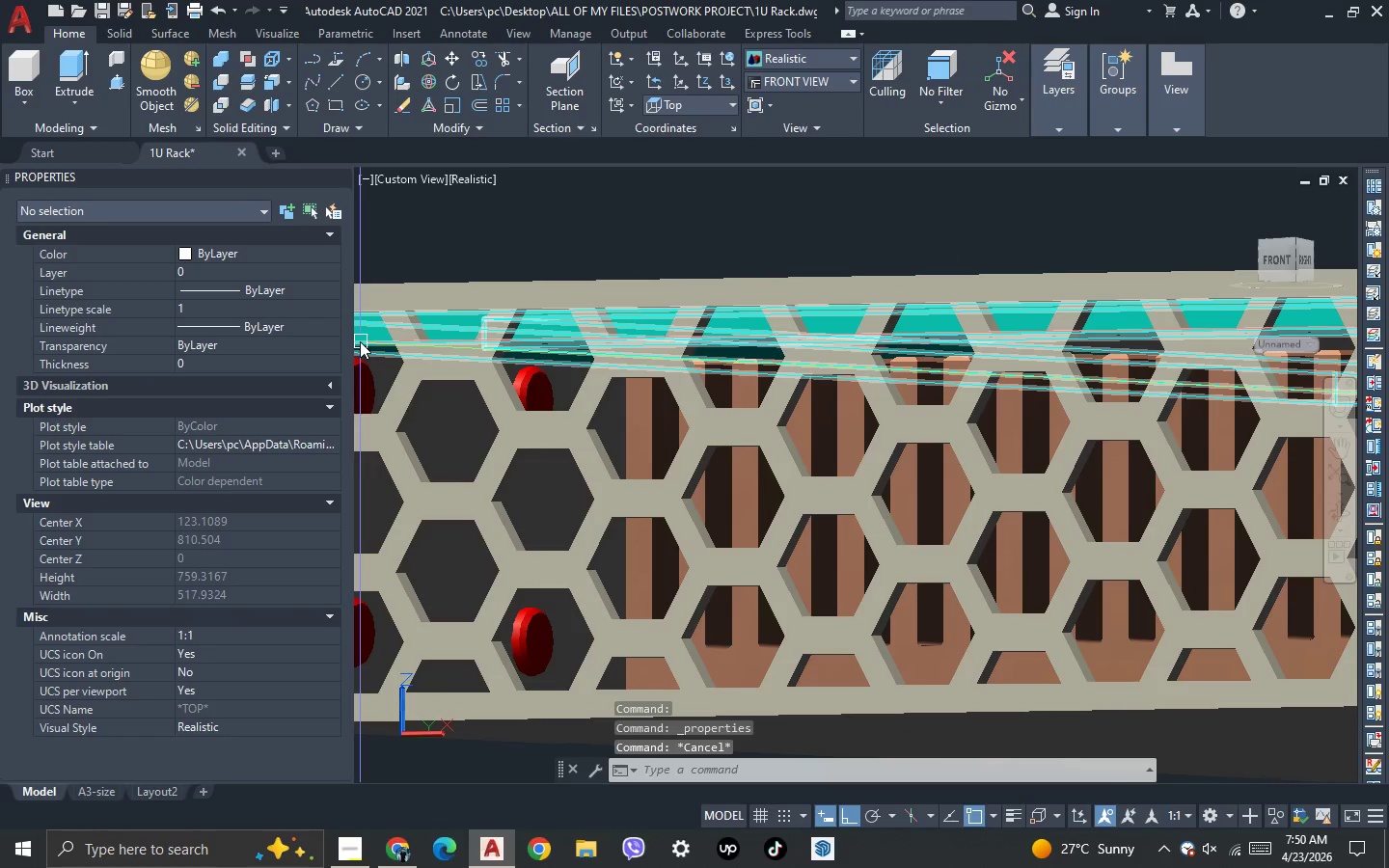 
left_click([360, 341])
 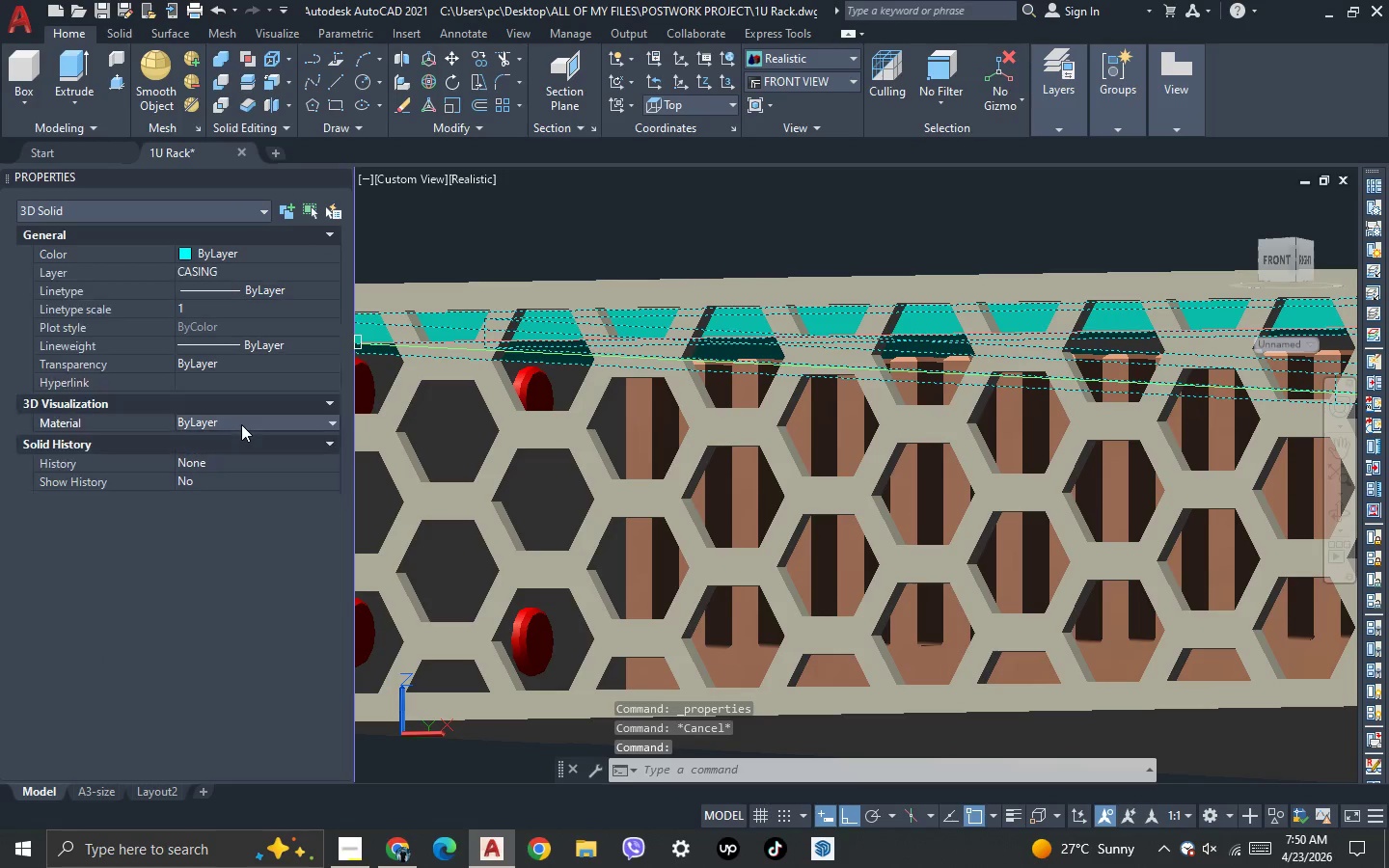 
double_click([241, 424])
 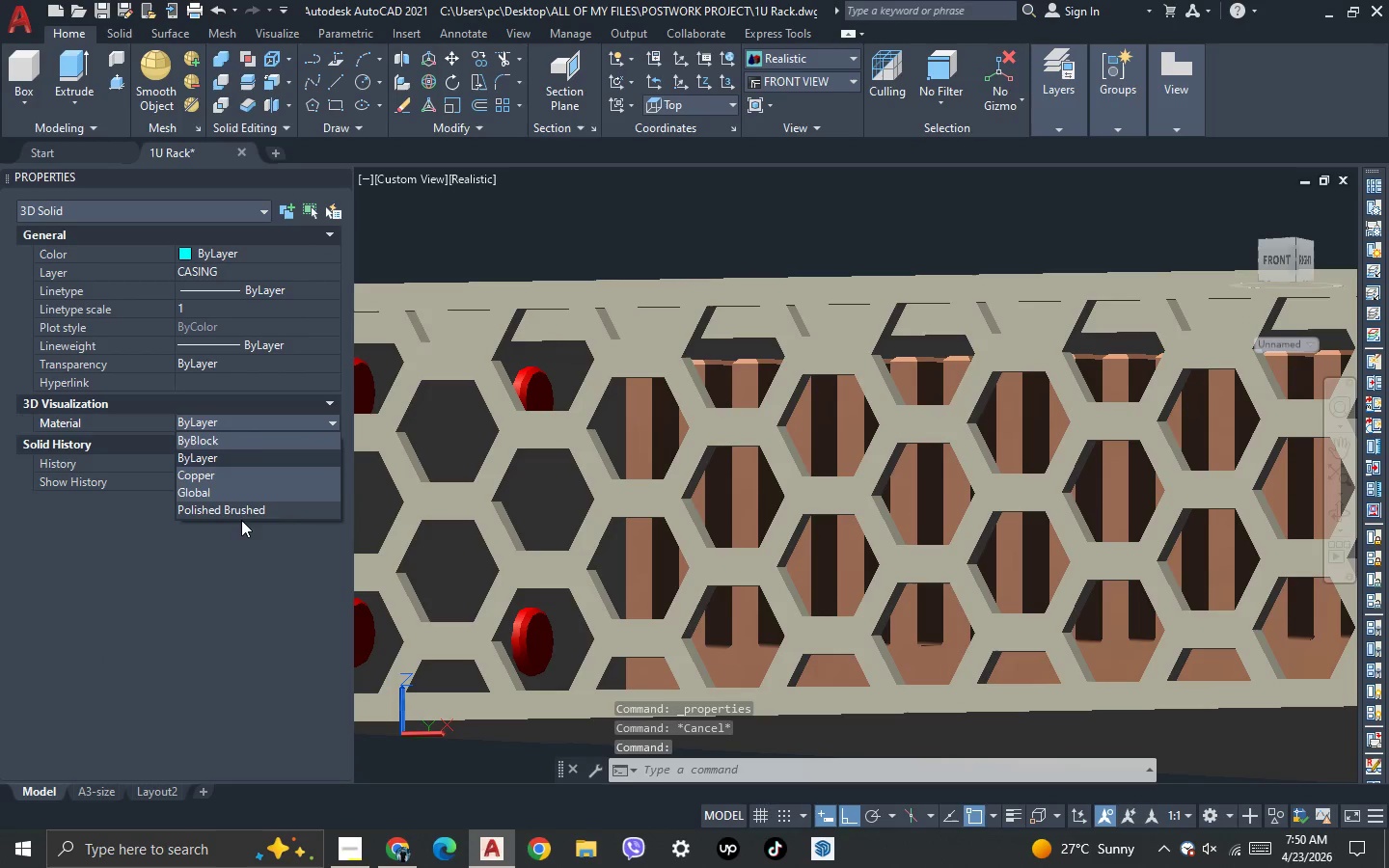 
left_click([245, 510])
 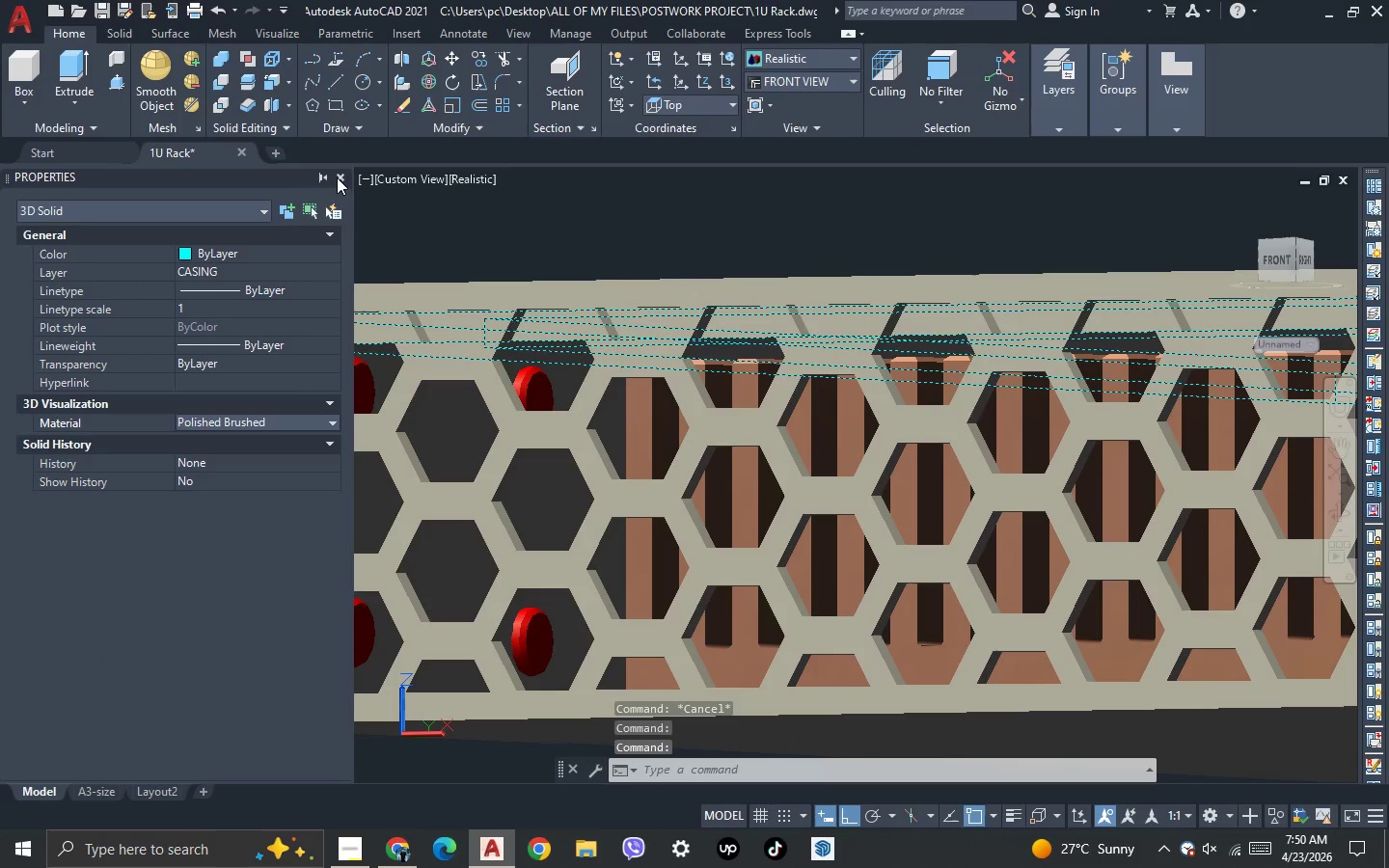 
left_click([338, 178])
 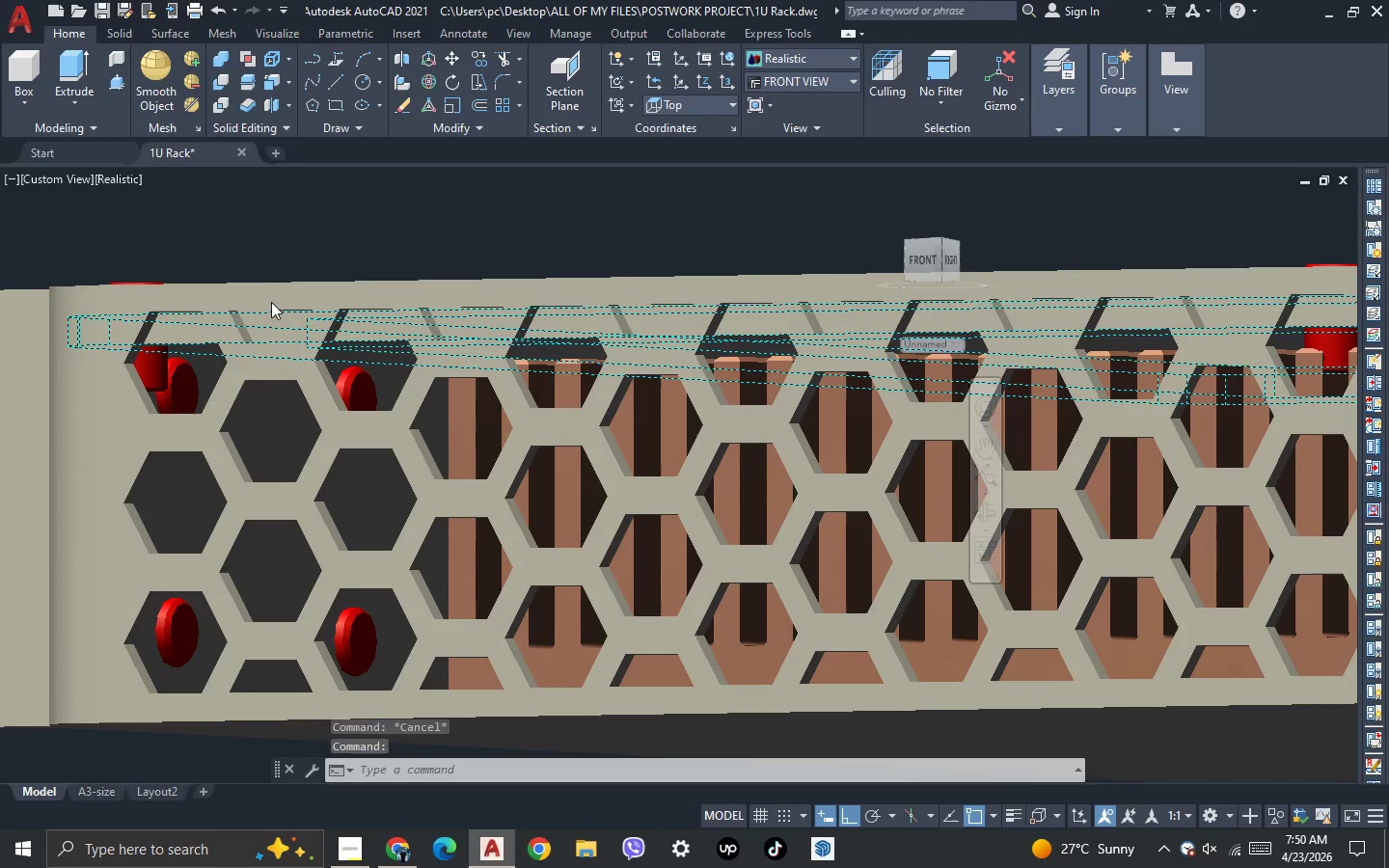 
key(Escape)
 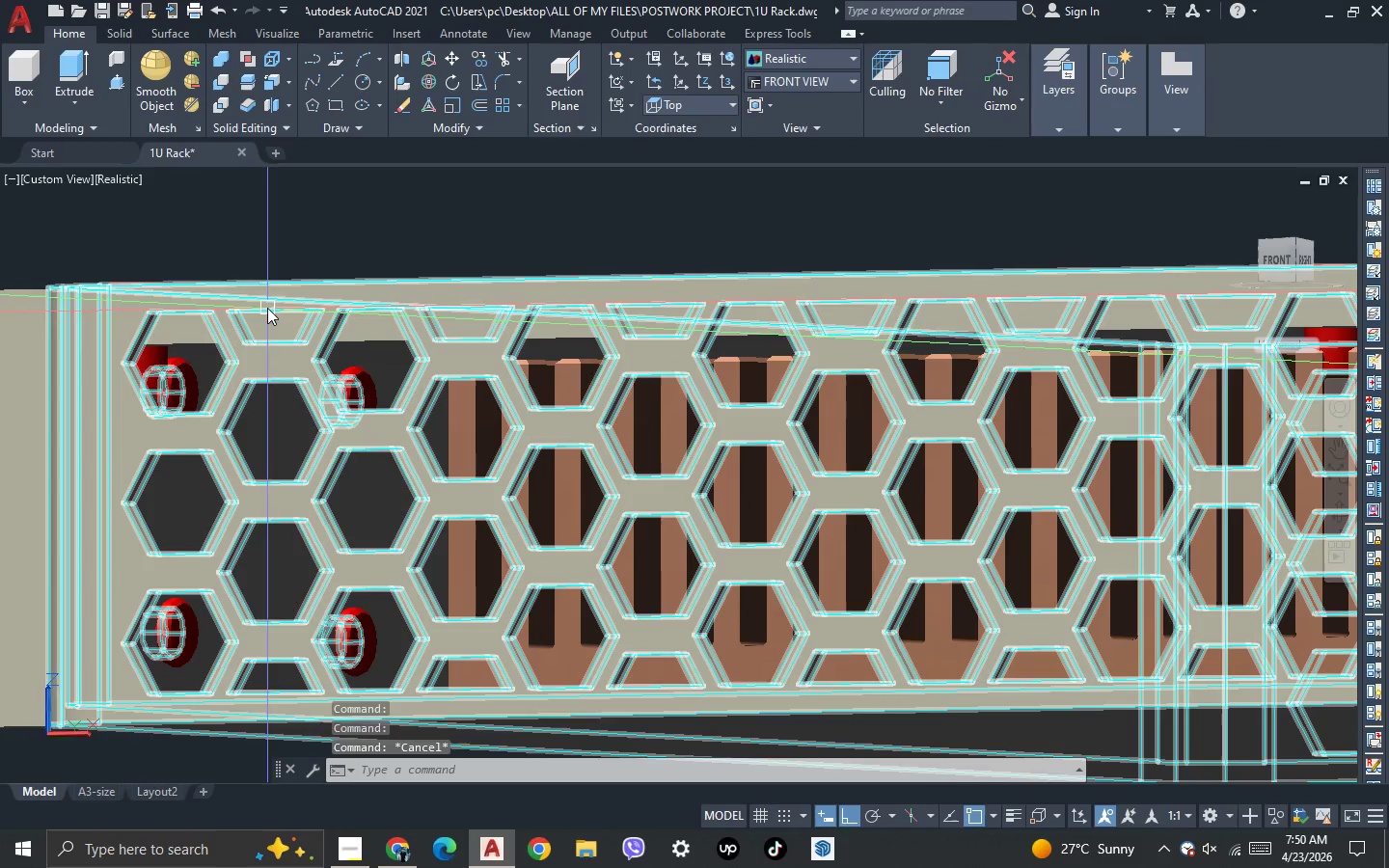 
scroll: coordinate [232, 339], scroll_direction: down, amount: 3.0
 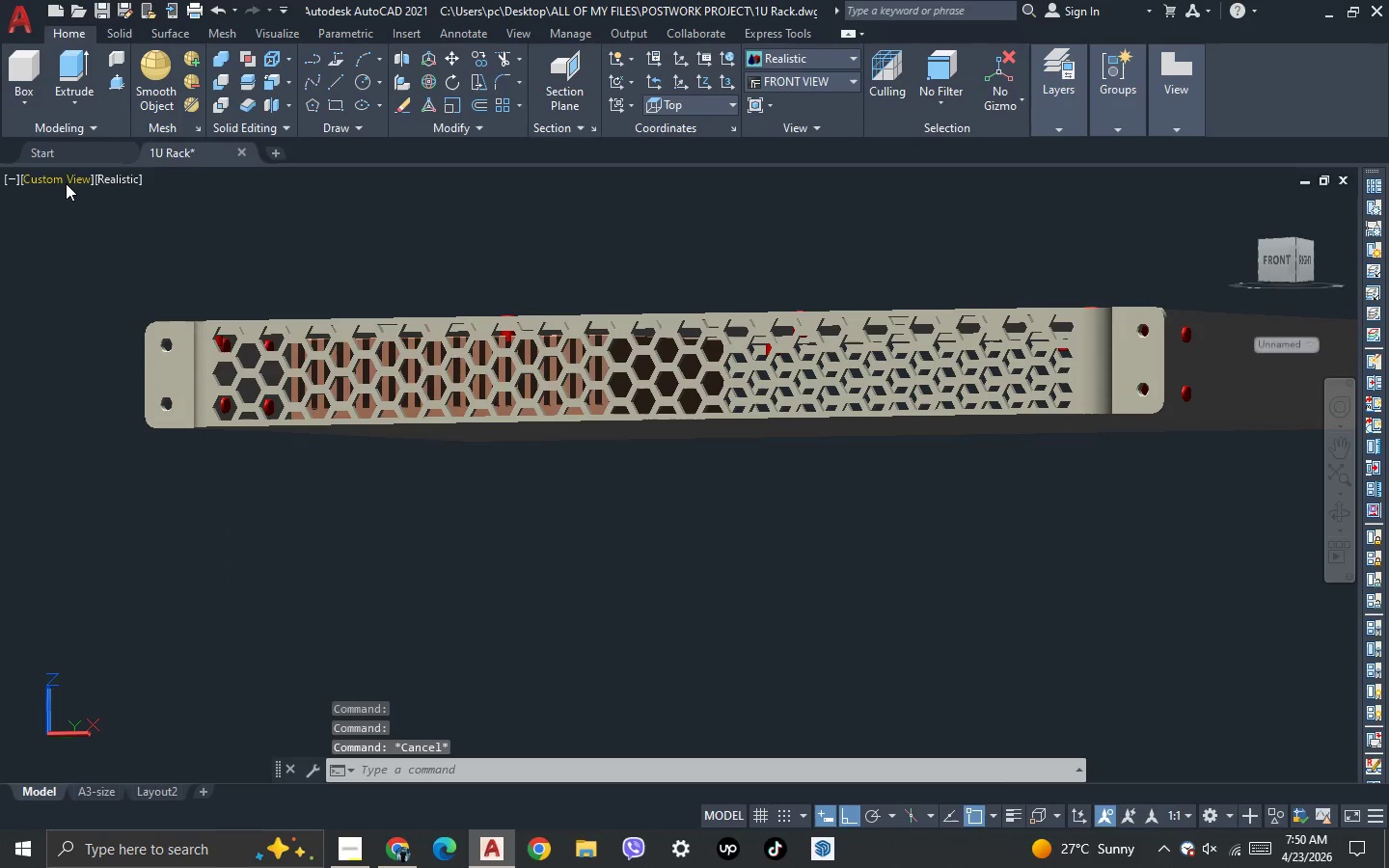 
left_click([66, 183])
 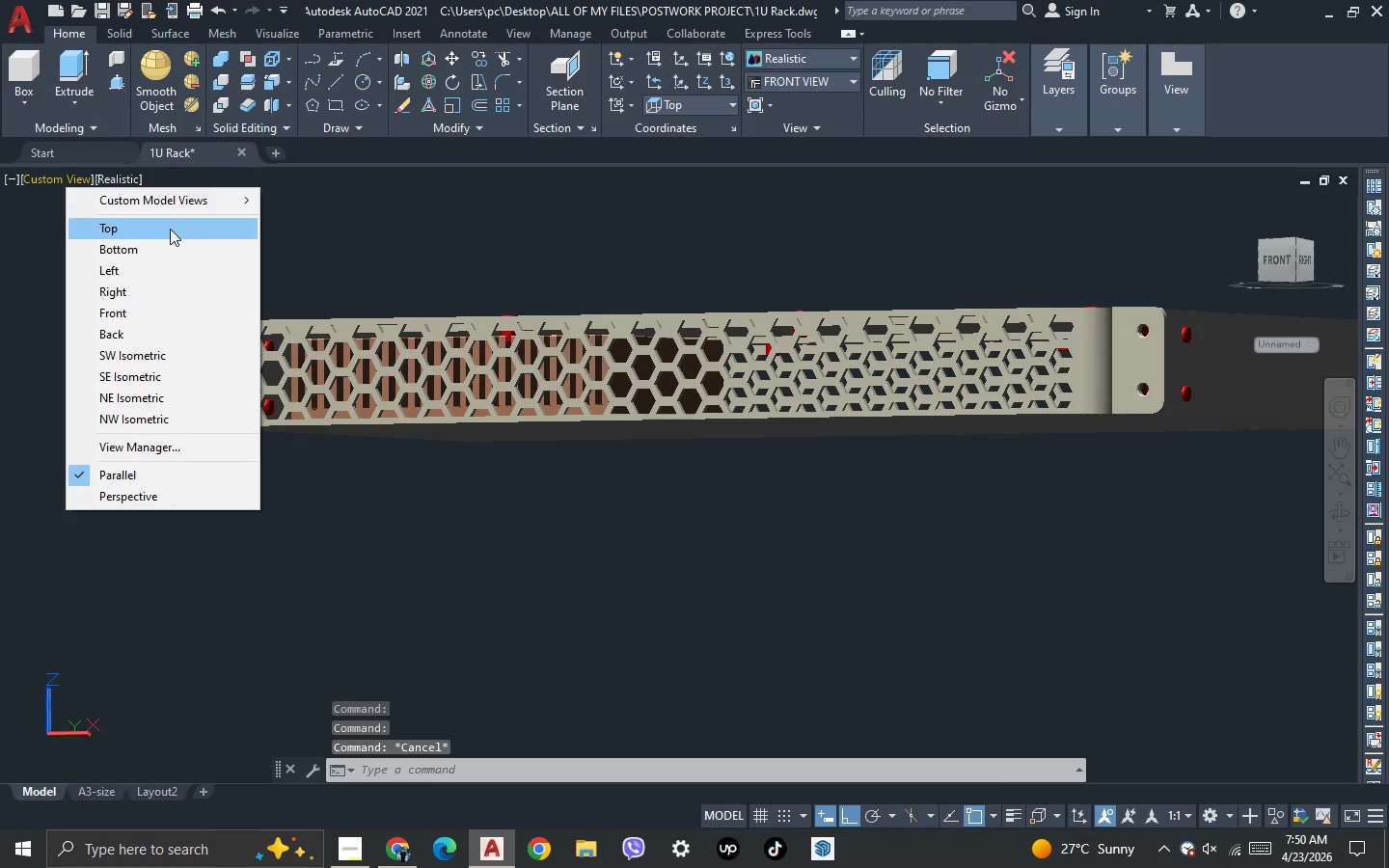 
left_click([170, 232])
 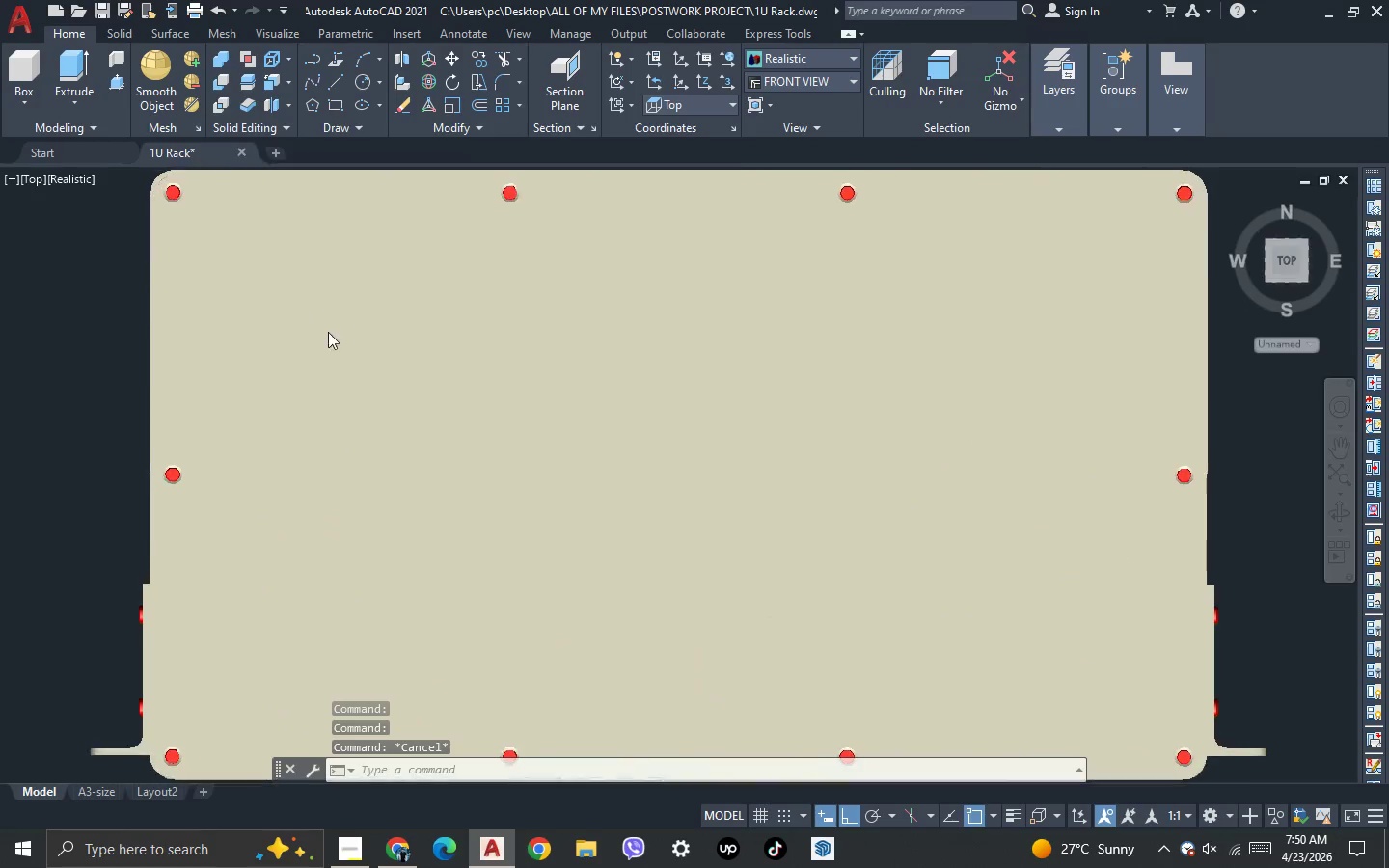 
left_click([381, 368])
 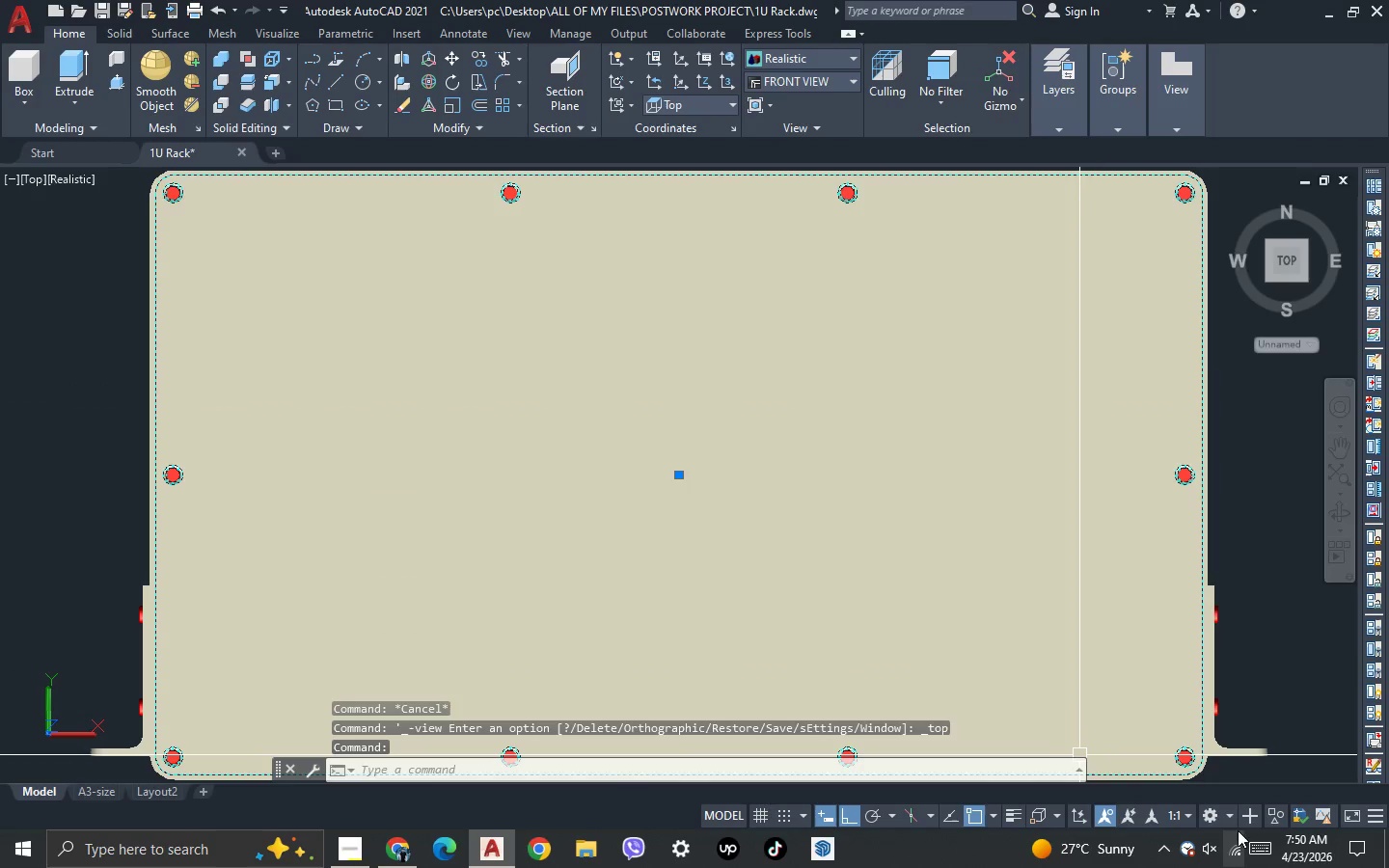 
left_click([1277, 816])
 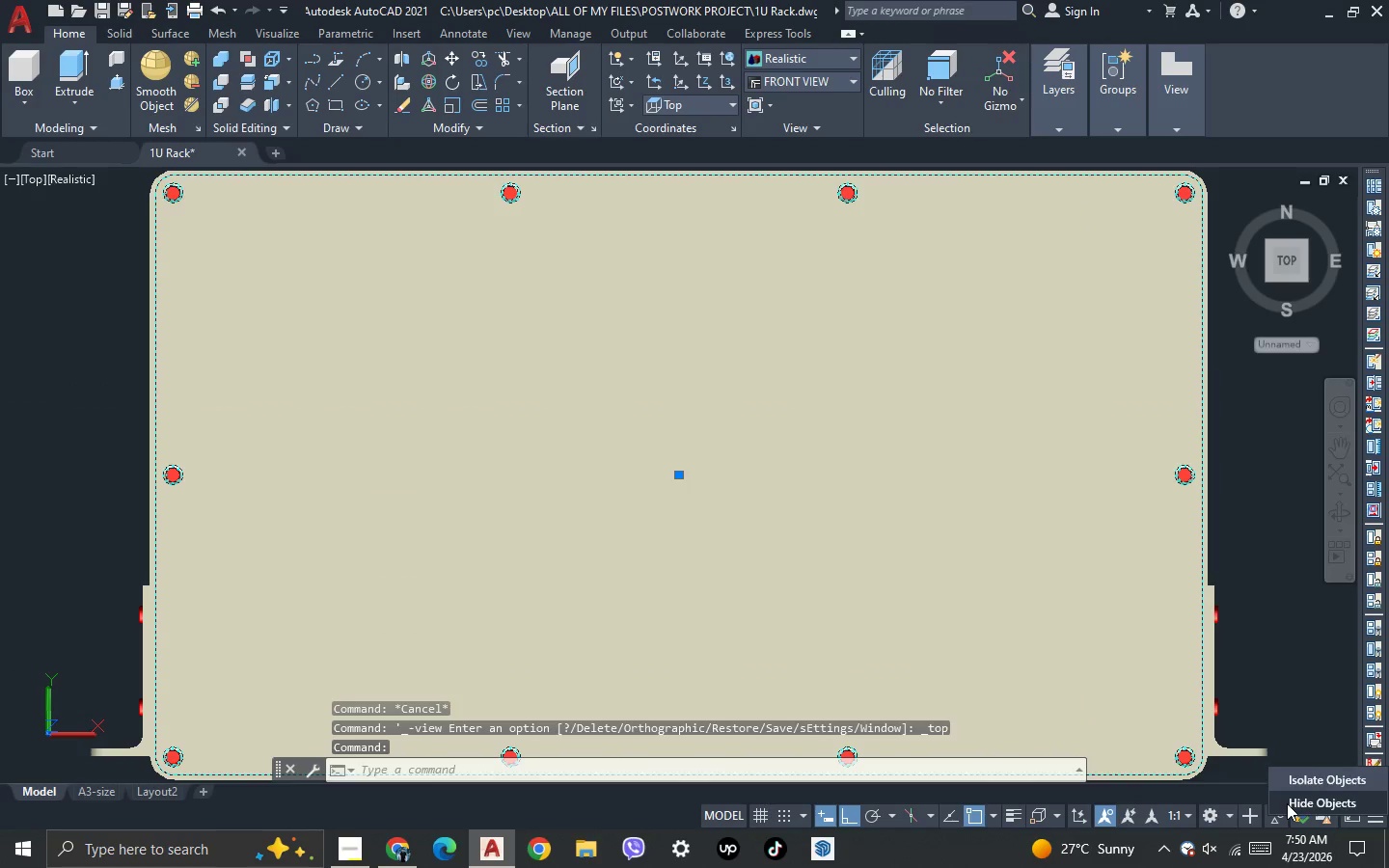 
left_click([1287, 803])
 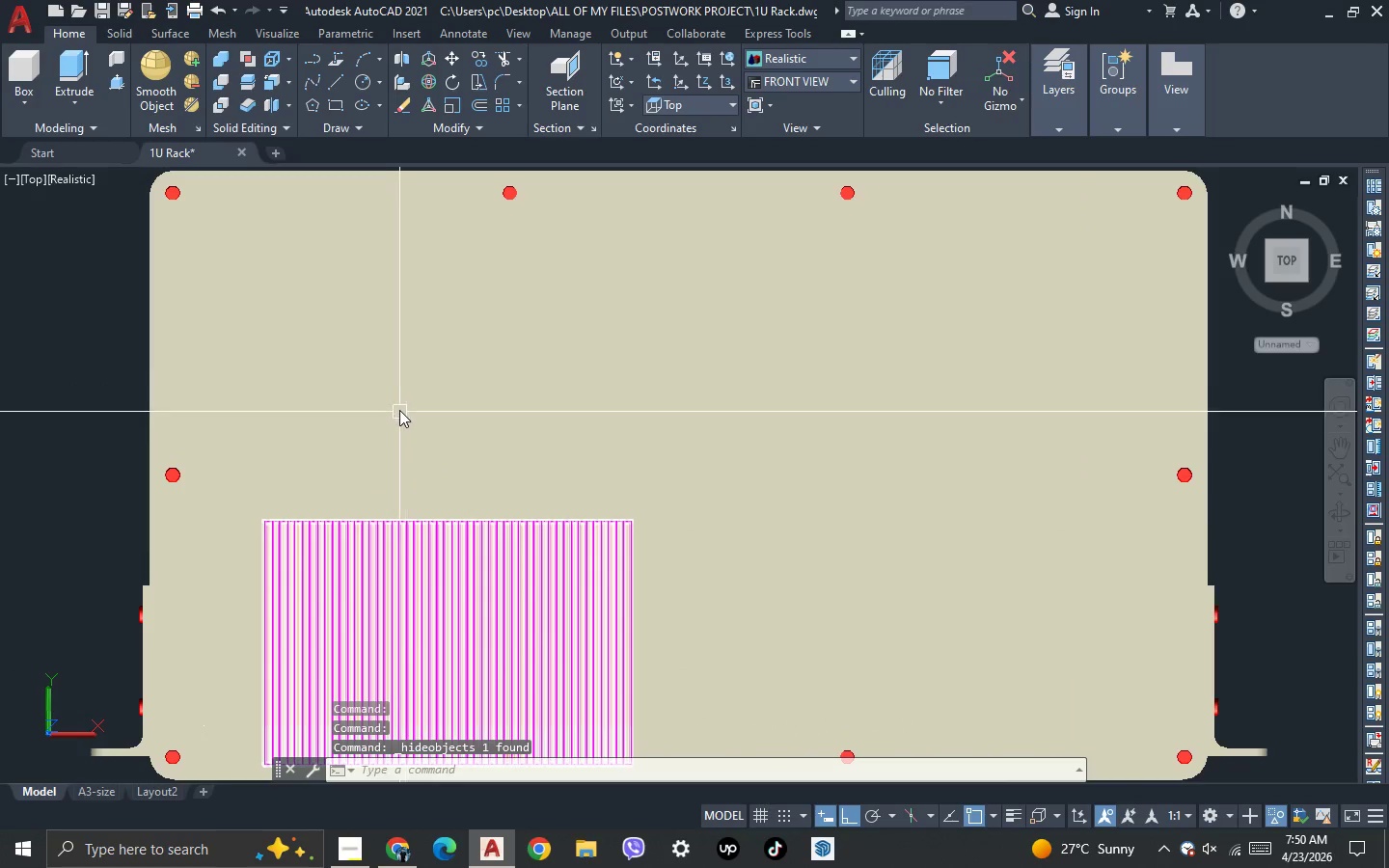 
scroll: coordinate [398, 407], scroll_direction: down, amount: 1.0
 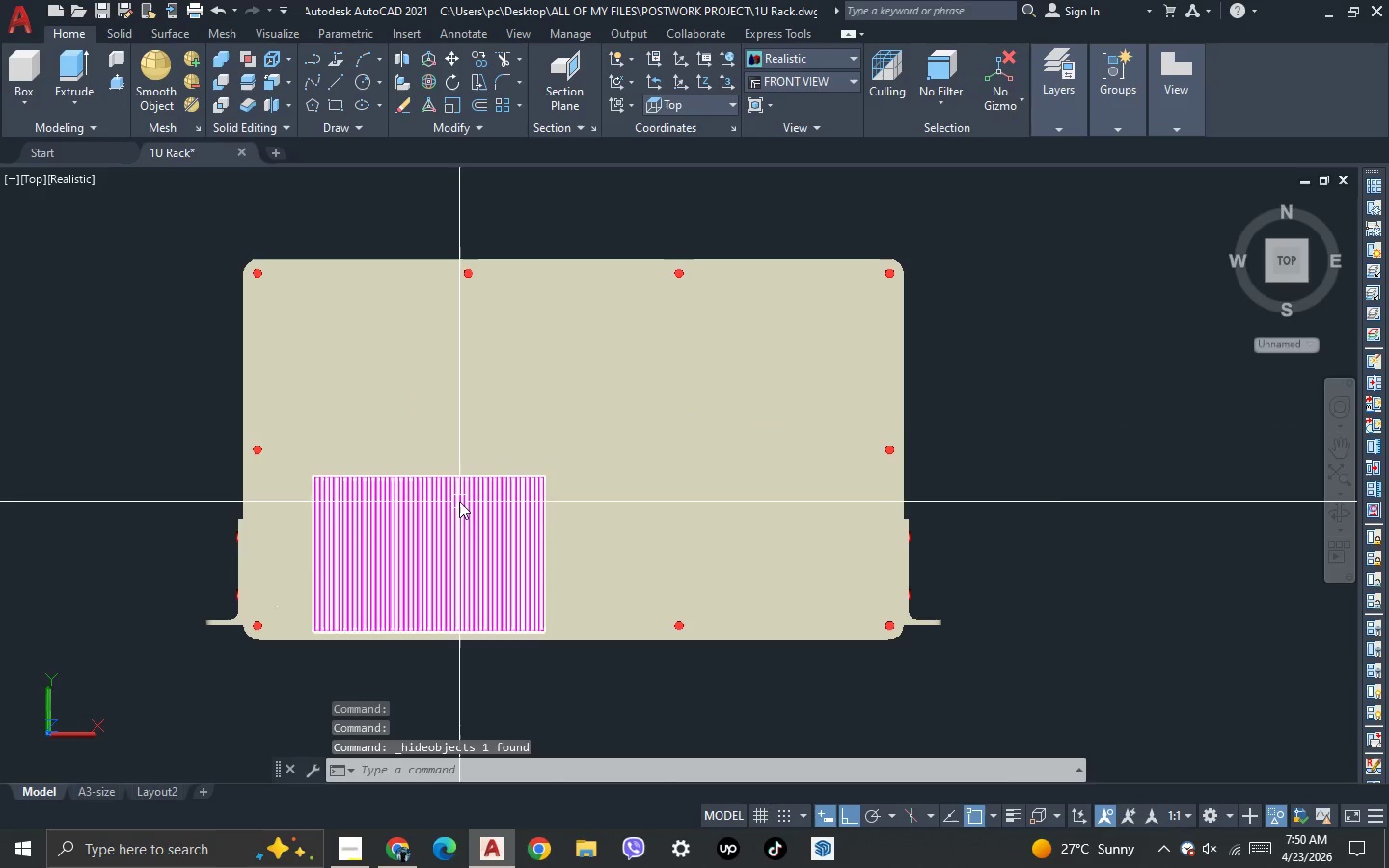 
left_click([459, 502])
 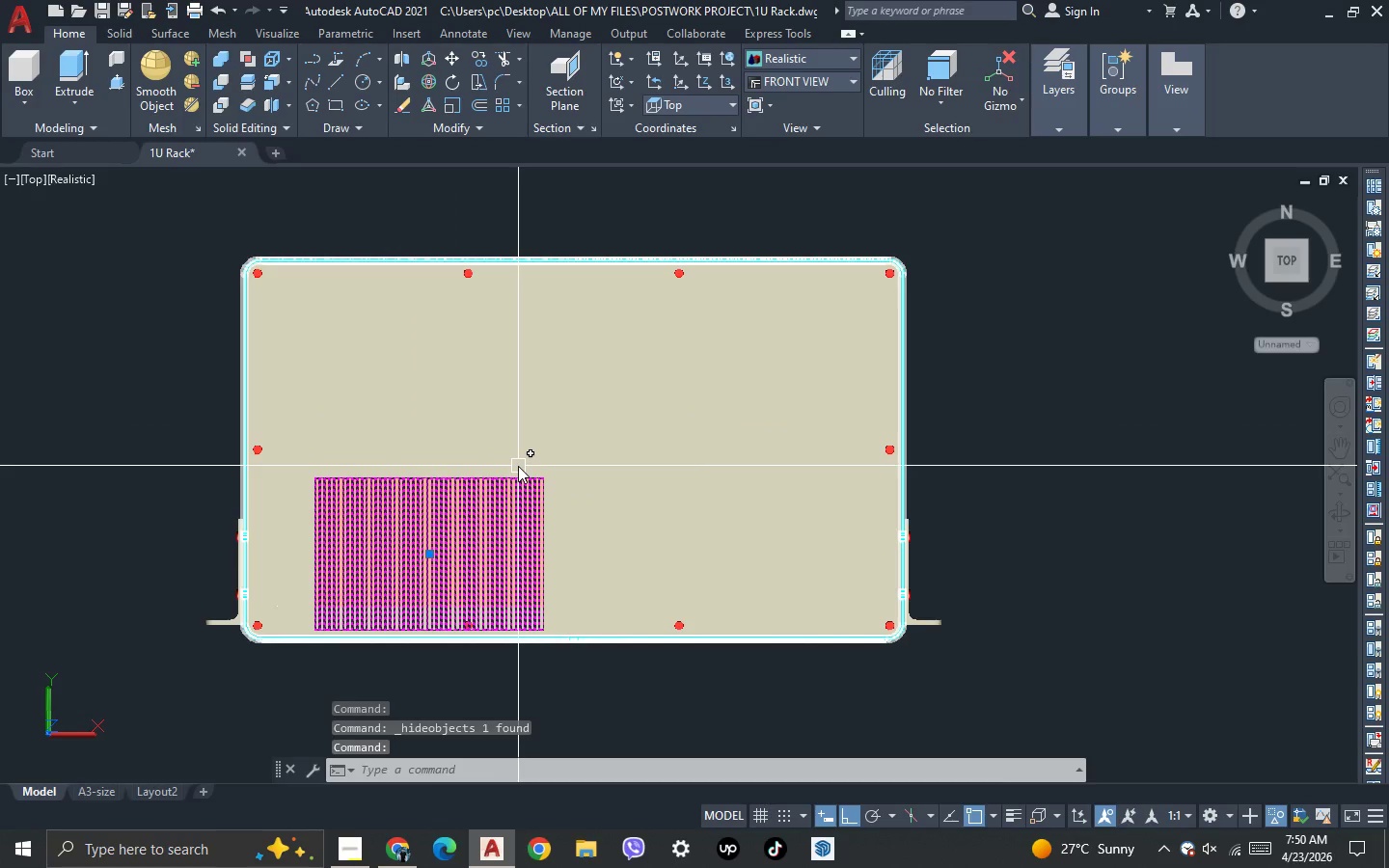 
type(MI )
 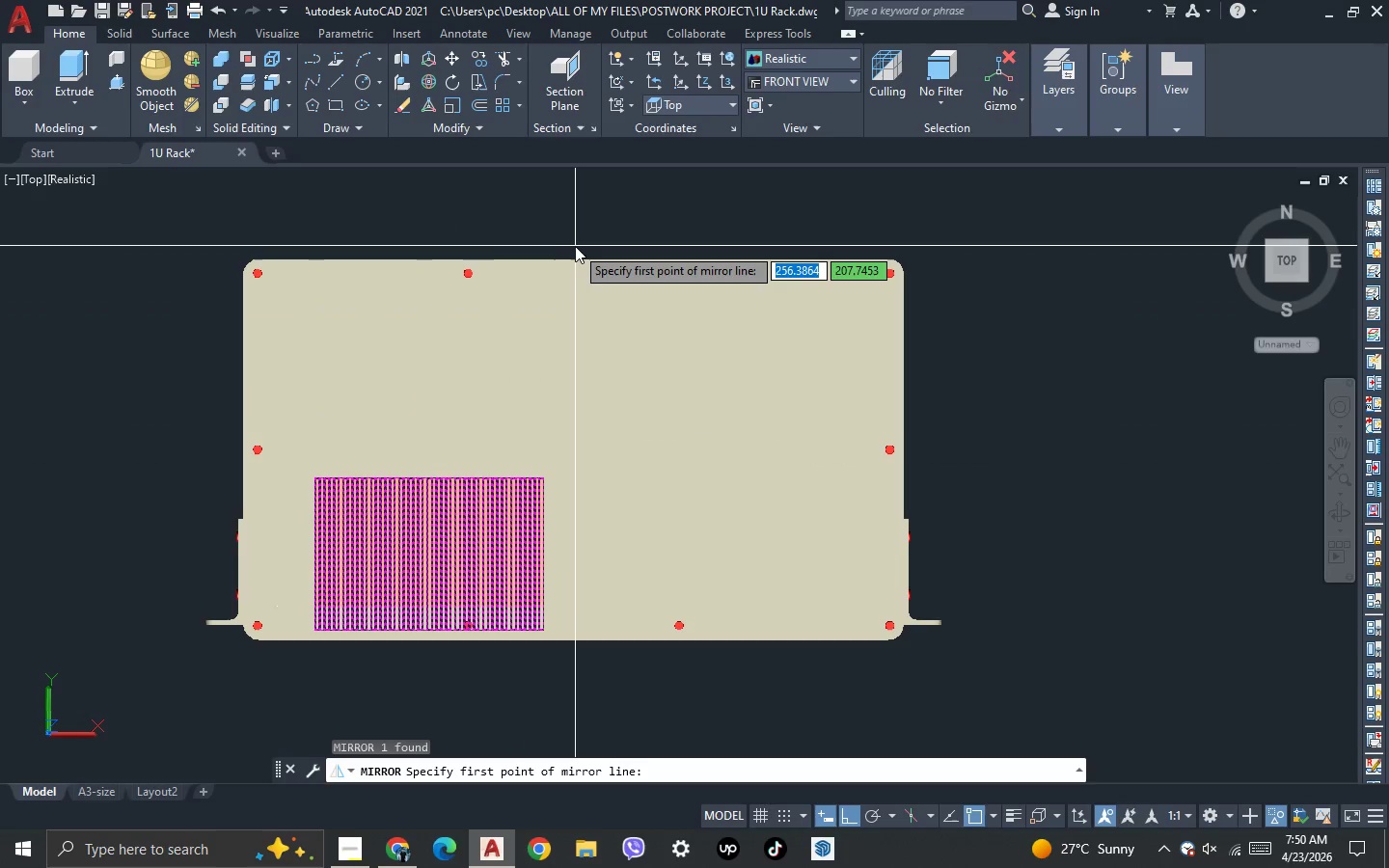 
scroll: coordinate [581, 265], scroll_direction: up, amount: 3.0
 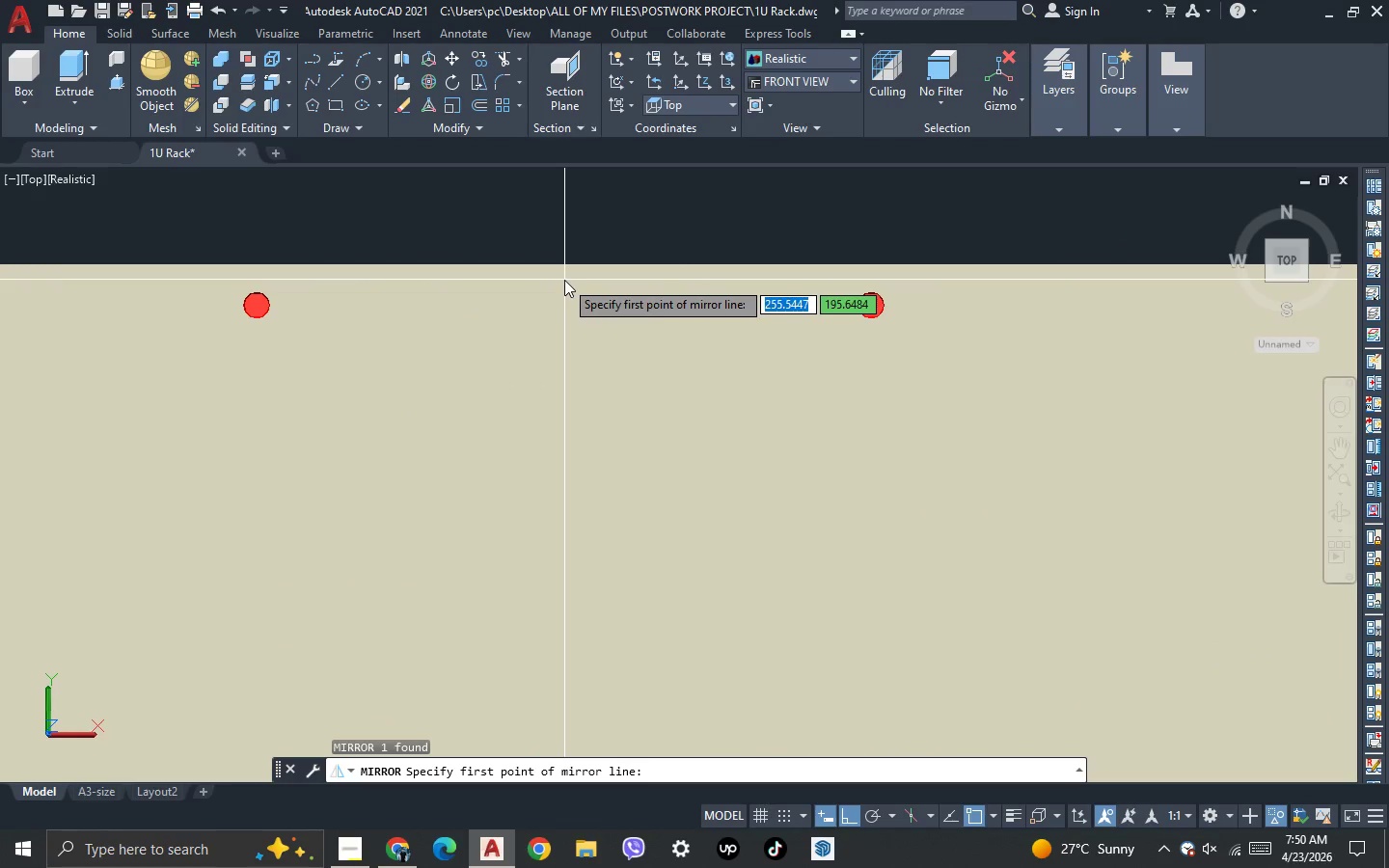 
scroll: coordinate [563, 280], scroll_direction: down, amount: 3.0
 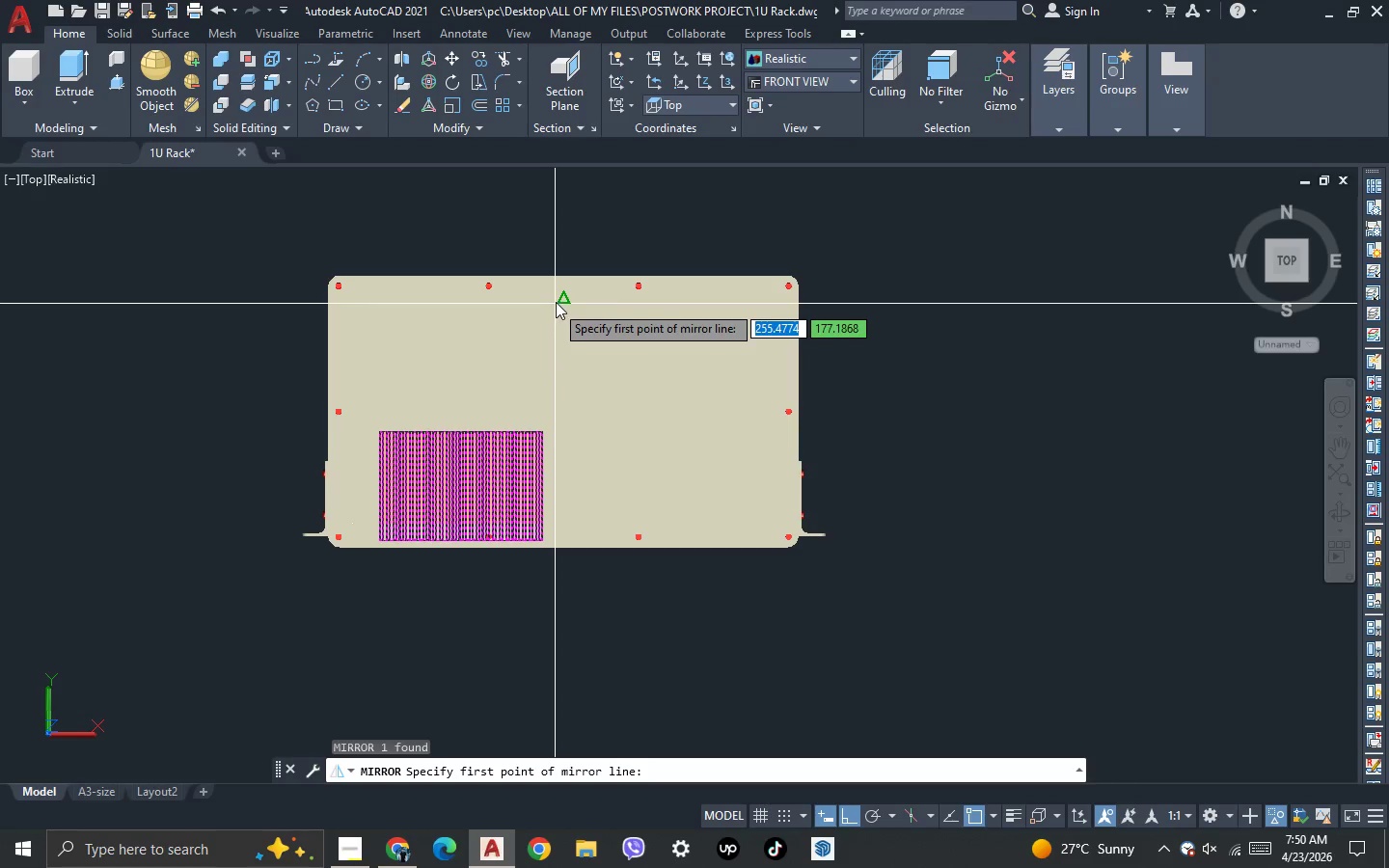 
left_click([558, 300])
 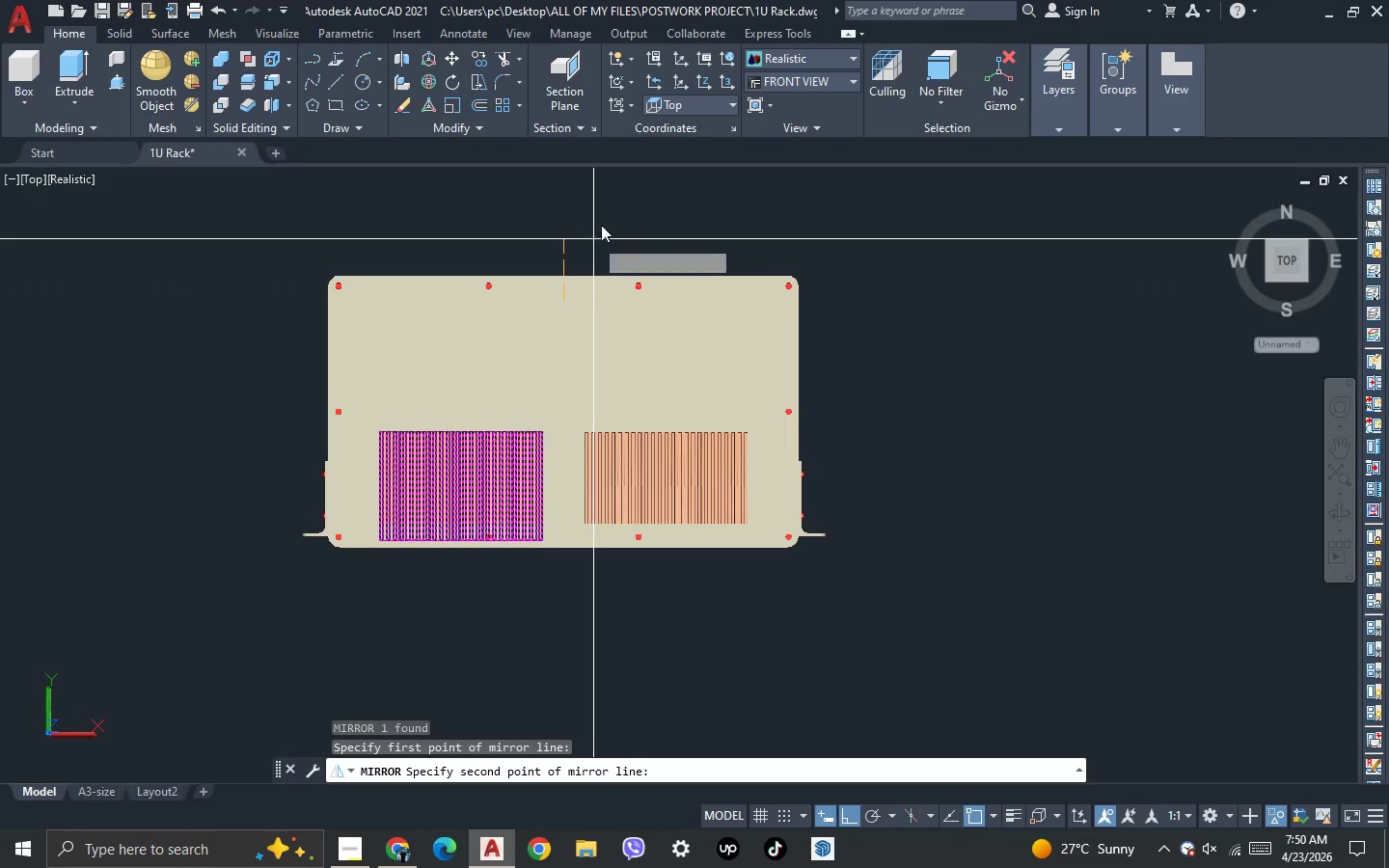 
left_click([602, 222])
 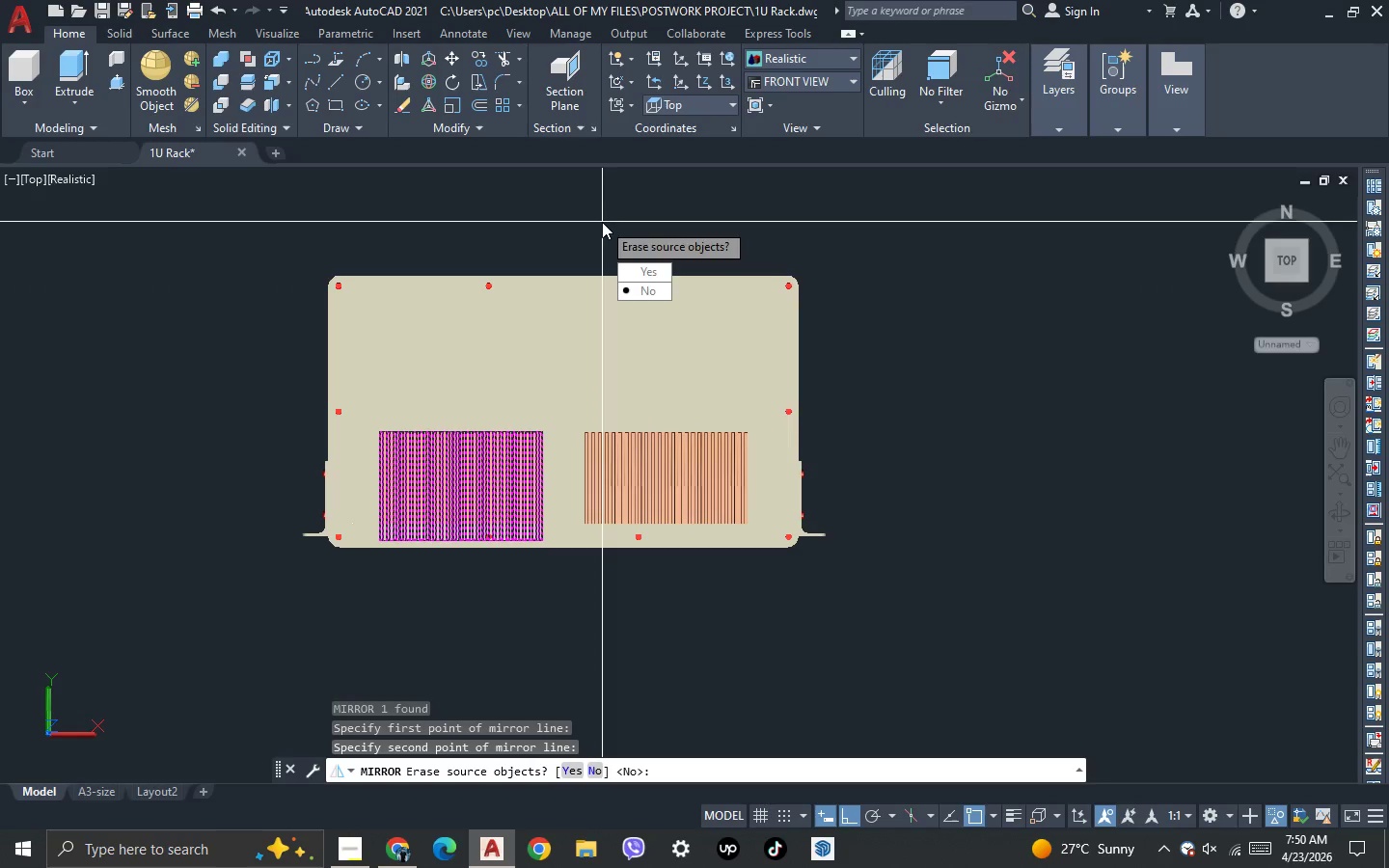 
key(Space)
 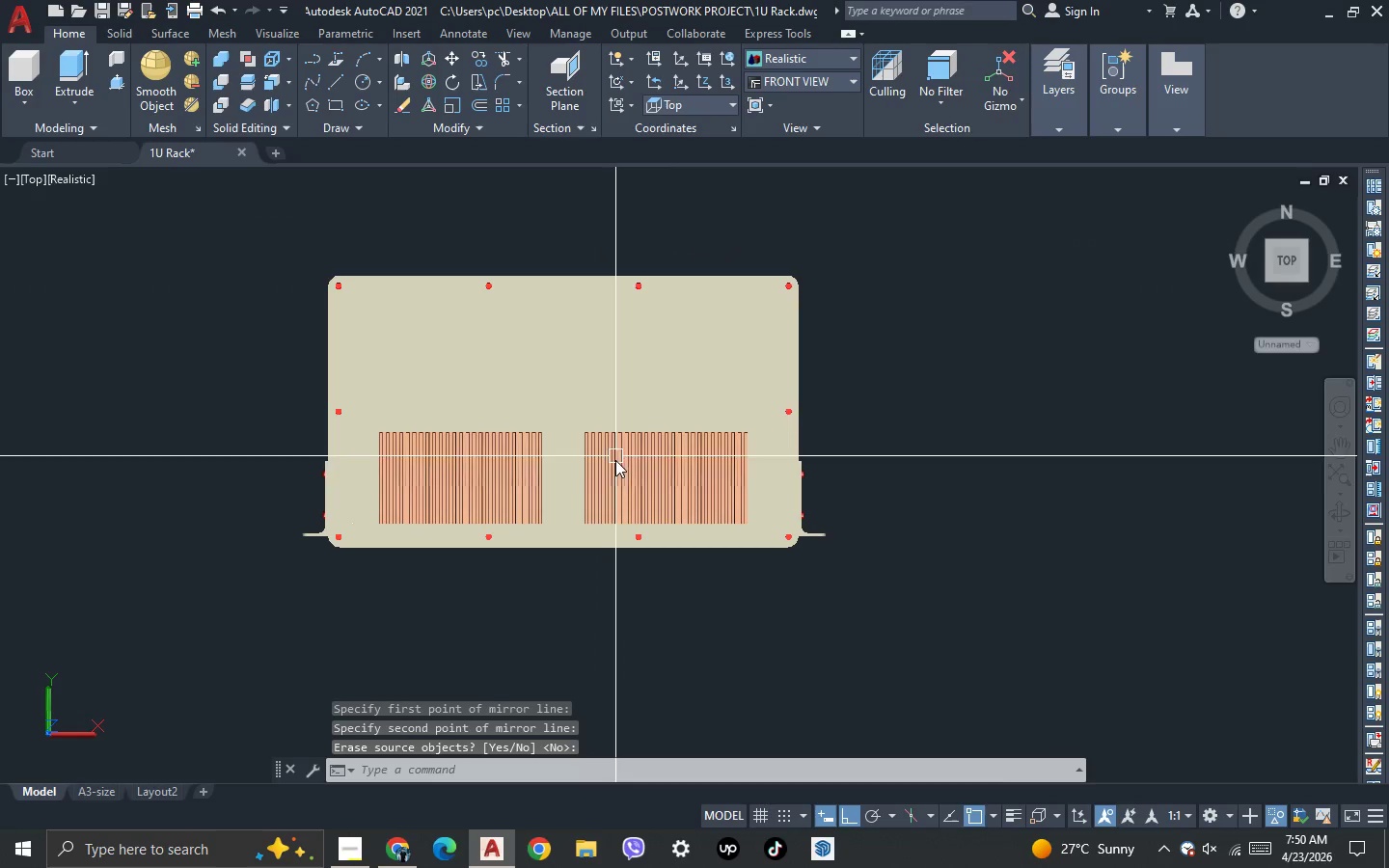 
left_click([619, 482])
 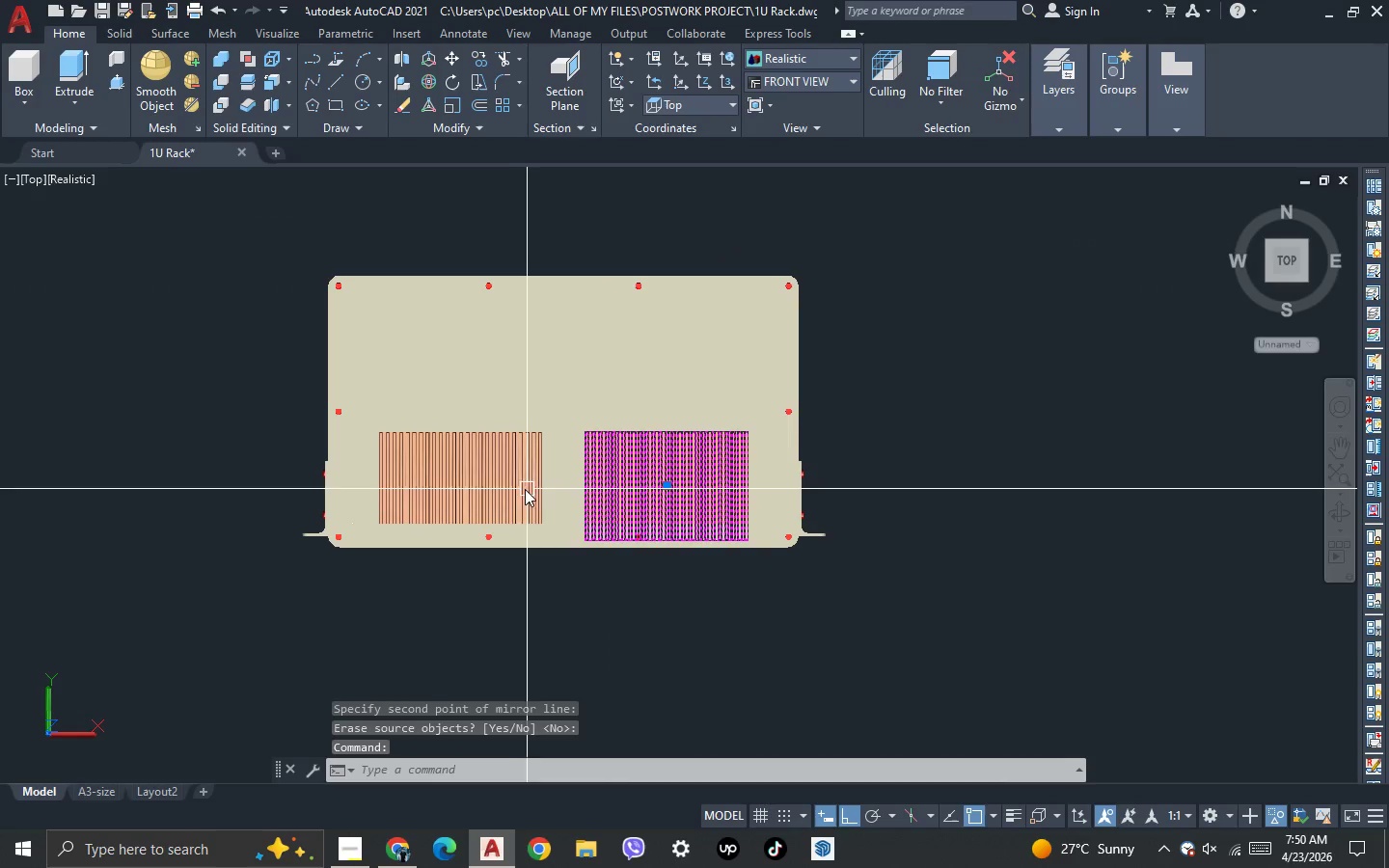 
left_click([511, 486])
 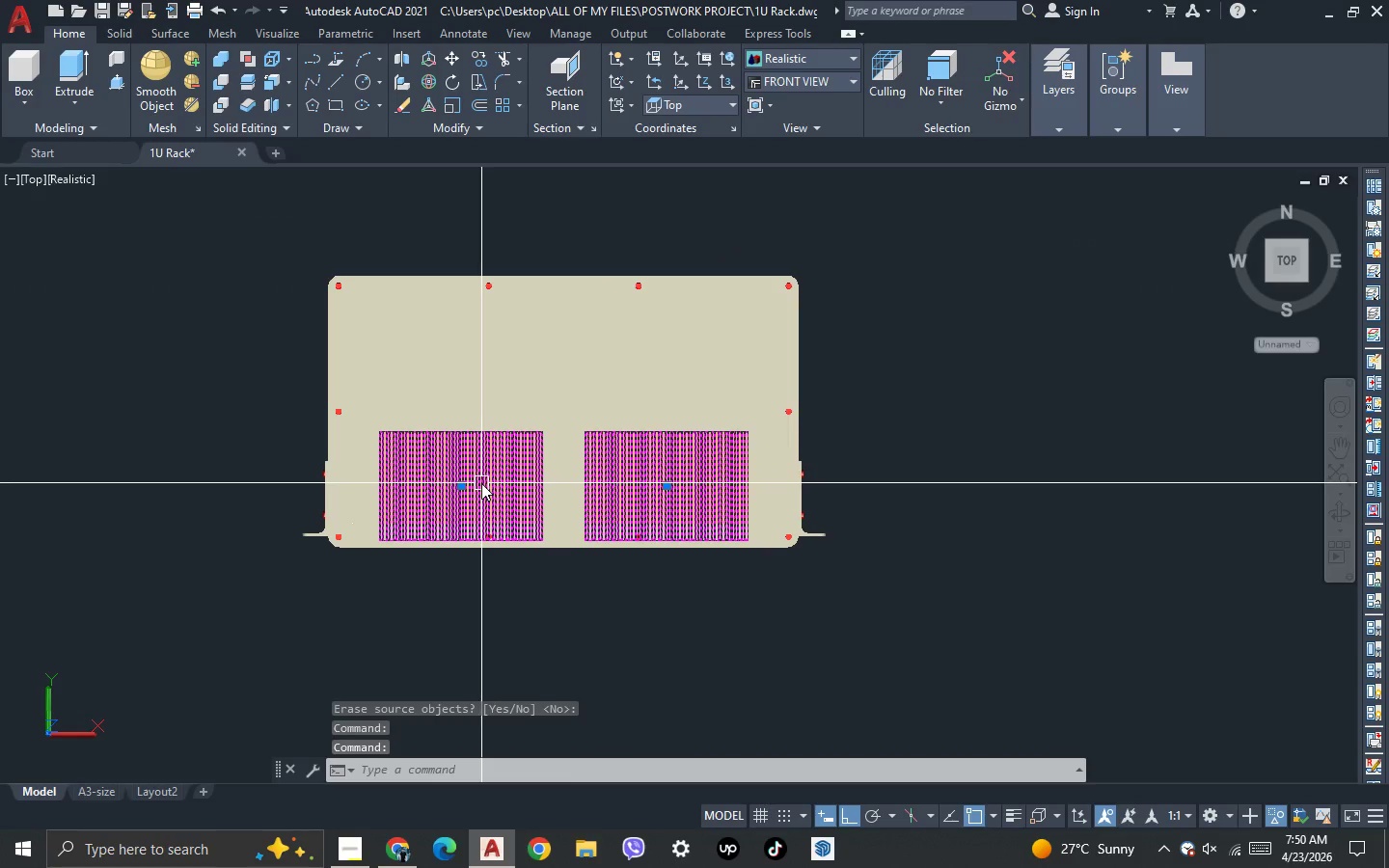 
type(MI )
 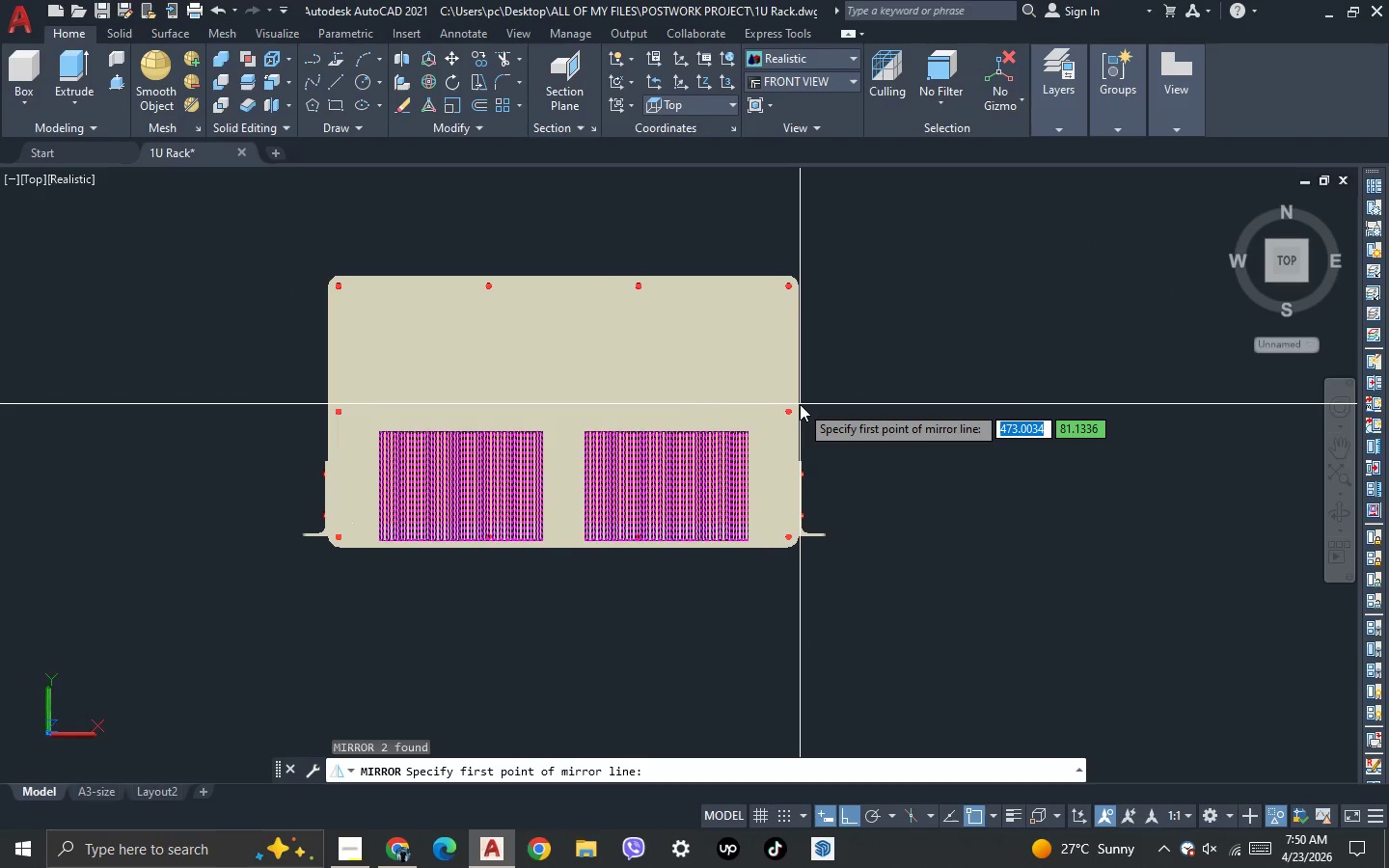 
scroll: coordinate [797, 418], scroll_direction: up, amount: 4.0
 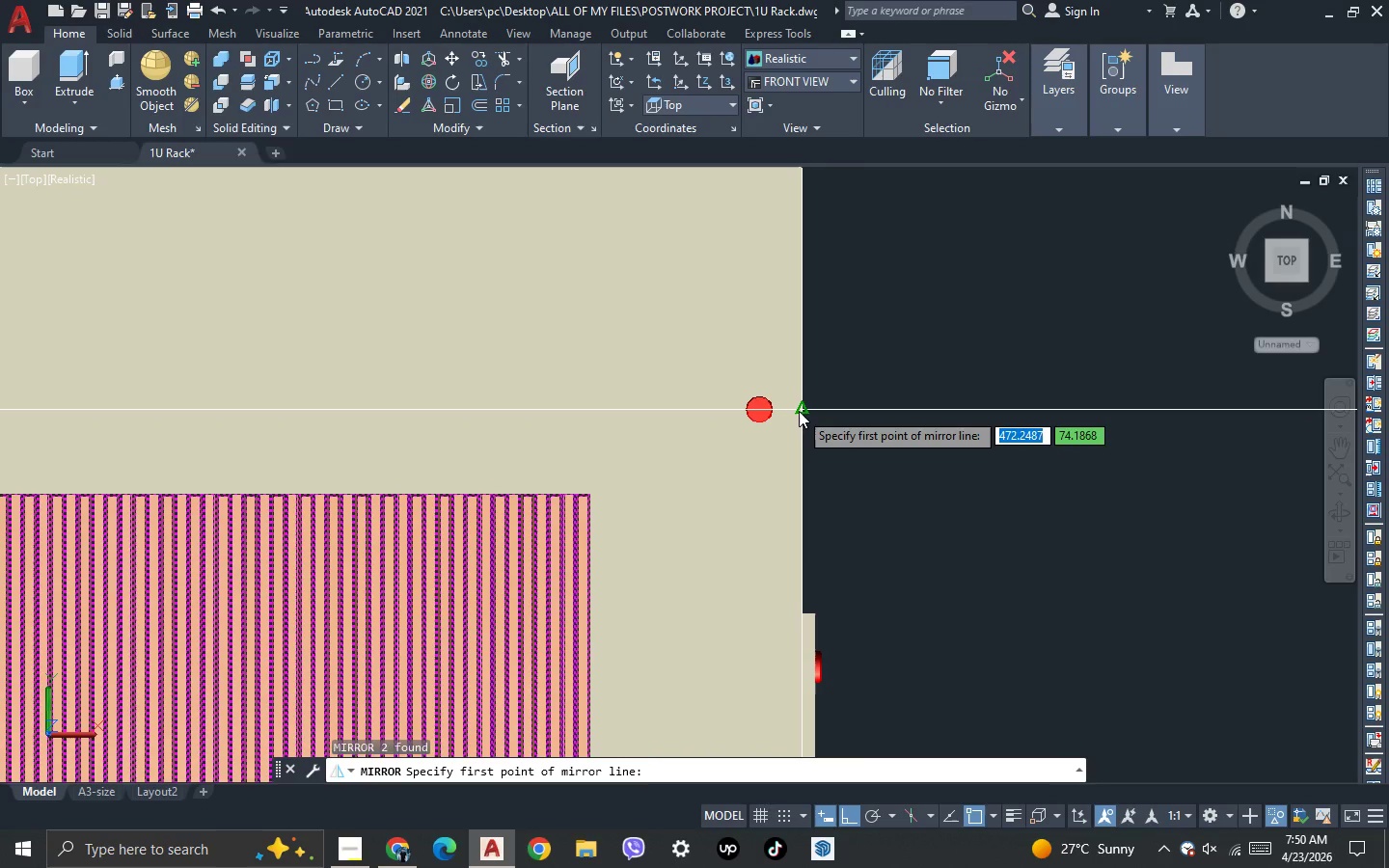 
left_click([799, 411])
 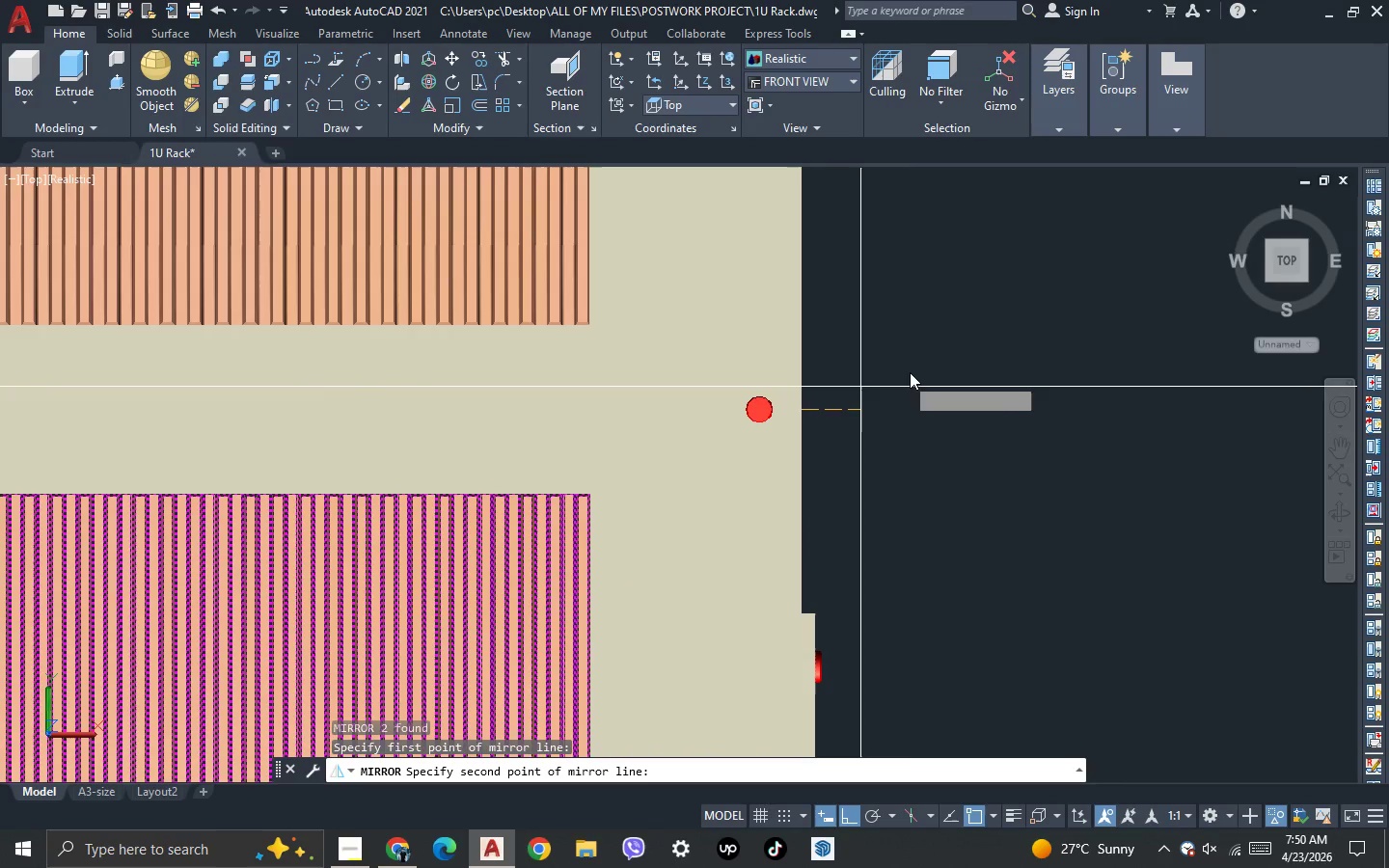 
left_click([910, 372])
 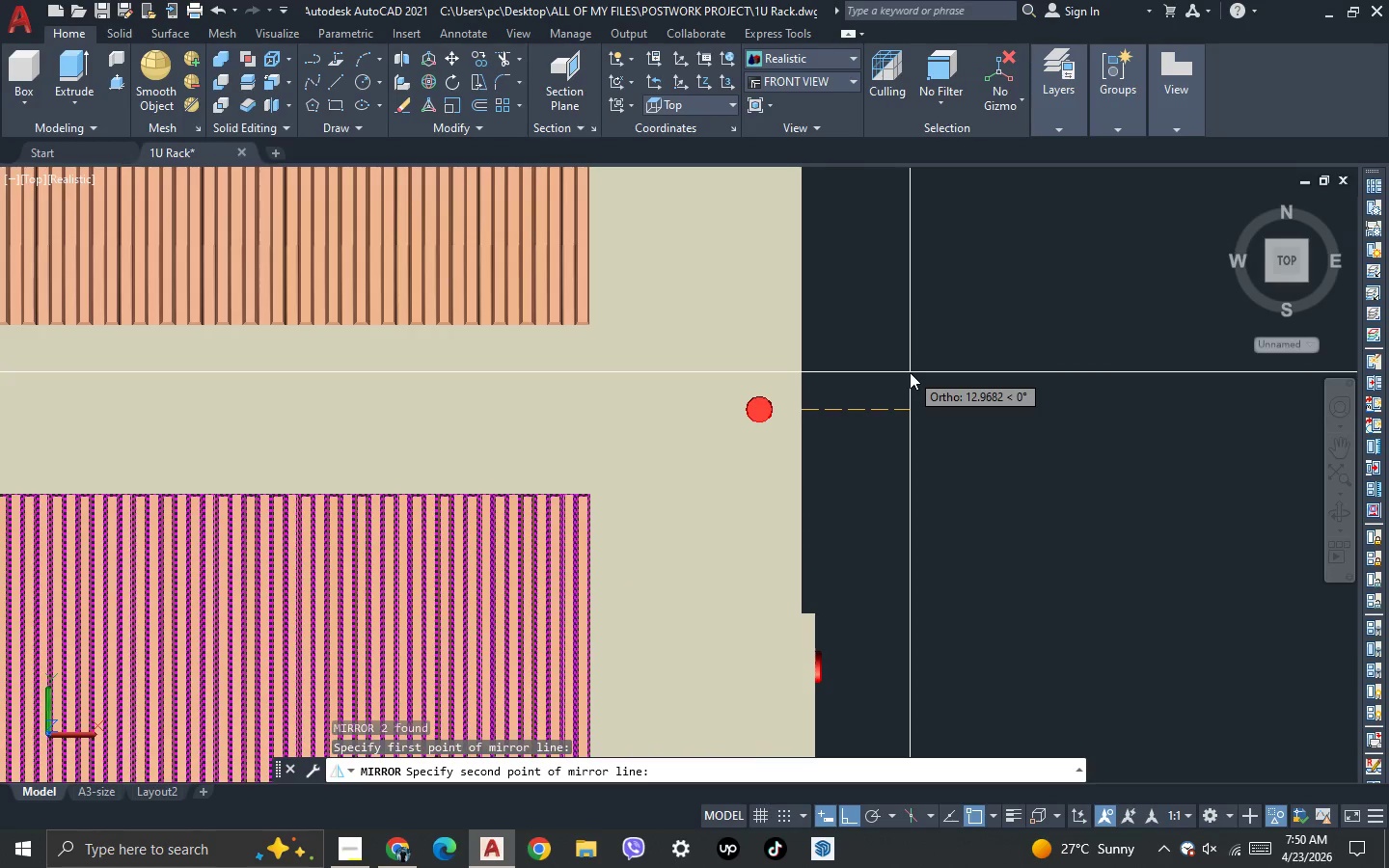 
key(Space)
 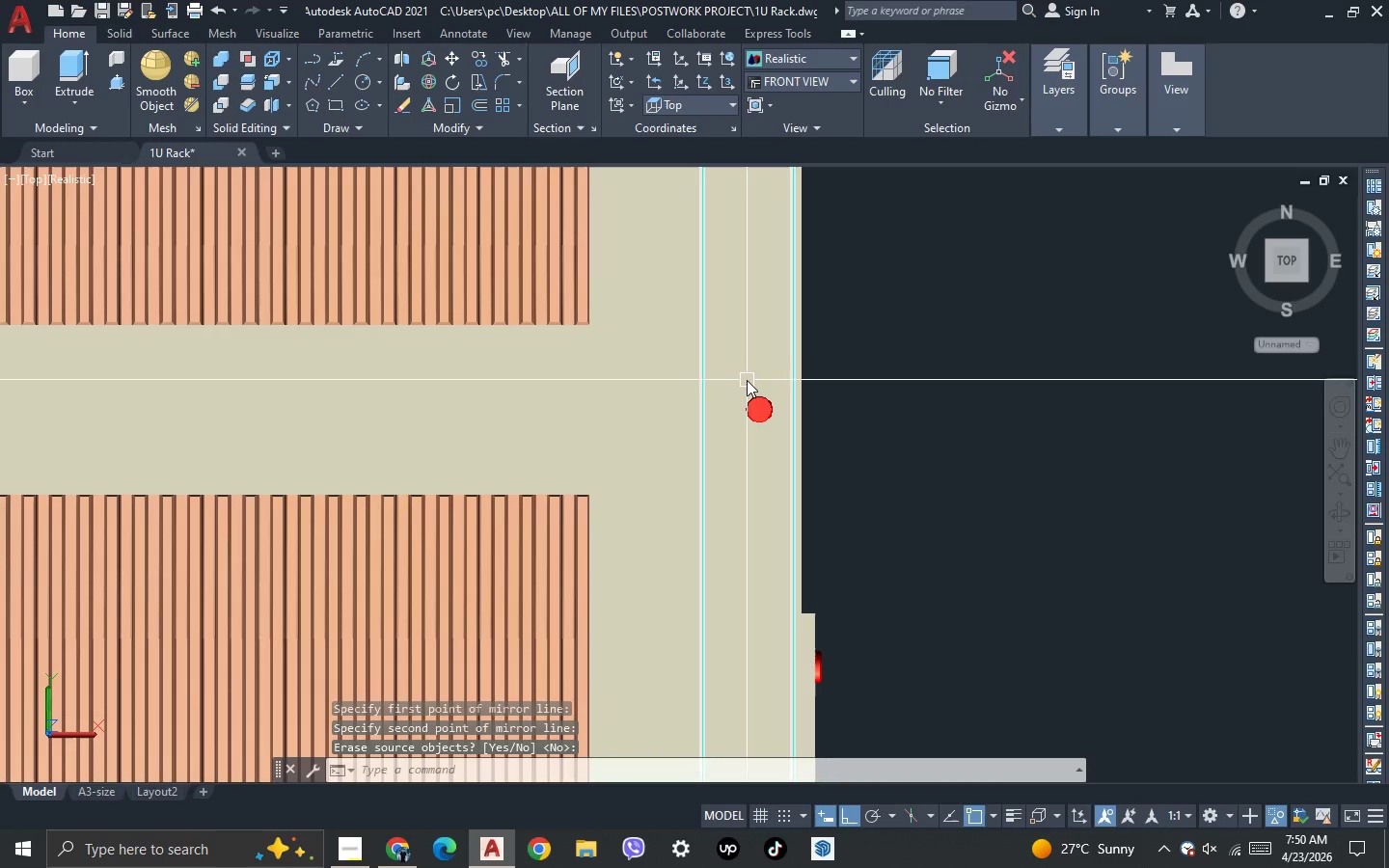 
scroll: coordinate [676, 429], scroll_direction: down, amount: 3.0
 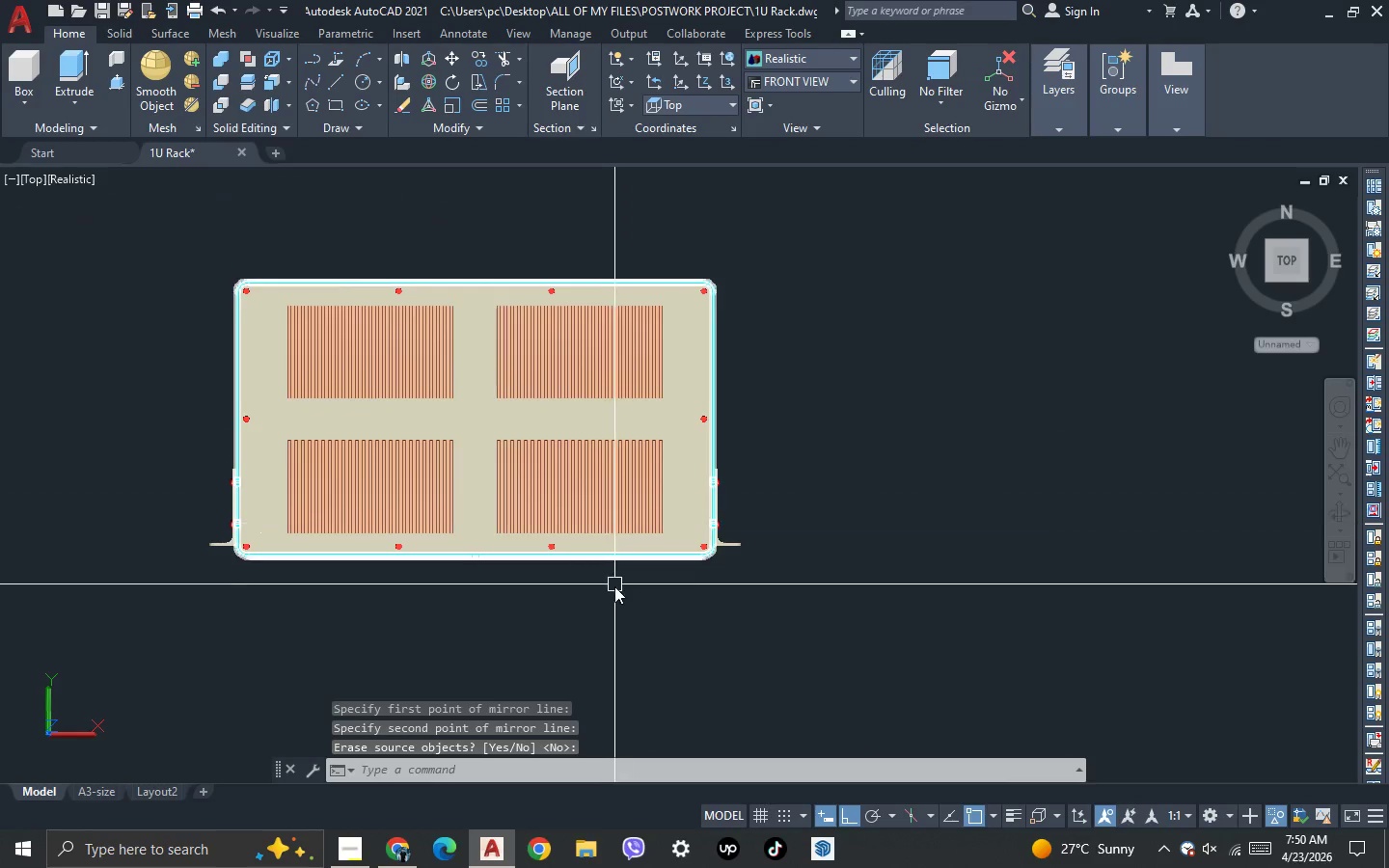 
key(3)
 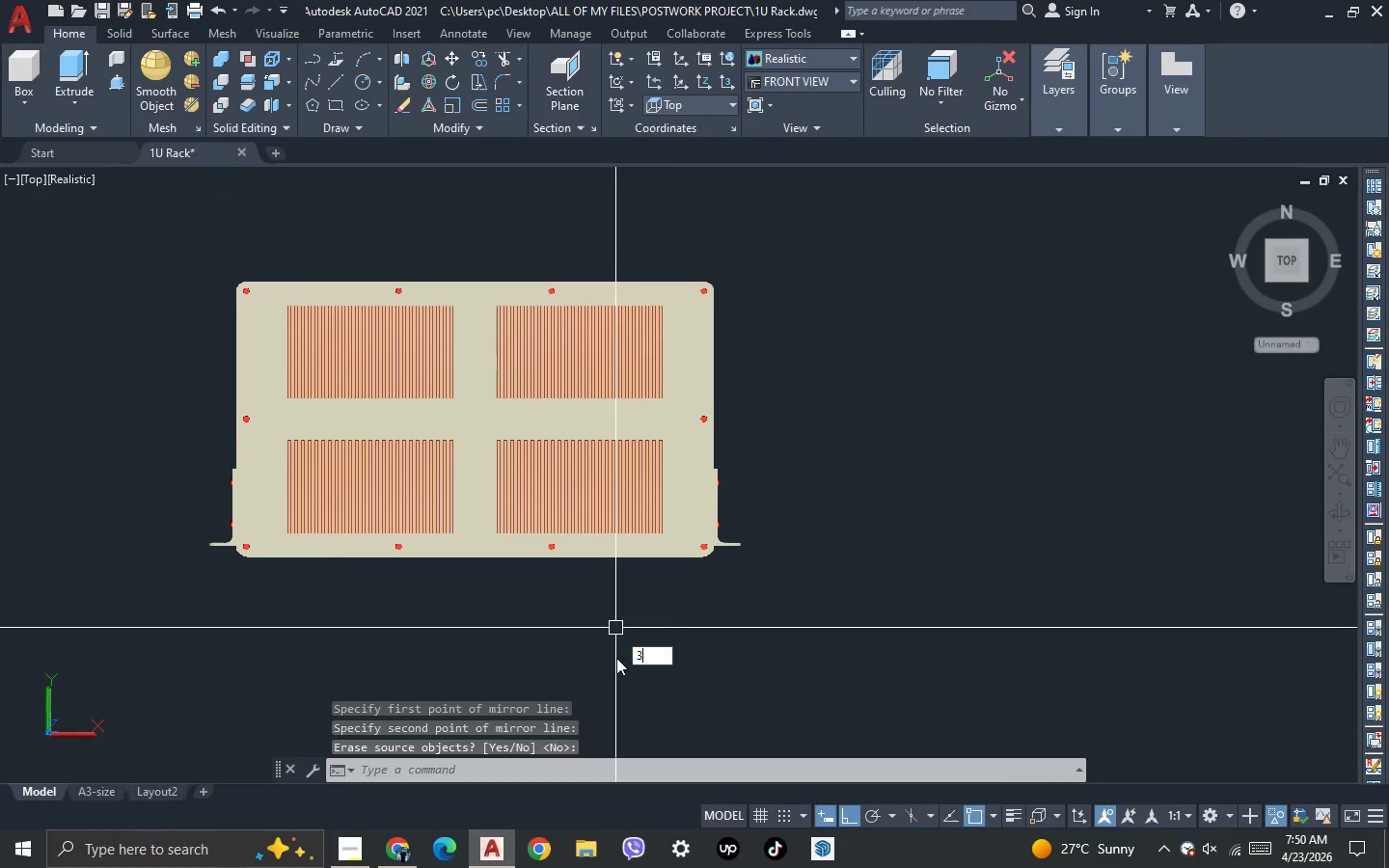 
key(Space)
 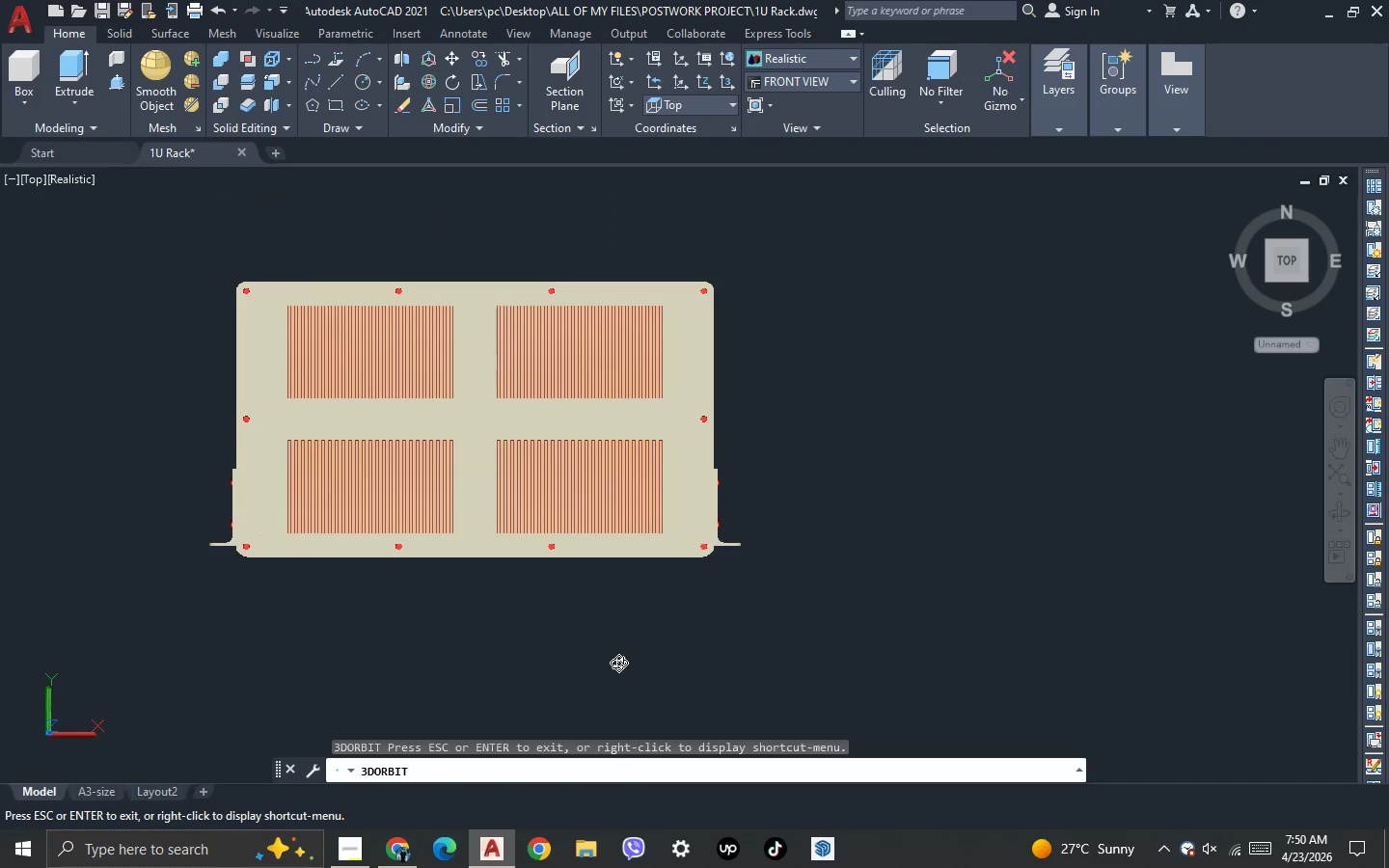 
left_click_drag(start_coordinate=[618, 663], to_coordinate=[573, 491])
 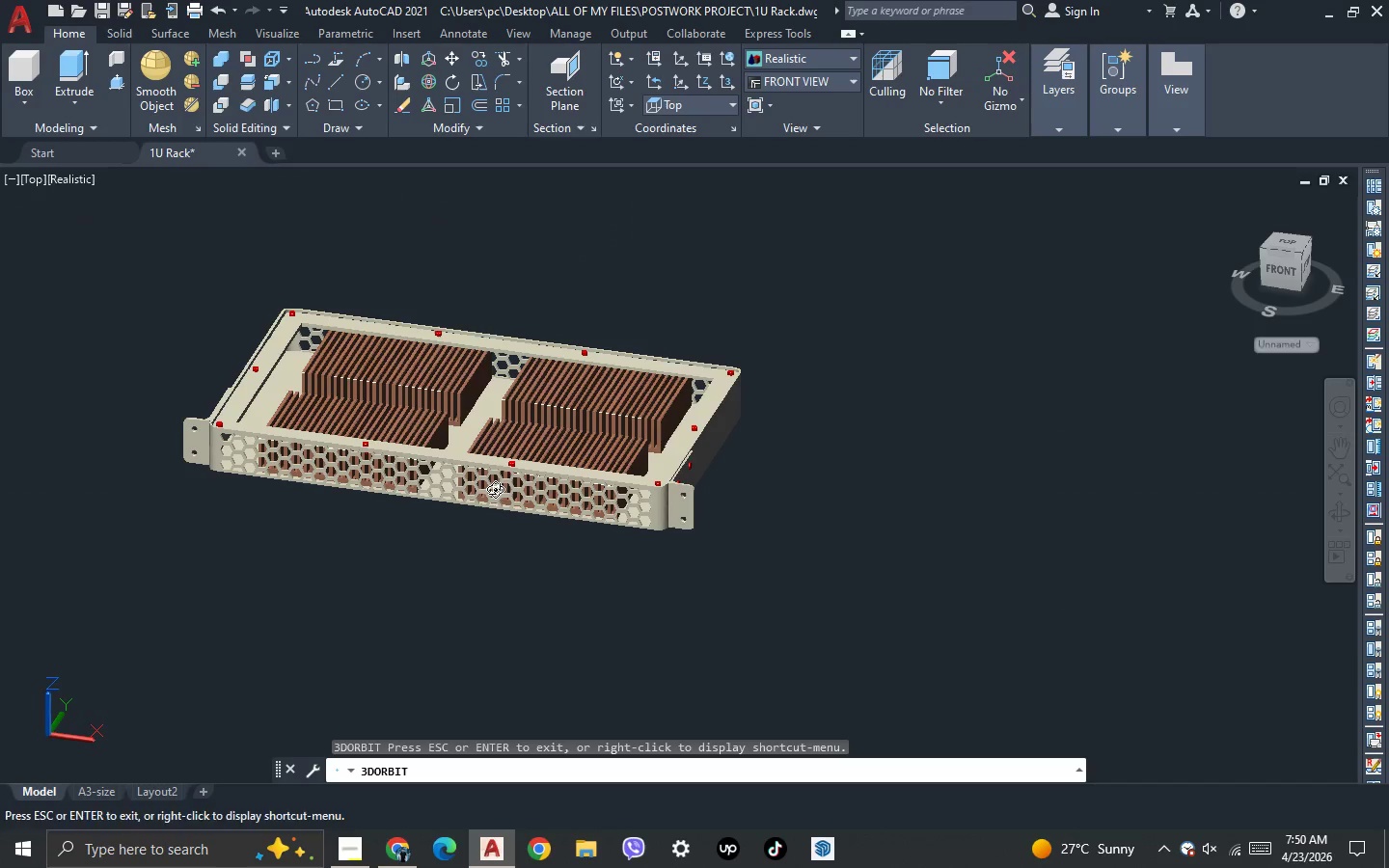 
key(Escape)
 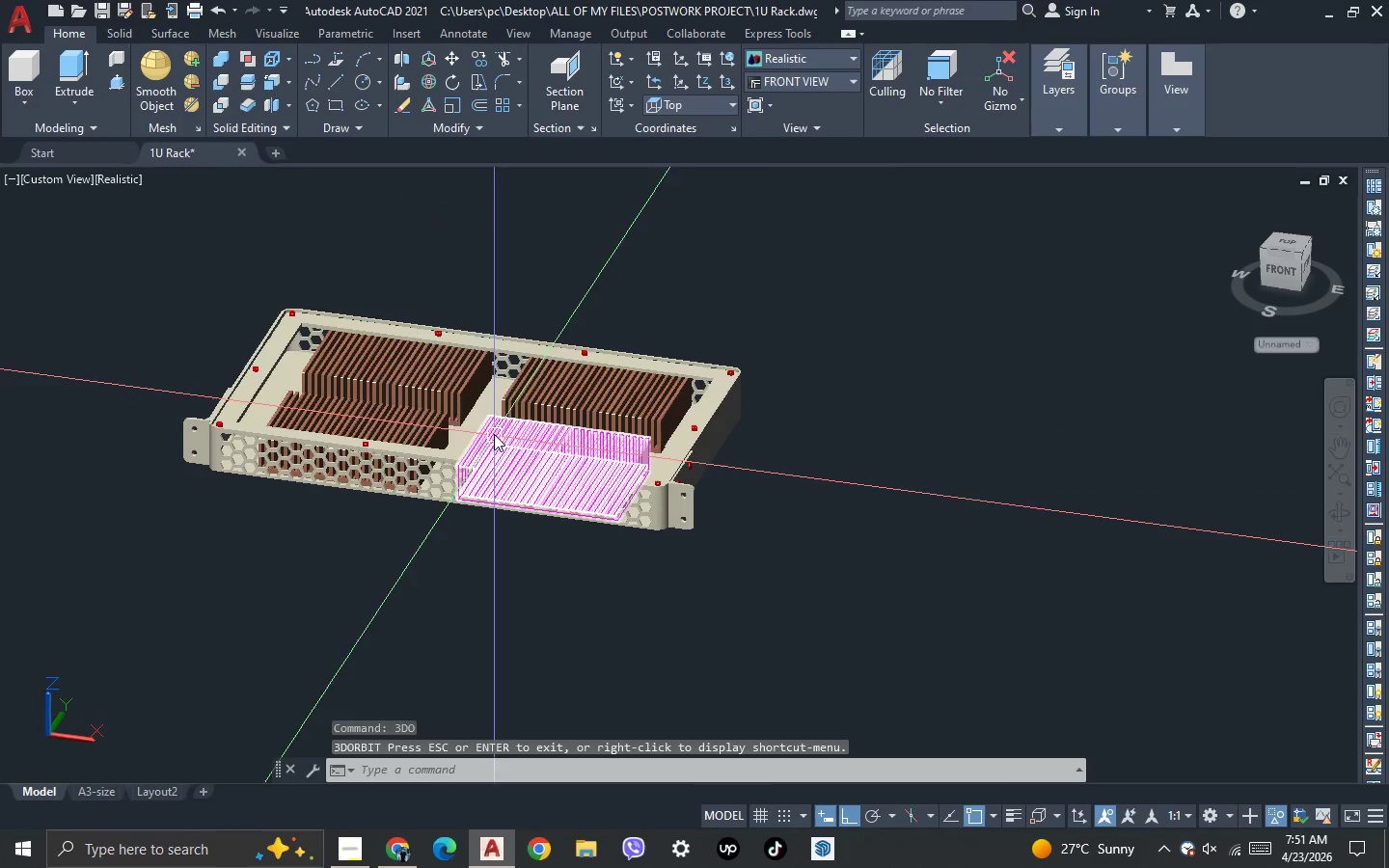 
scroll: coordinate [449, 422], scroll_direction: none, amount: 0.0
 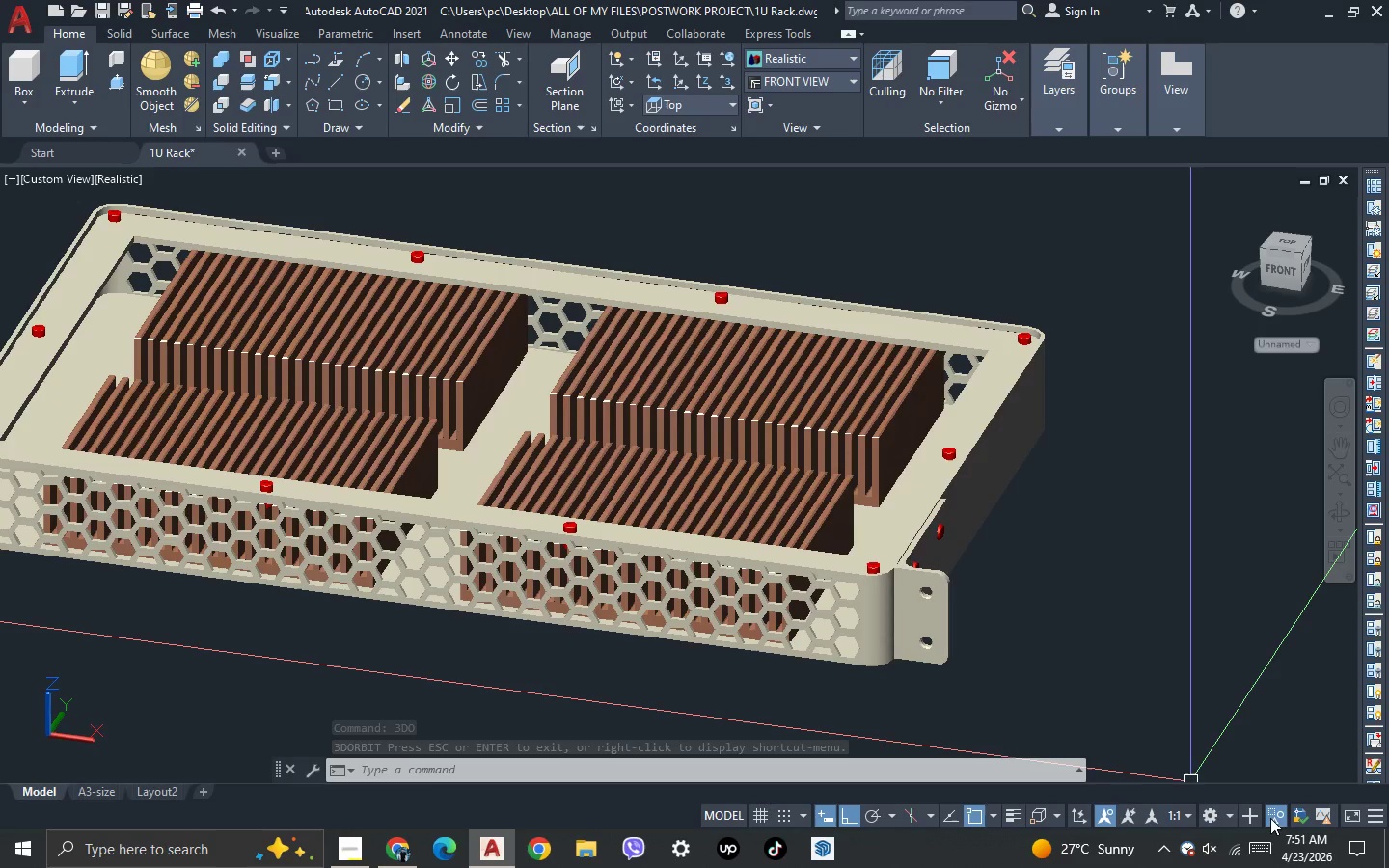 
double_click([1284, 801])
 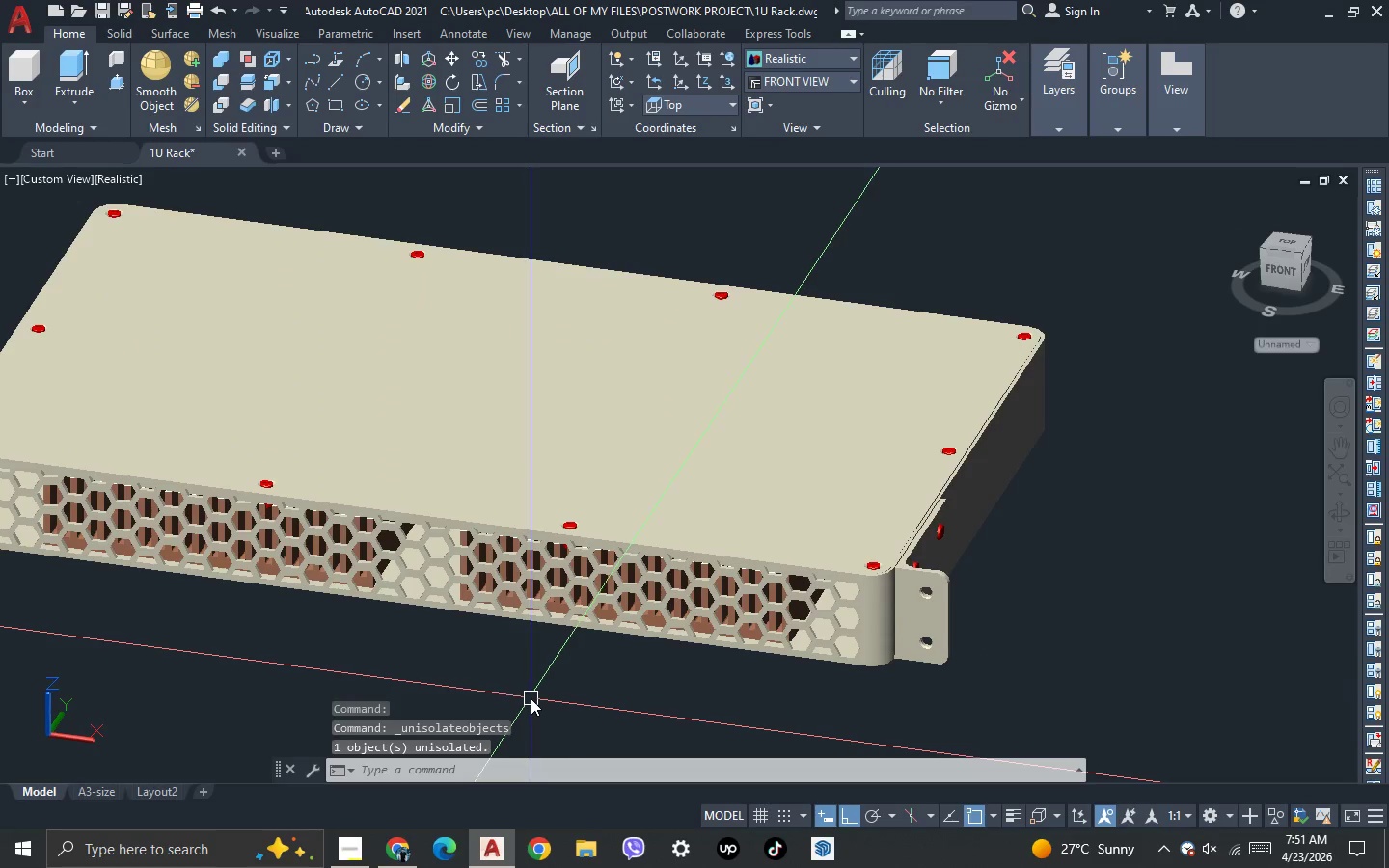 
key(3)
 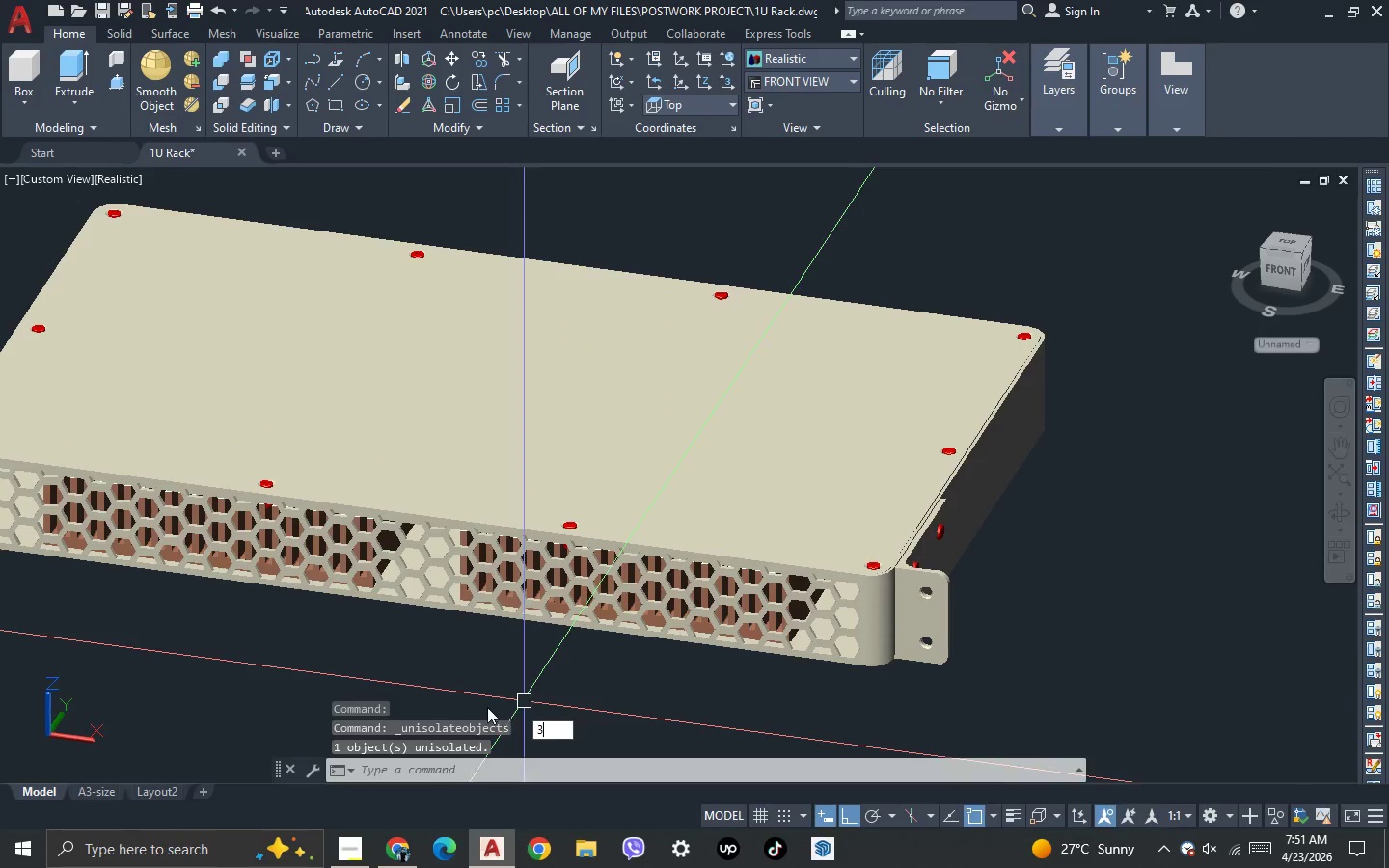 
key(Space)
 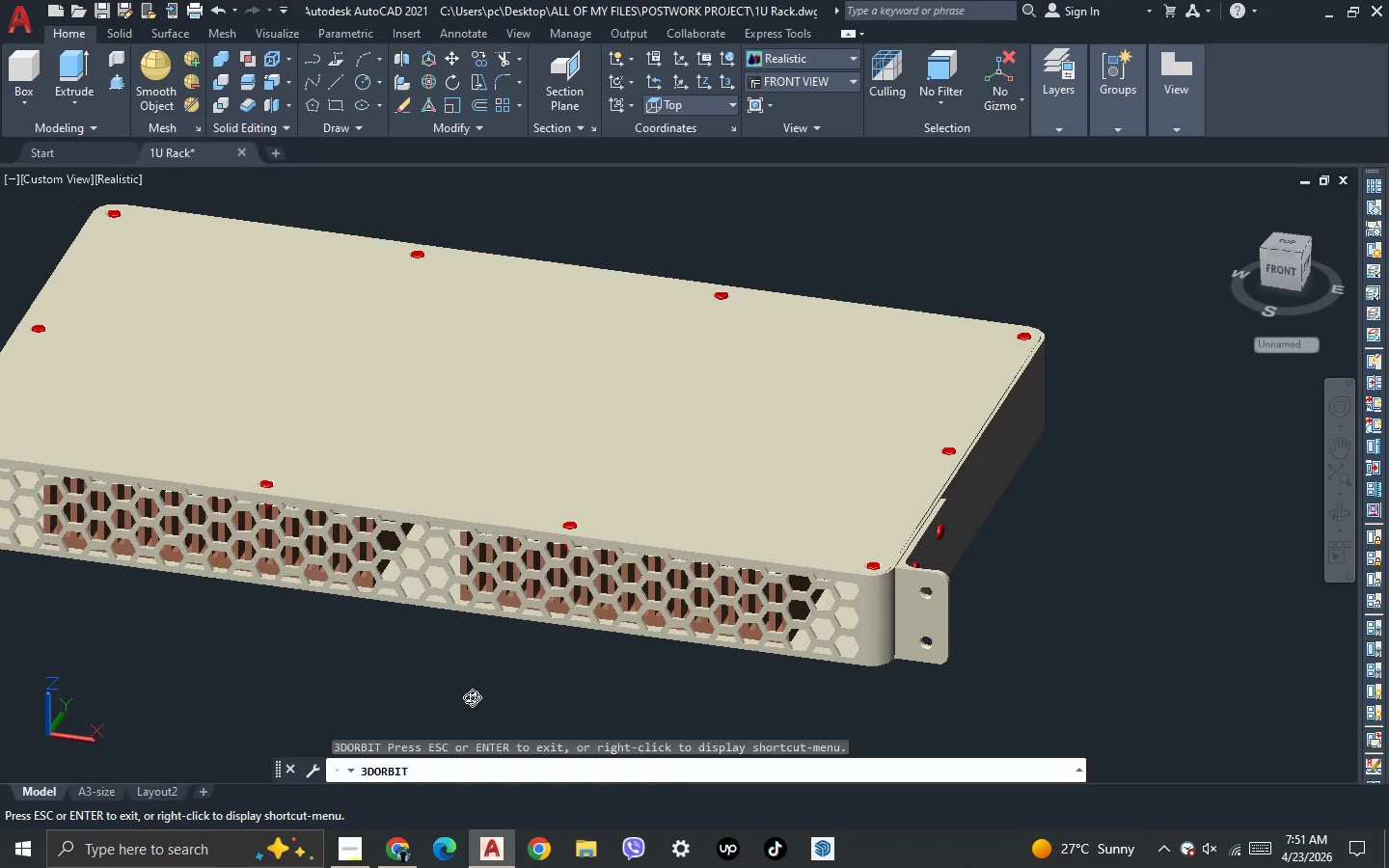 
left_click_drag(start_coordinate=[471, 701], to_coordinate=[511, 640])
 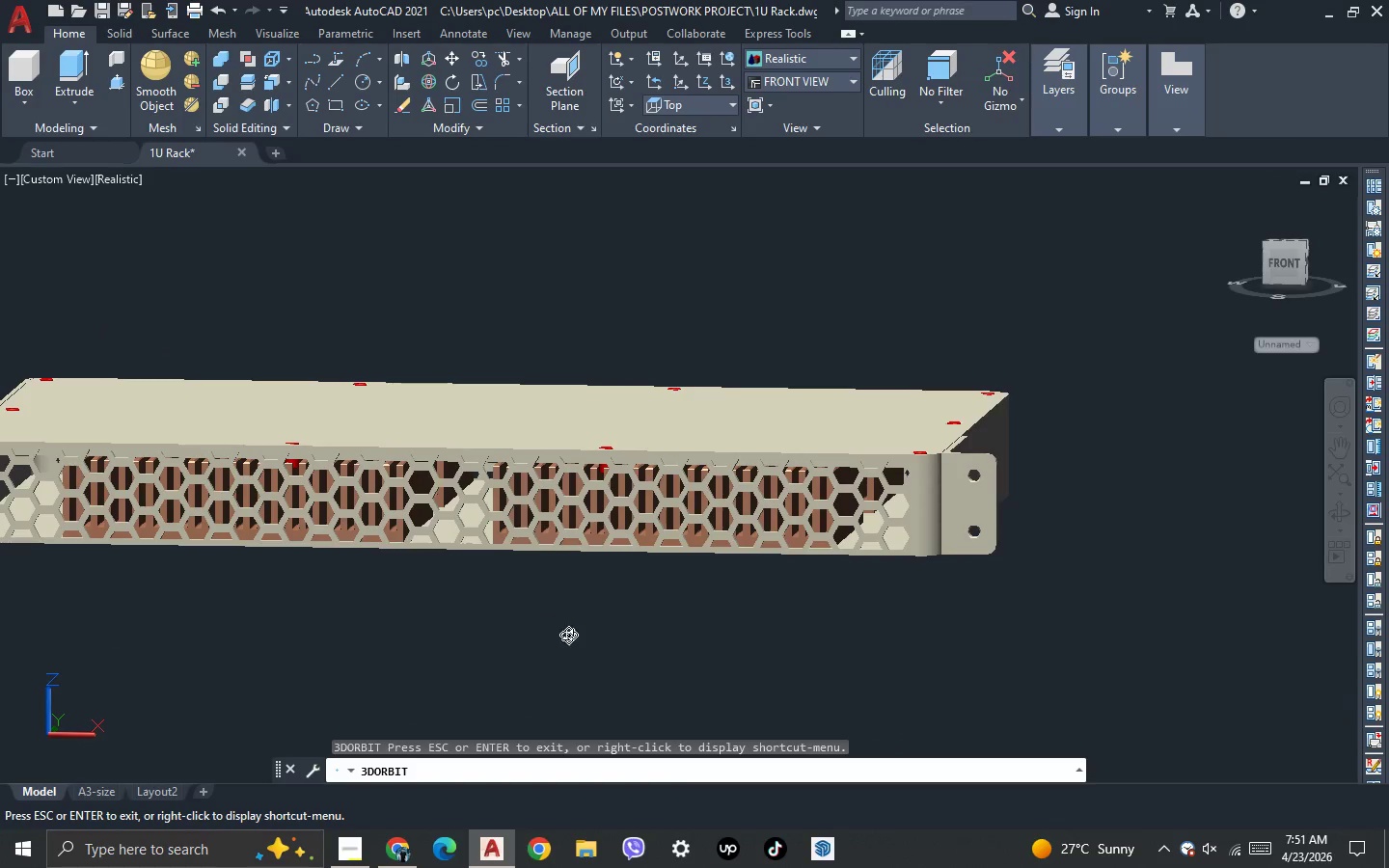 
left_click_drag(start_coordinate=[548, 629], to_coordinate=[605, 672])
 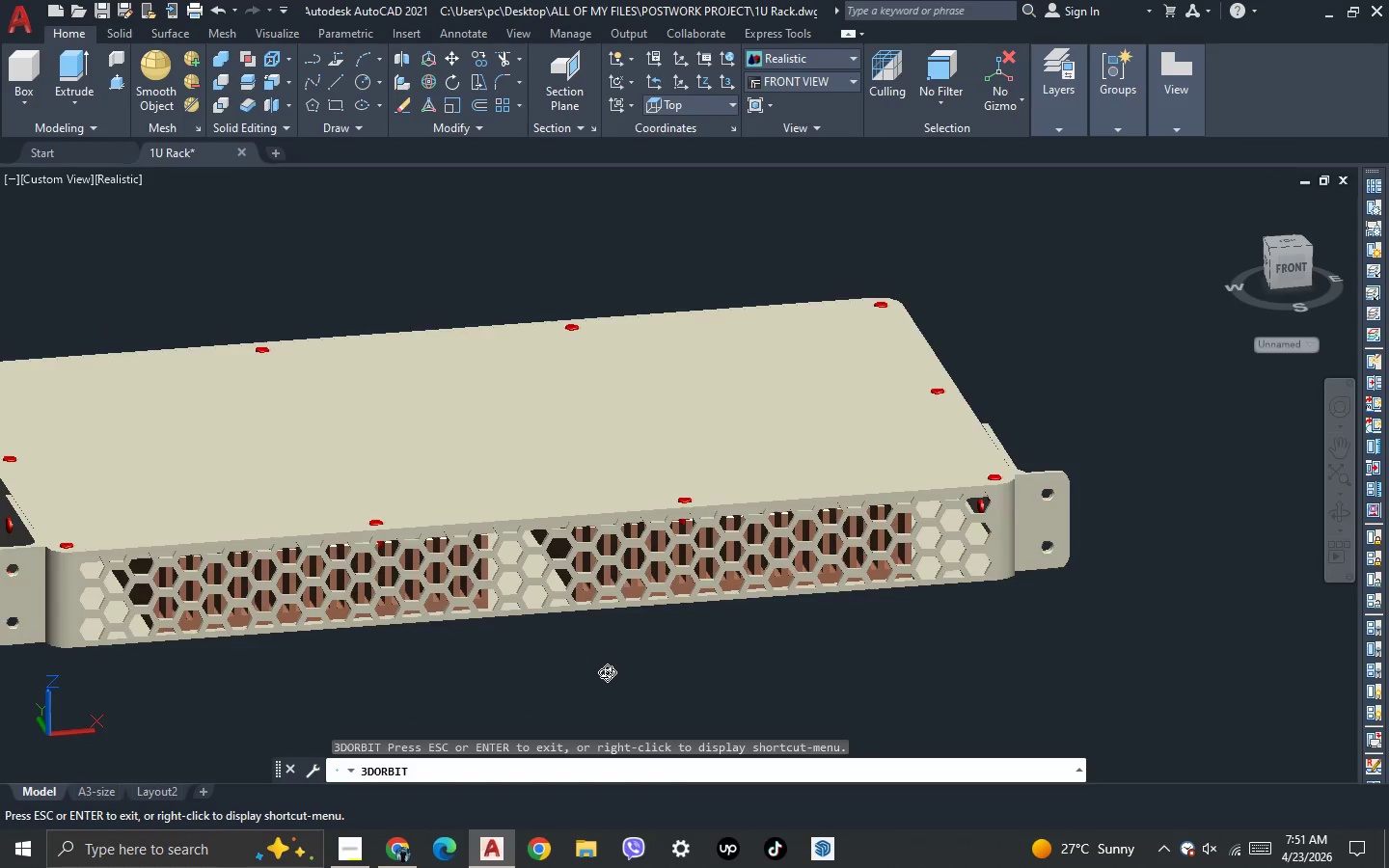 
left_click_drag(start_coordinate=[668, 680], to_coordinate=[612, 728])
 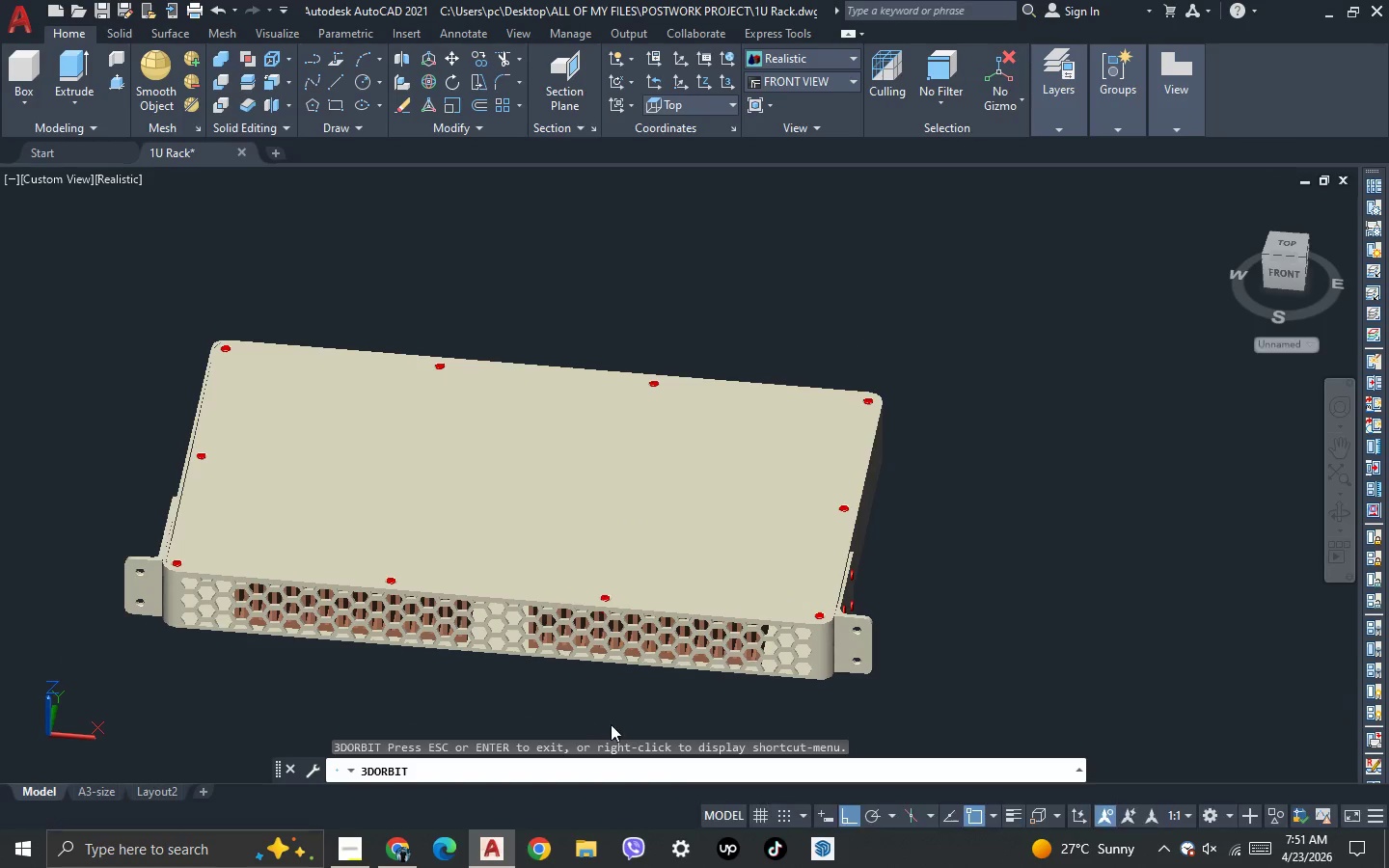 
scroll: coordinate [607, 665], scroll_direction: down, amount: 6.0
 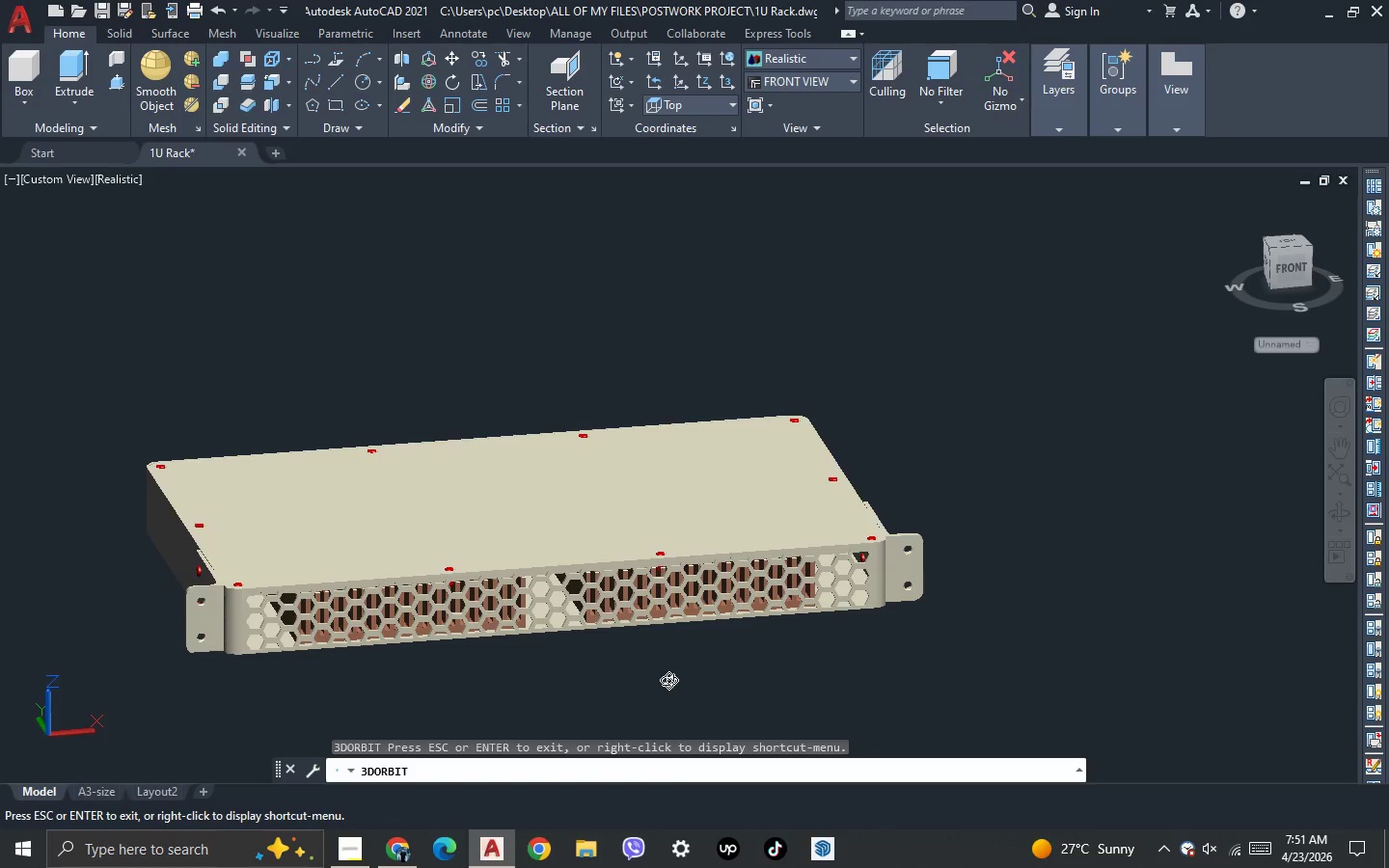 
key(Escape)
type(MAT )
 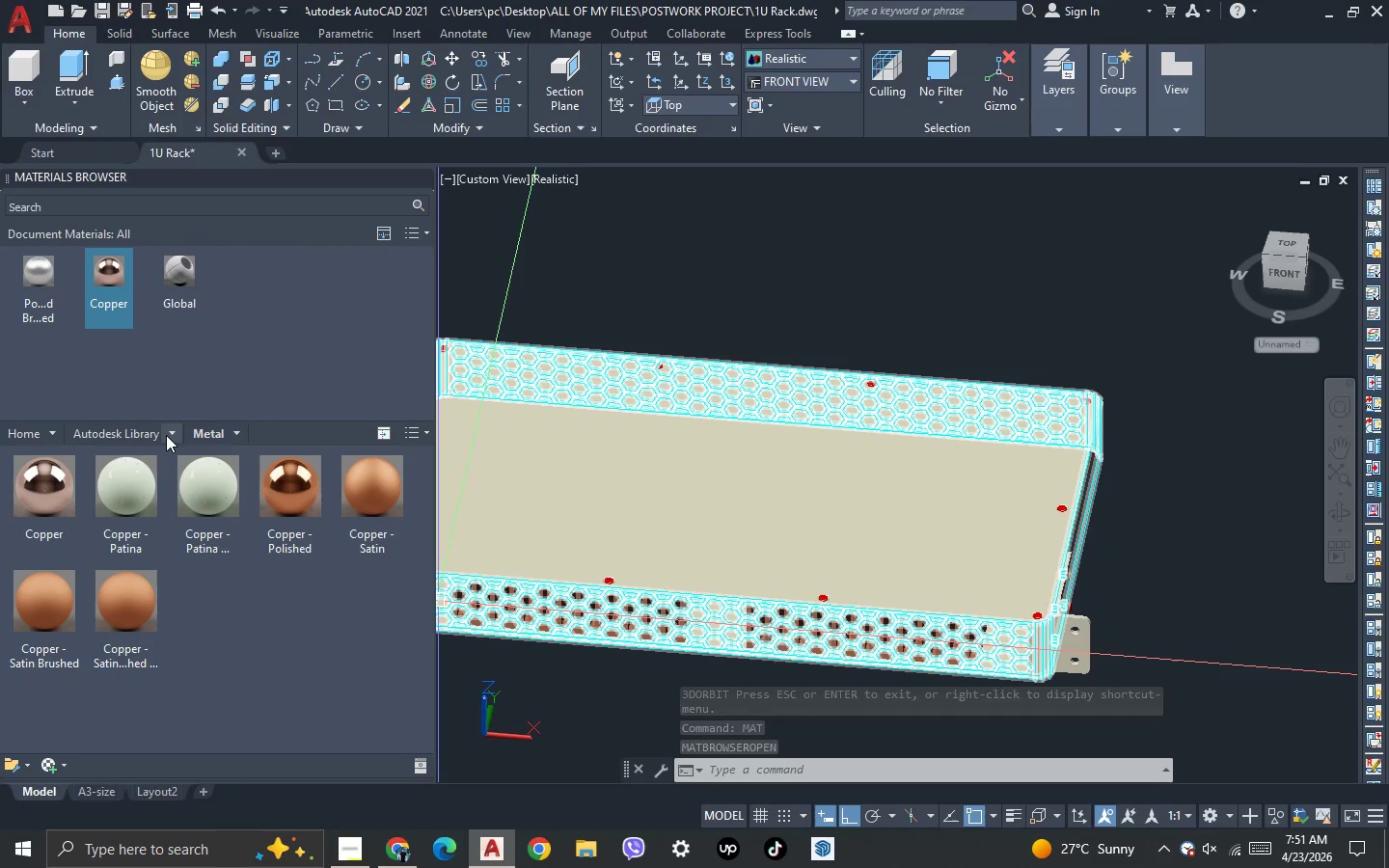 
wait(5.91)
 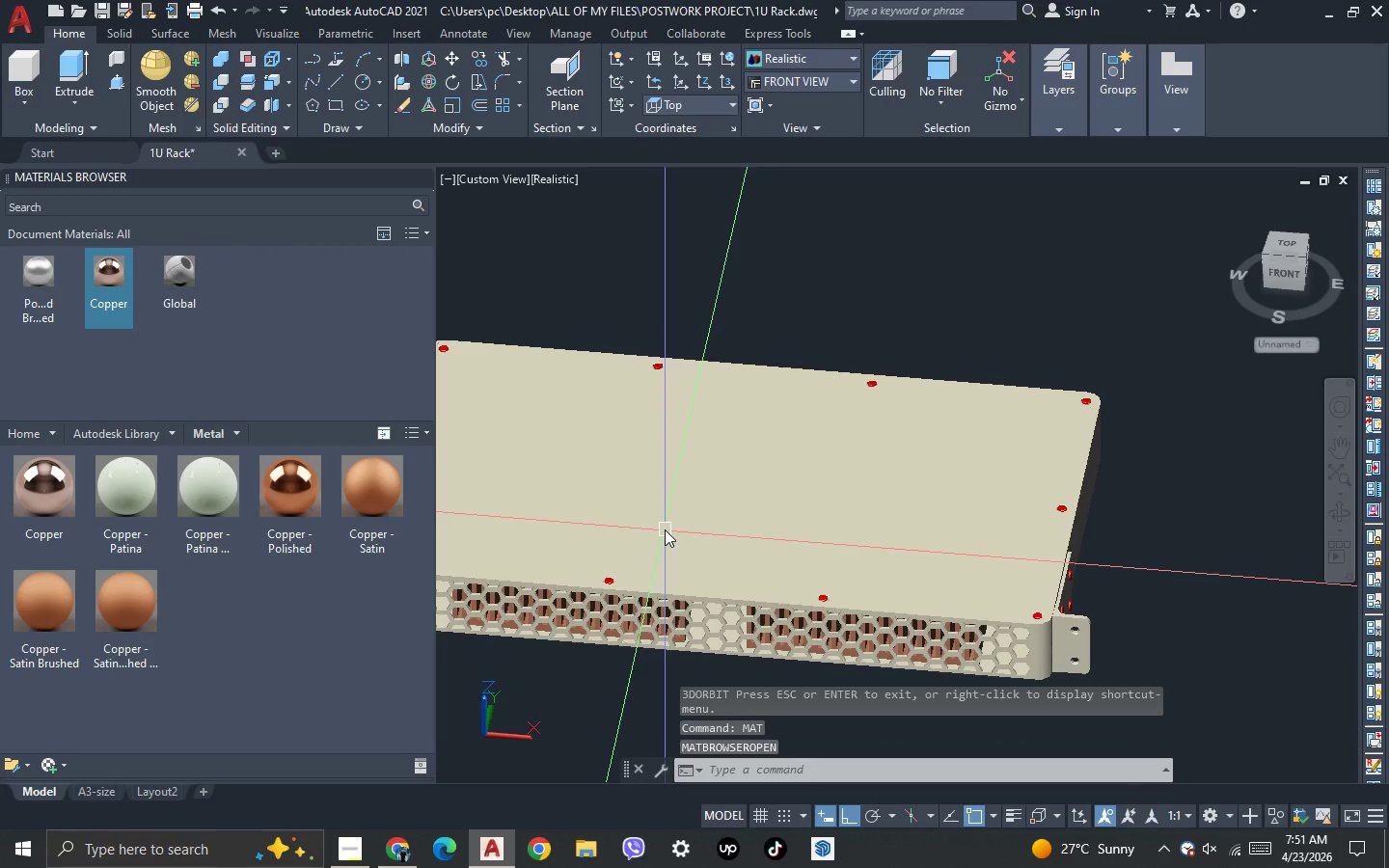 
left_click([166, 435])
 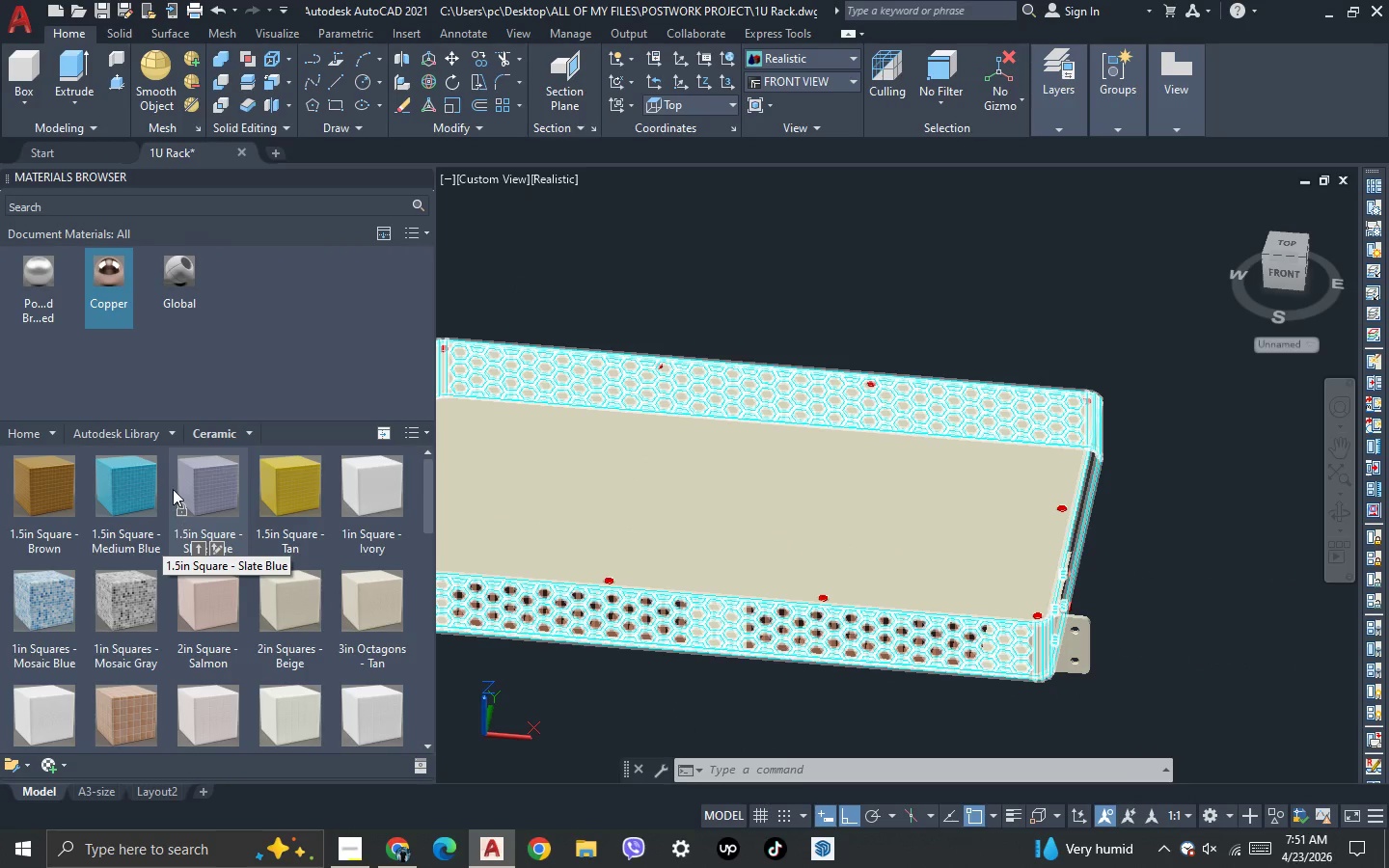 
left_click([174, 430])
 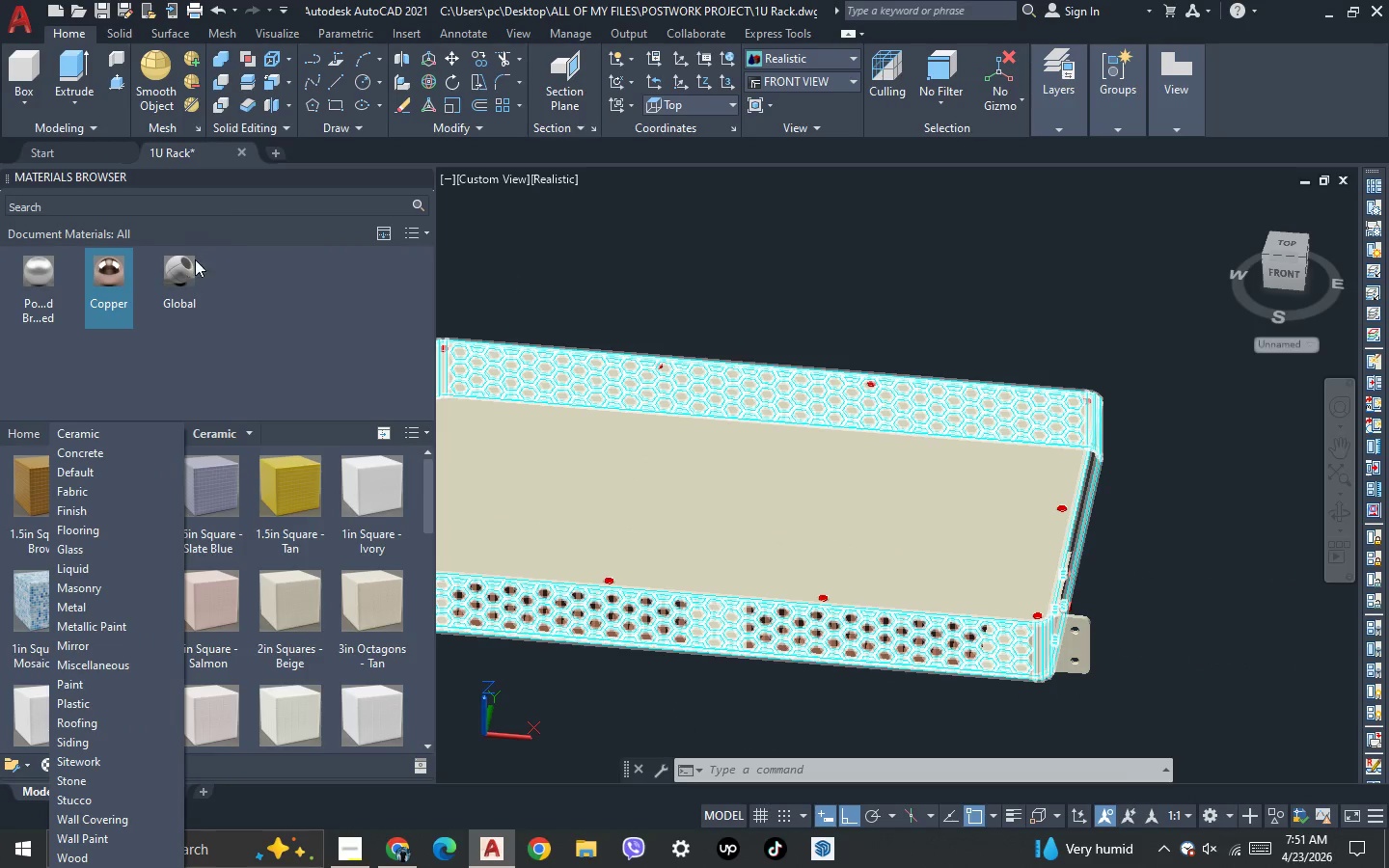 
left_click([230, 193])
 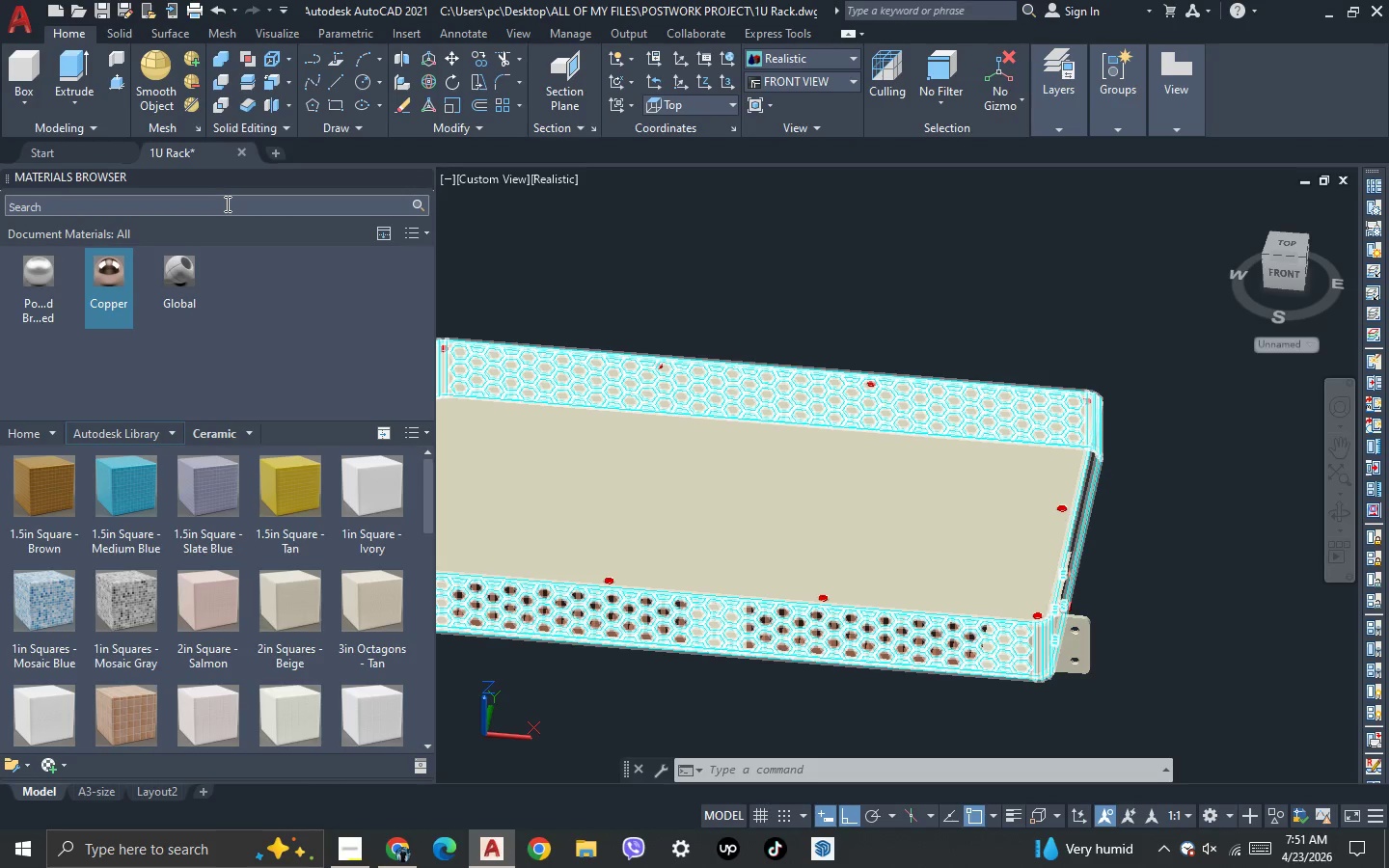 
left_click([226, 203])
 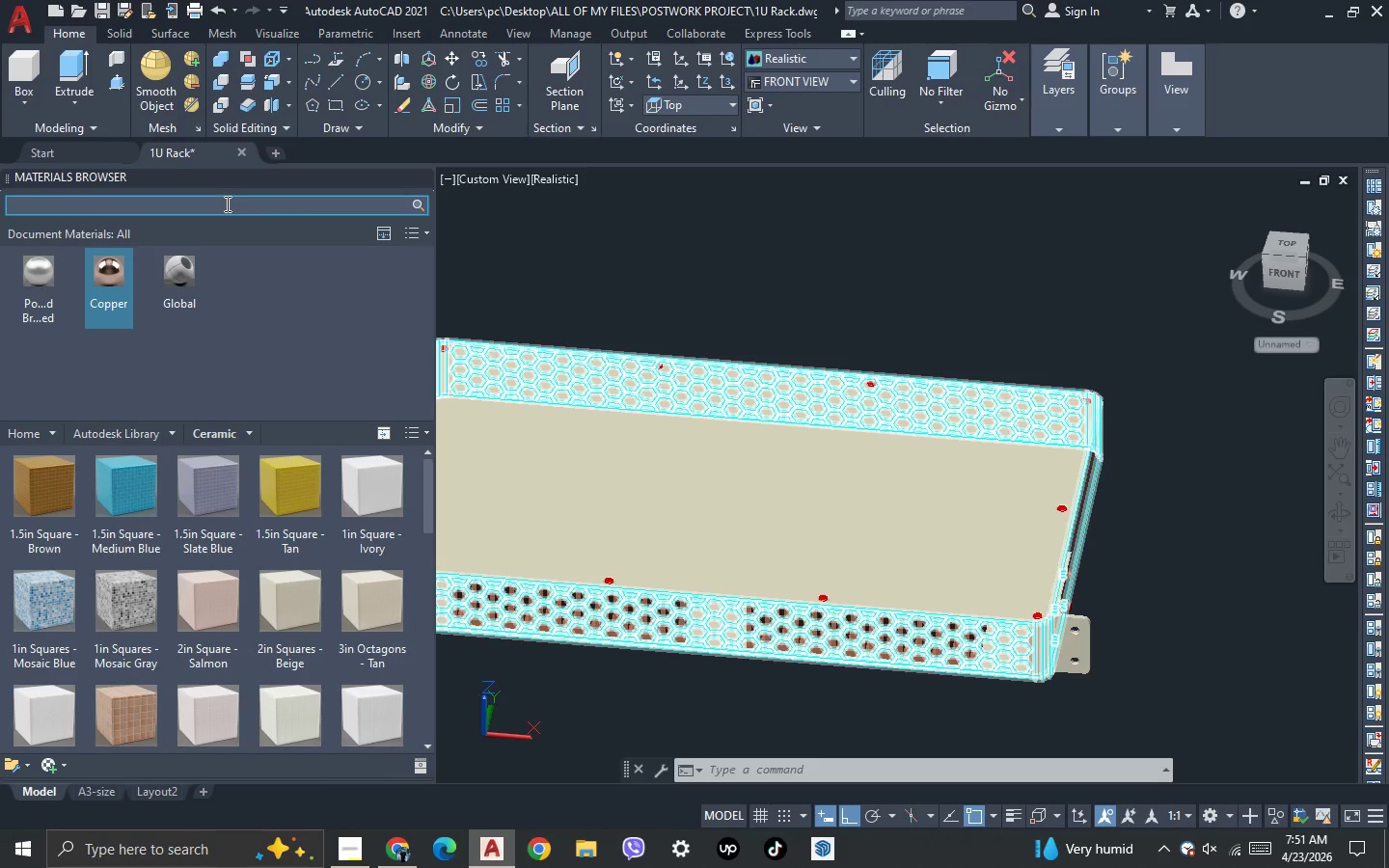 
type(BR)
 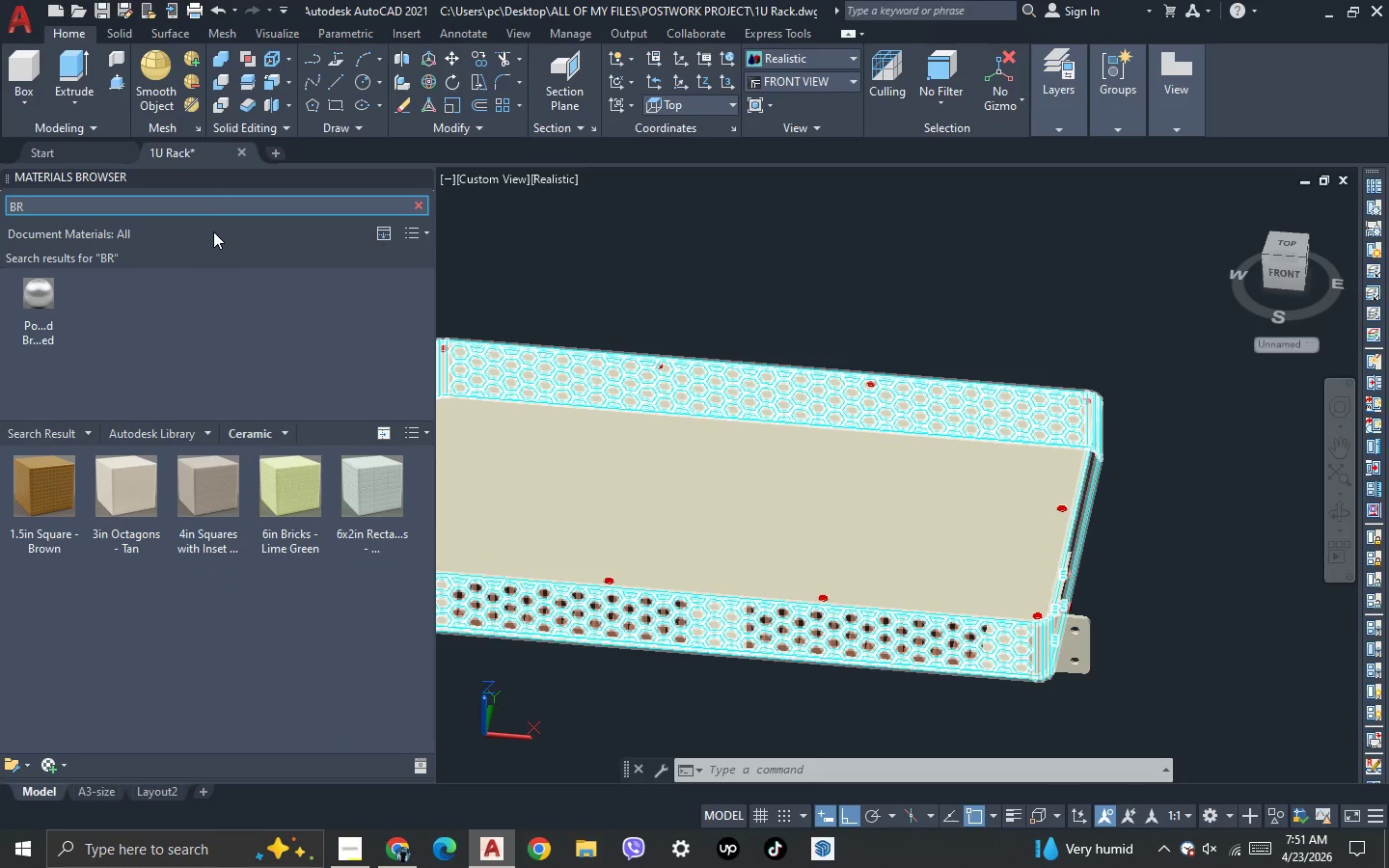 
type(US)
 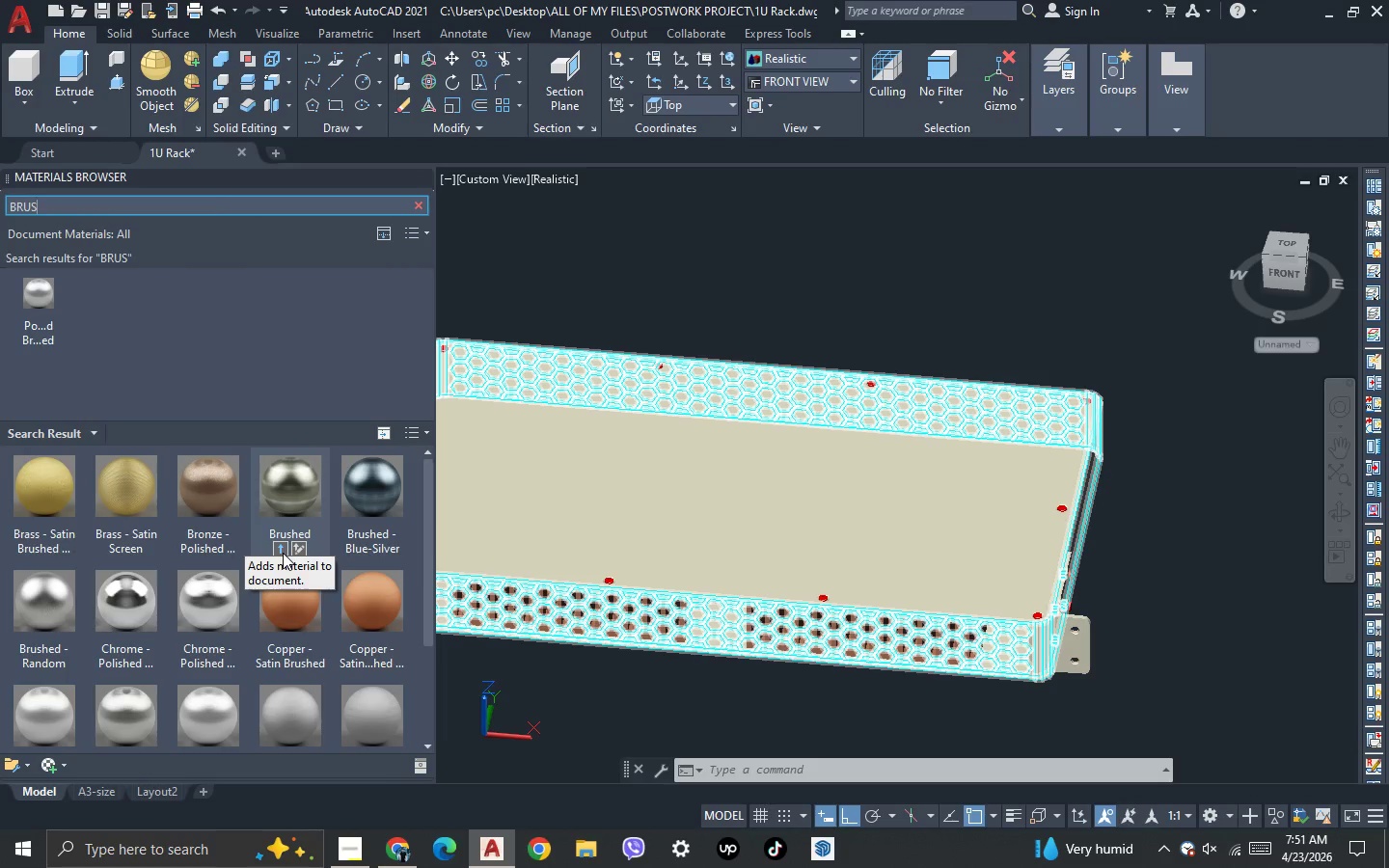 
left_click([283, 551])
 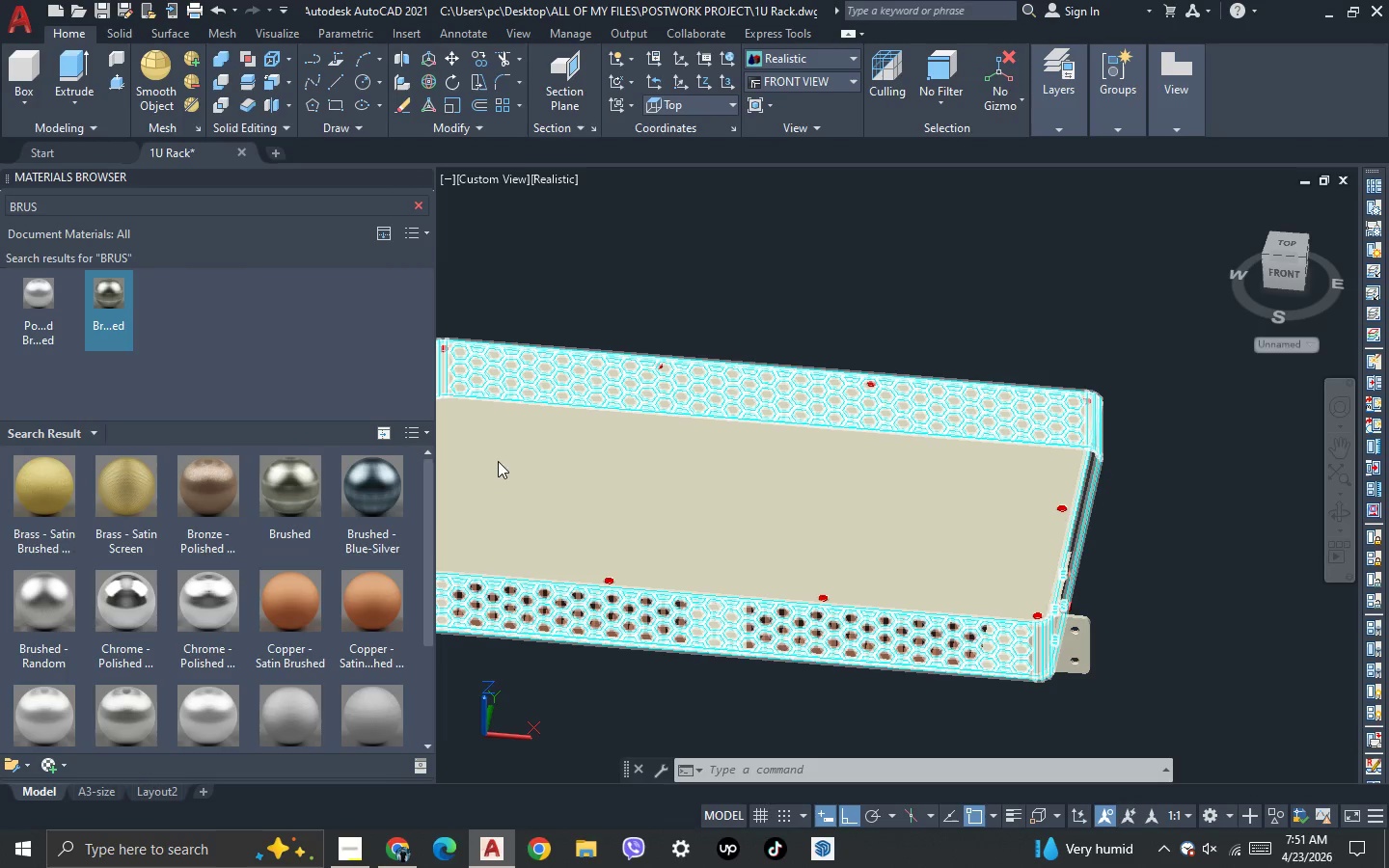 
left_click([586, 463])
 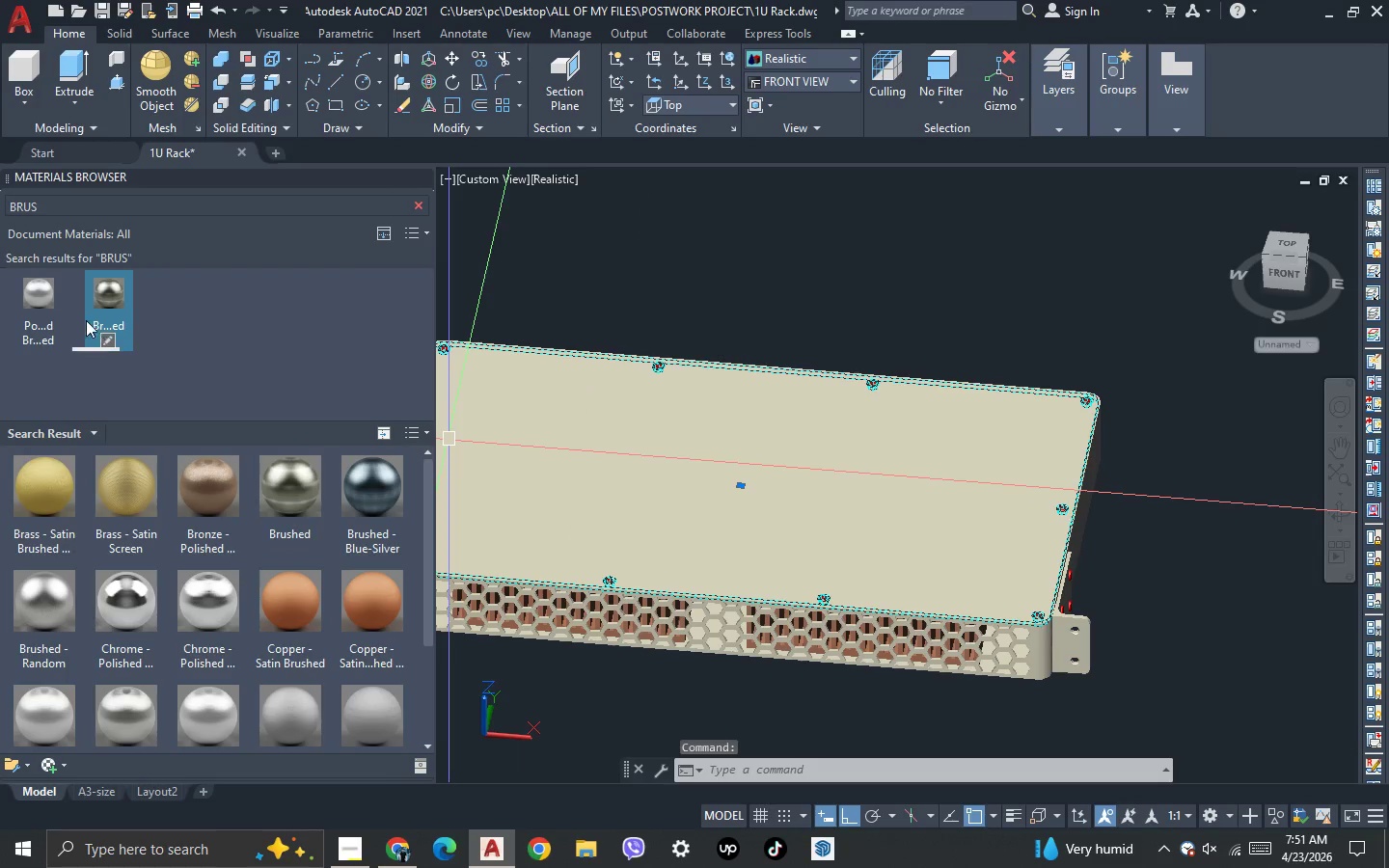 
left_click([98, 280])
 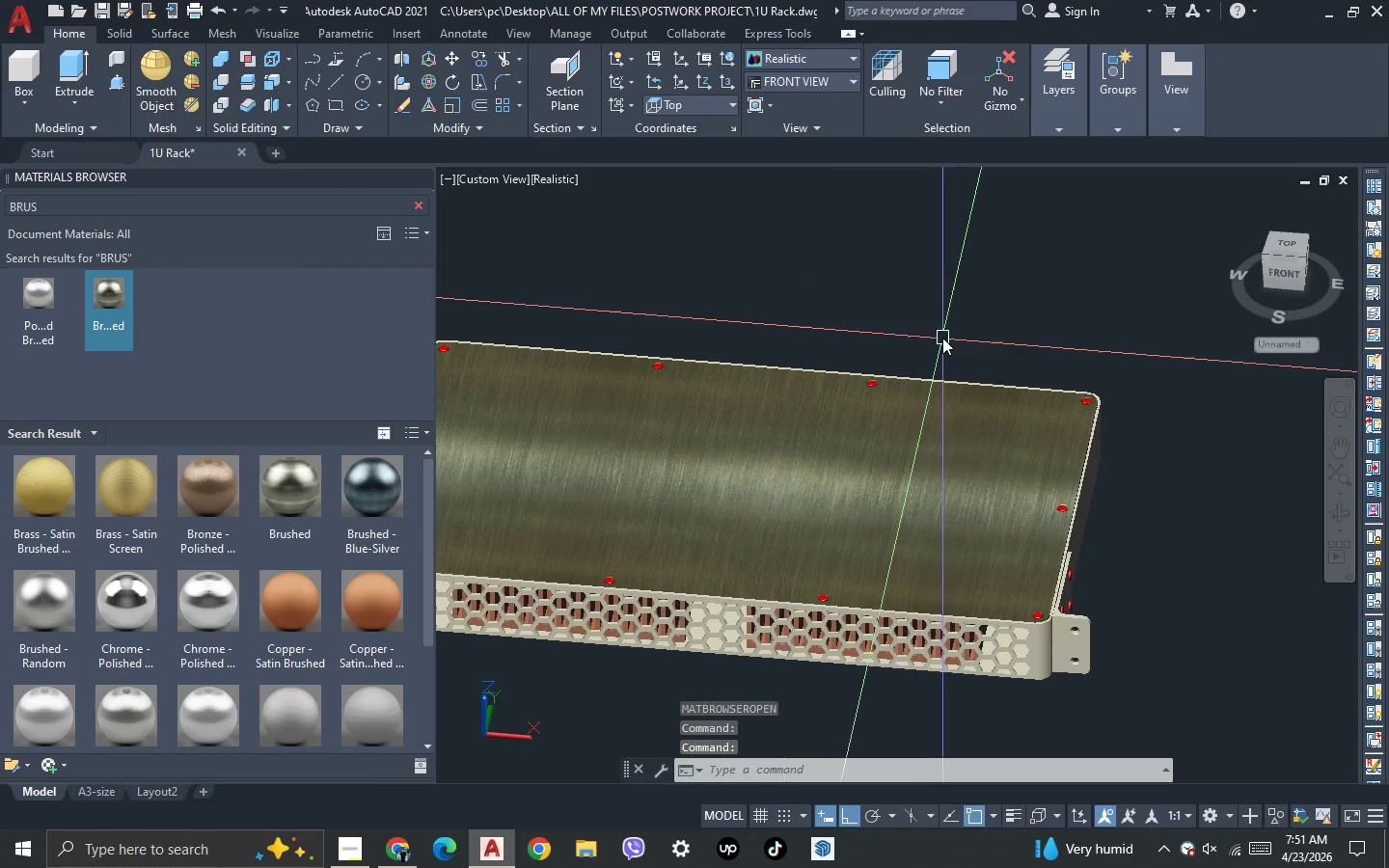 
scroll: coordinate [946, 339], scroll_direction: down, amount: 2.0
 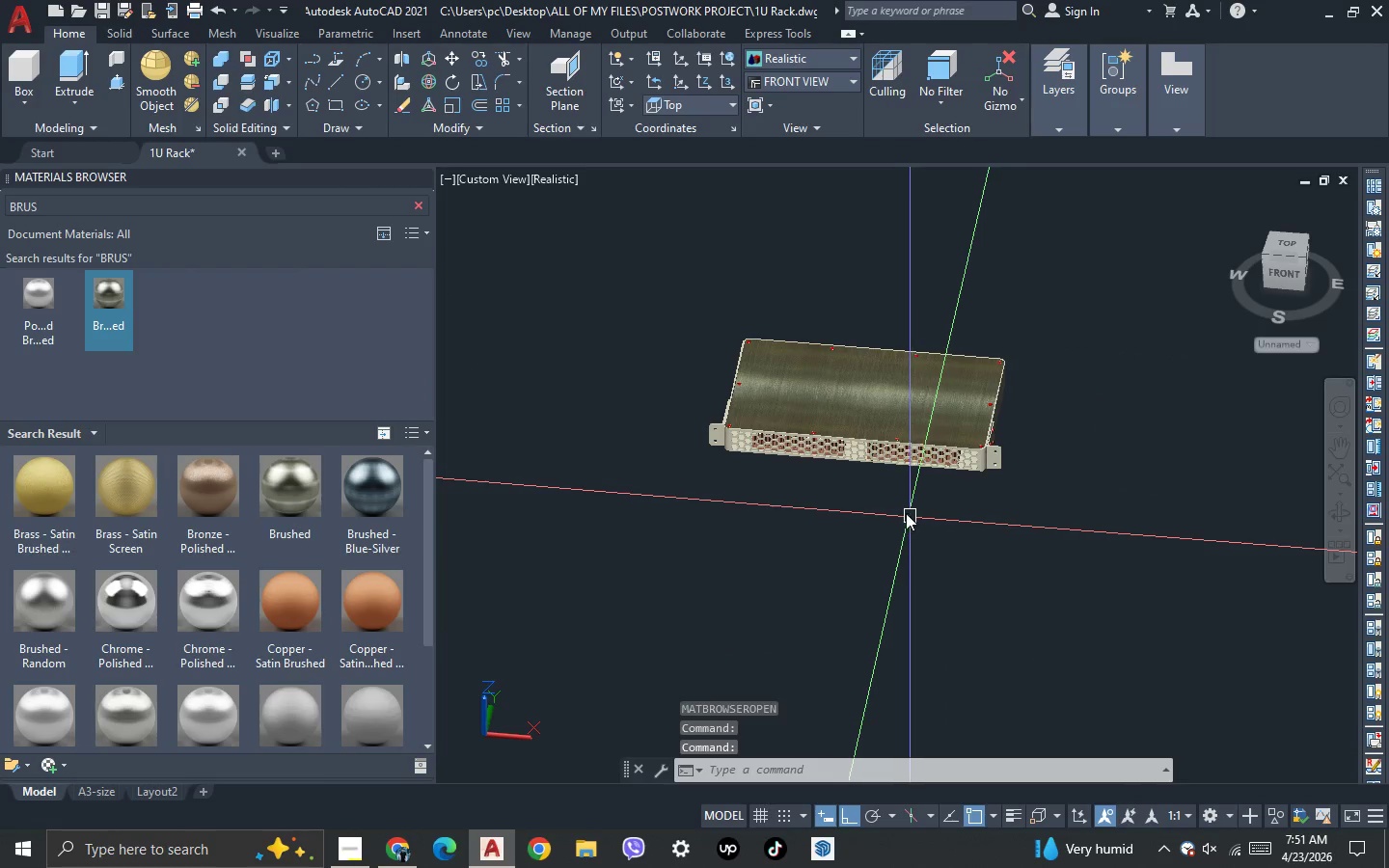 
scroll: coordinate [887, 484], scroll_direction: up, amount: 3.0
 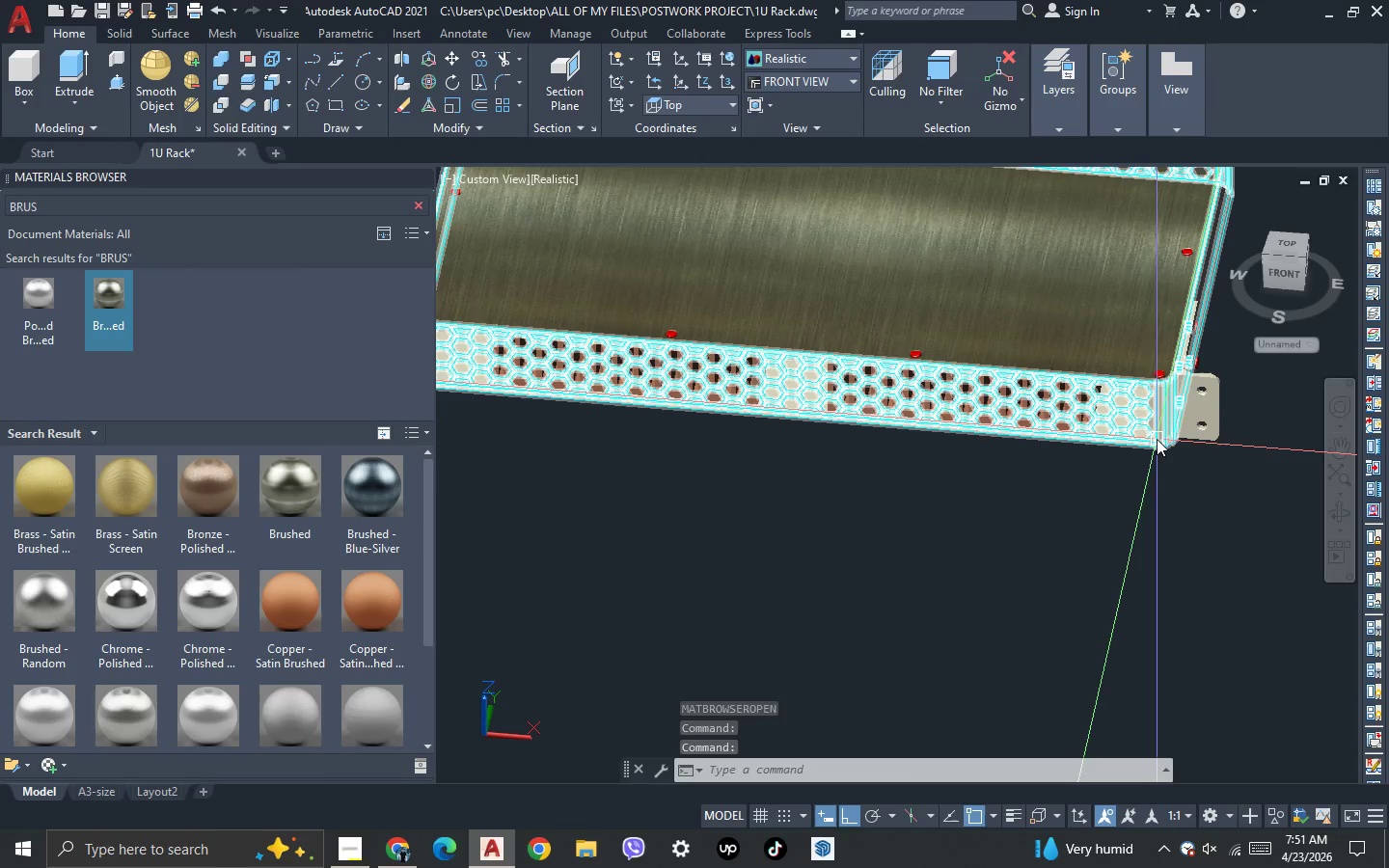 
left_click([1158, 439])
 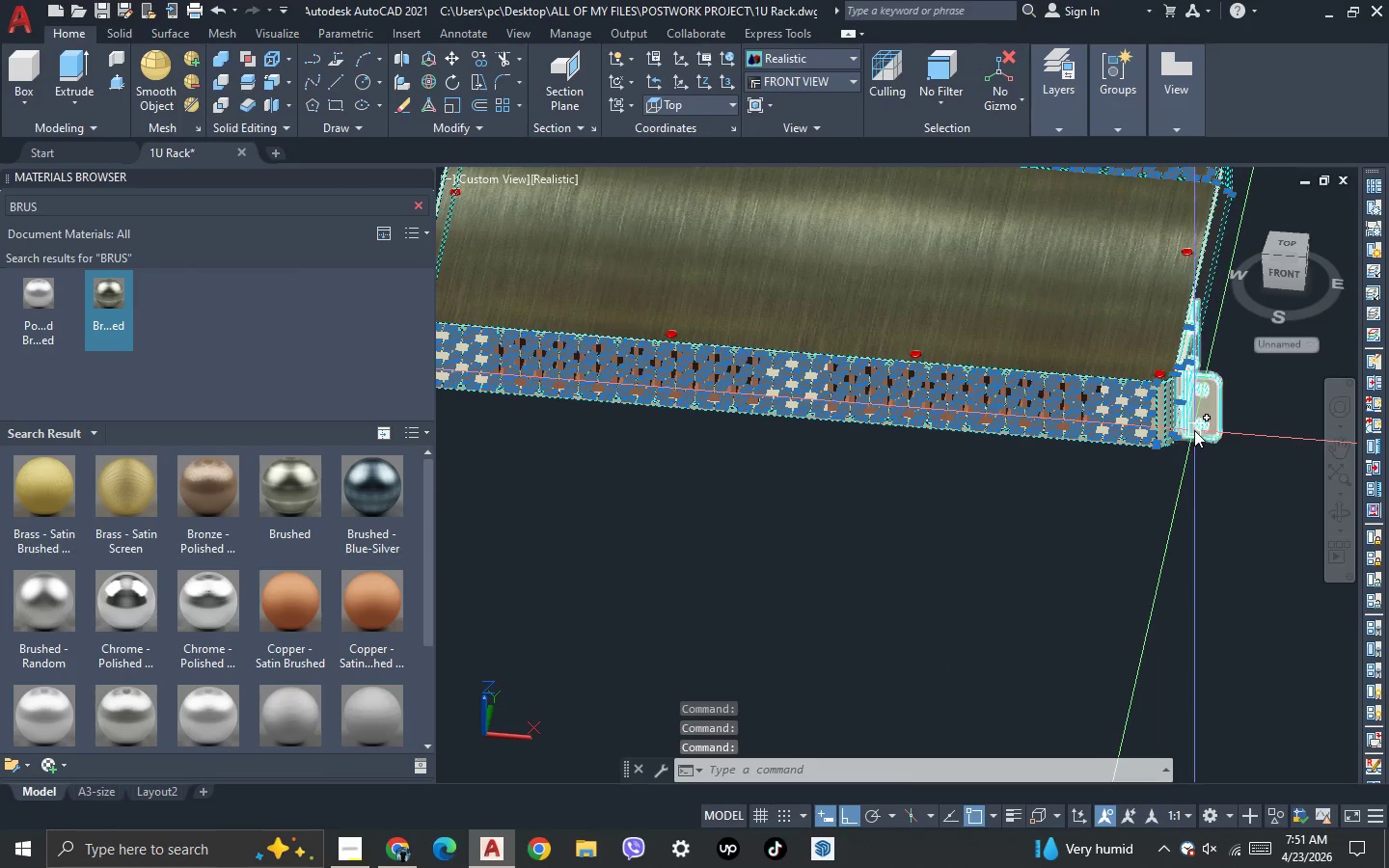 
left_click([1194, 430])
 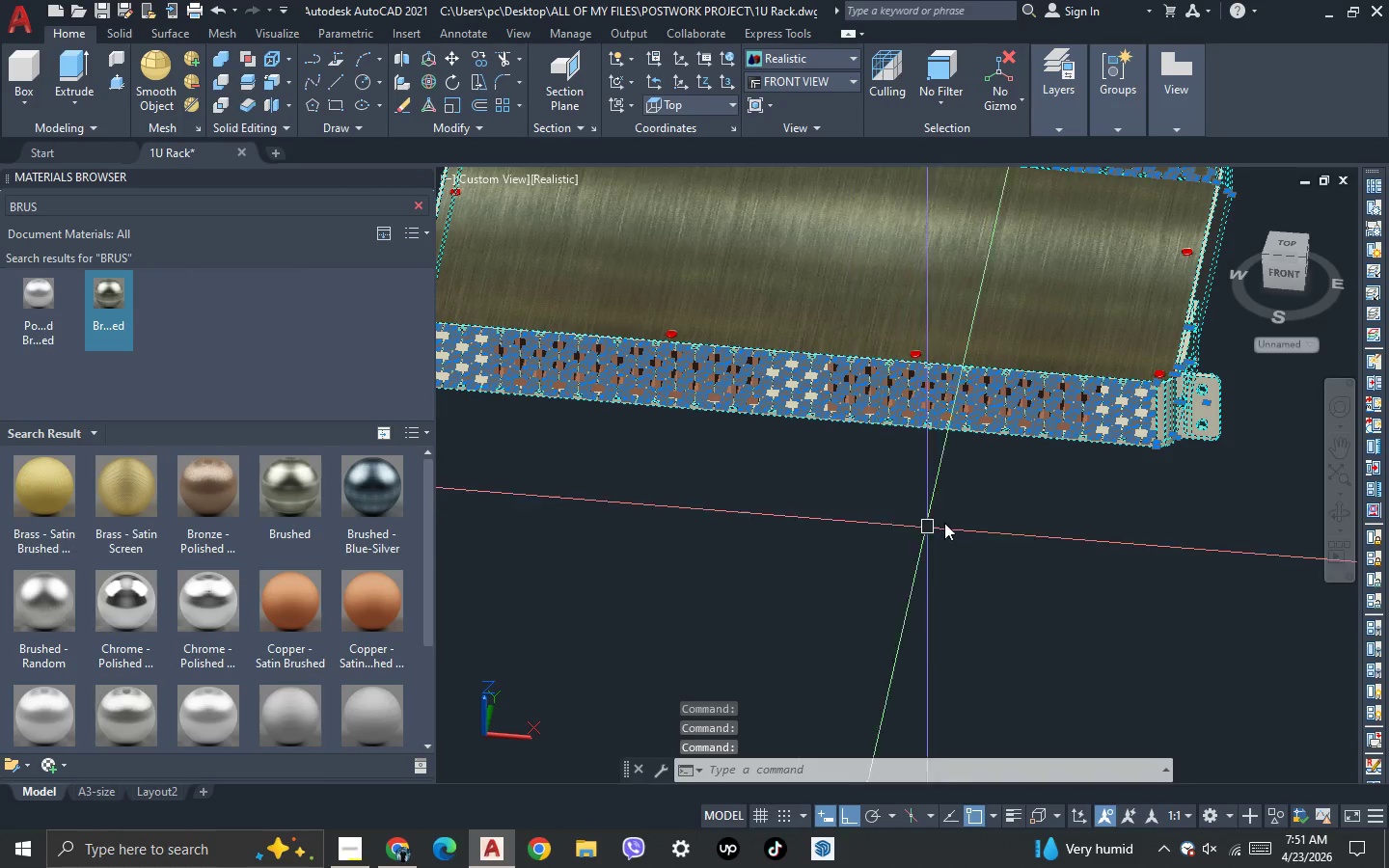 
scroll: coordinate [946, 522], scroll_direction: down, amount: 1.0
 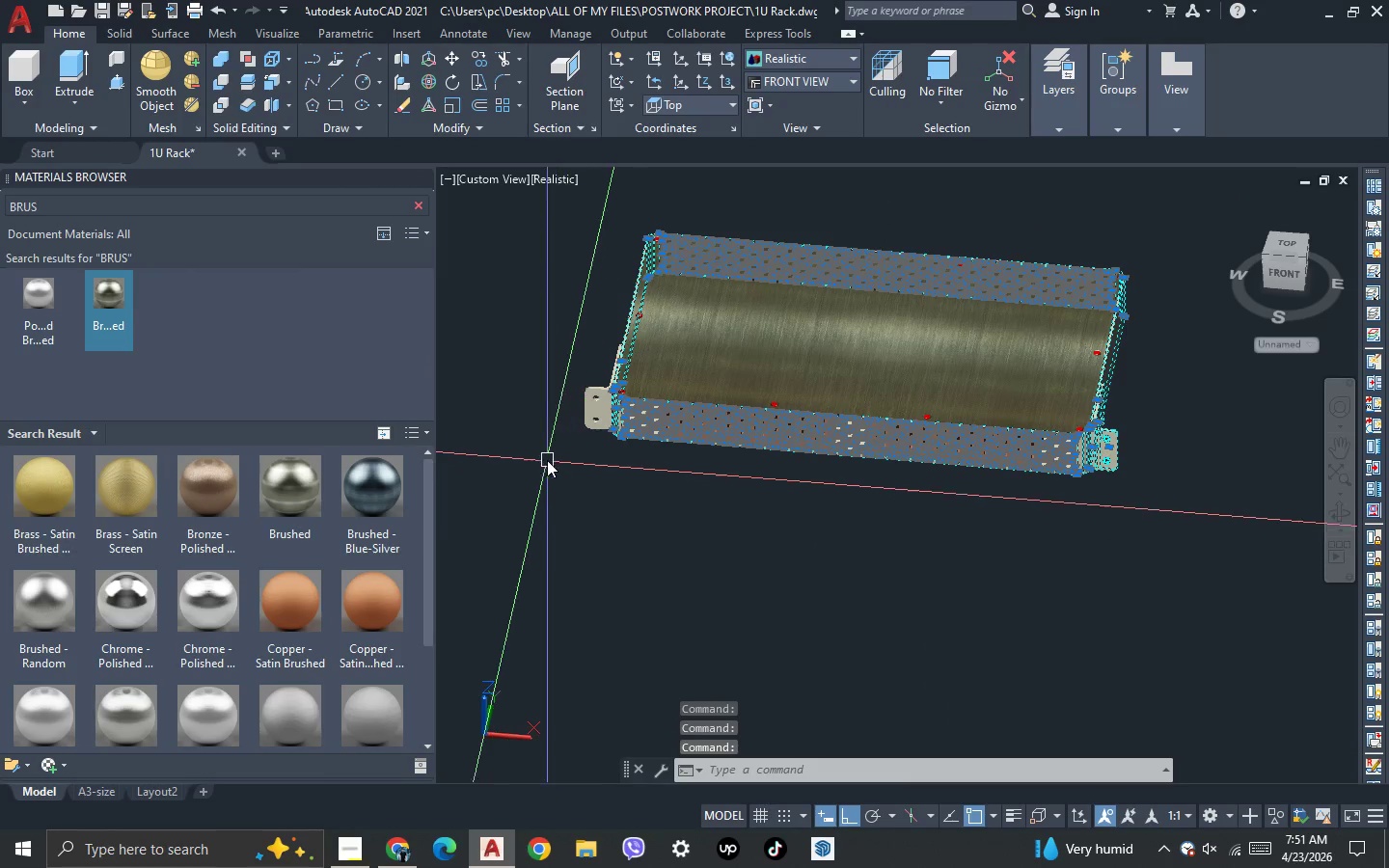 
scroll: coordinate [559, 440], scroll_direction: up, amount: 2.0
 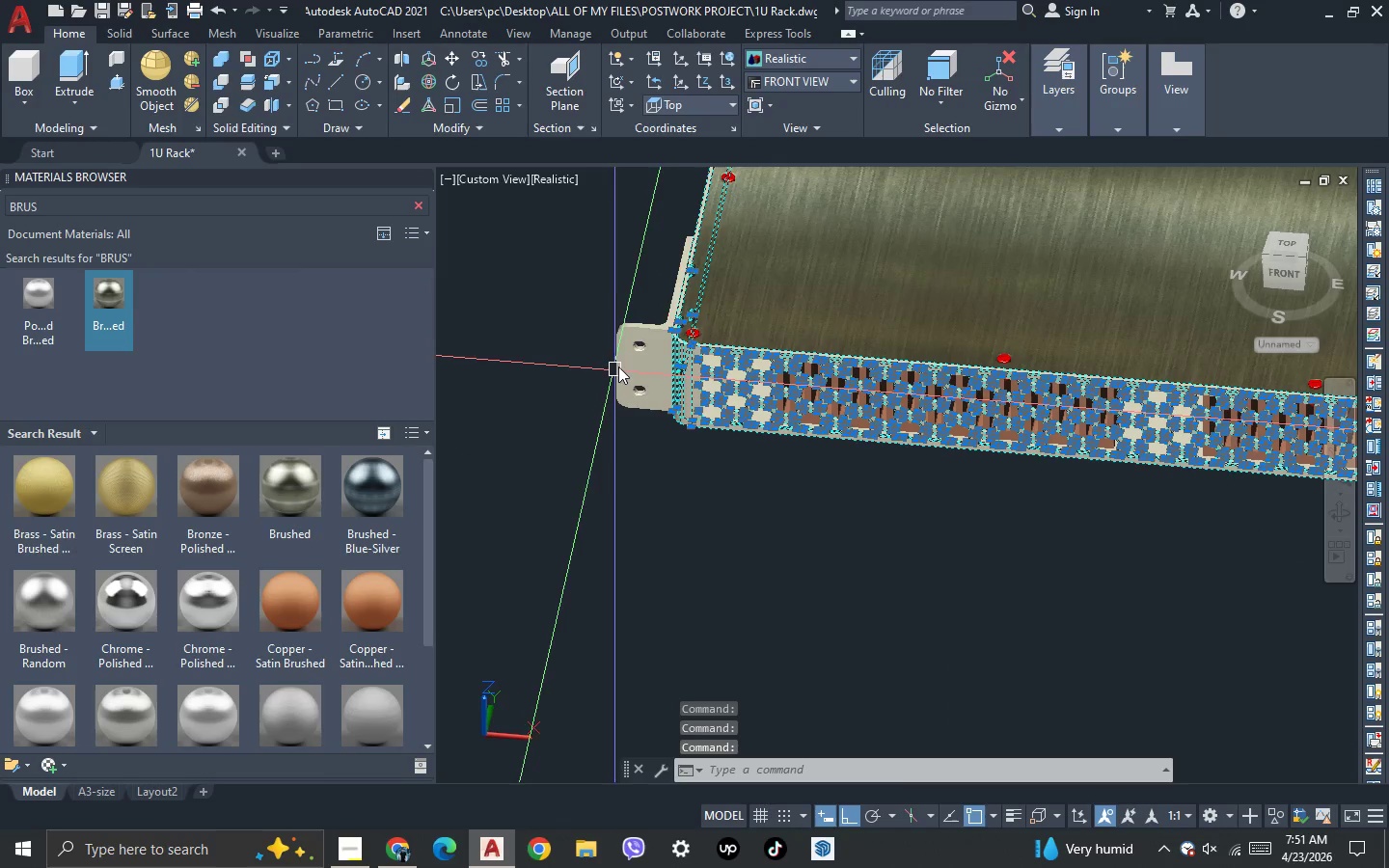 
left_click([624, 363])
 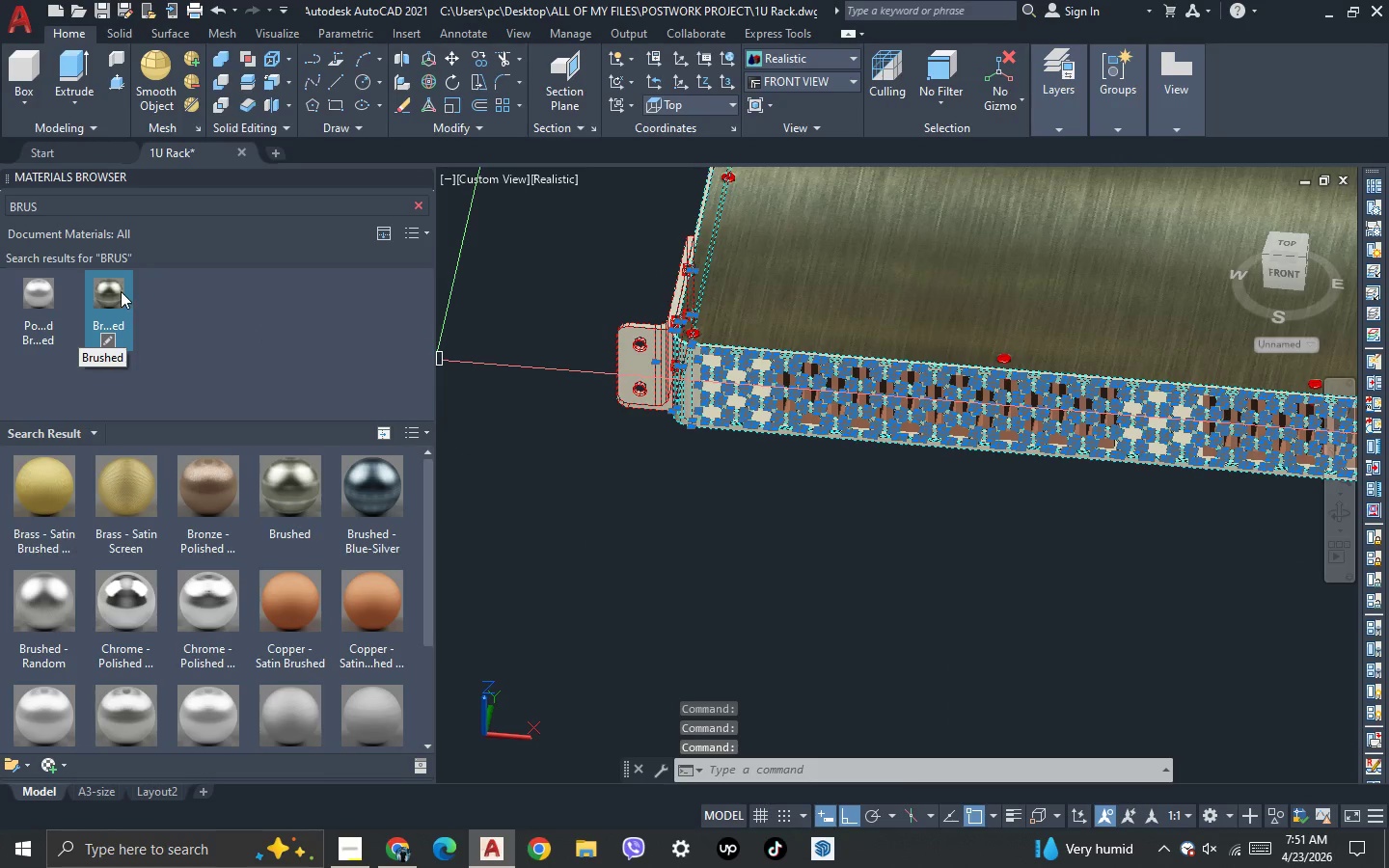 
left_click([119, 290])
 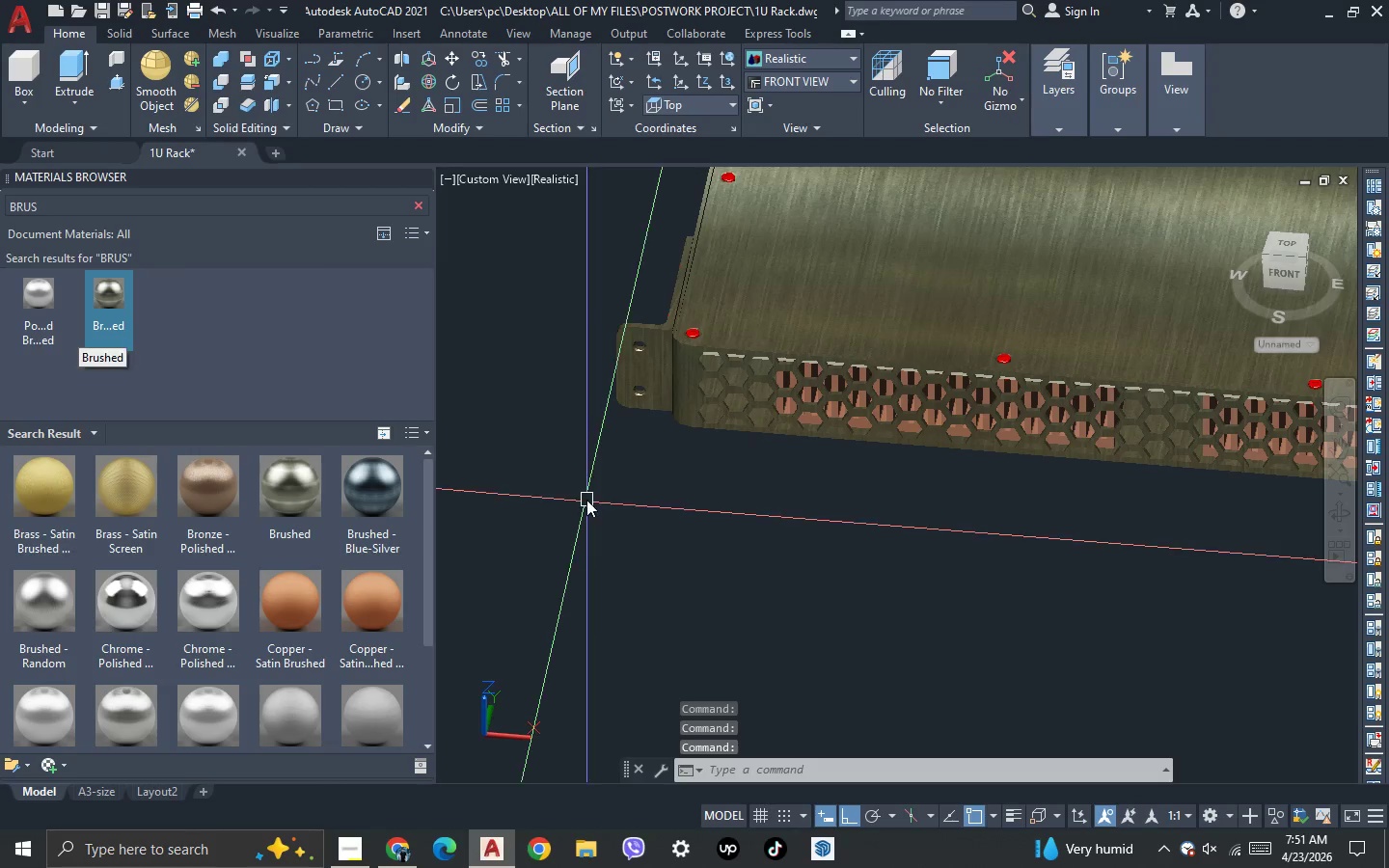 
key(Escape)
 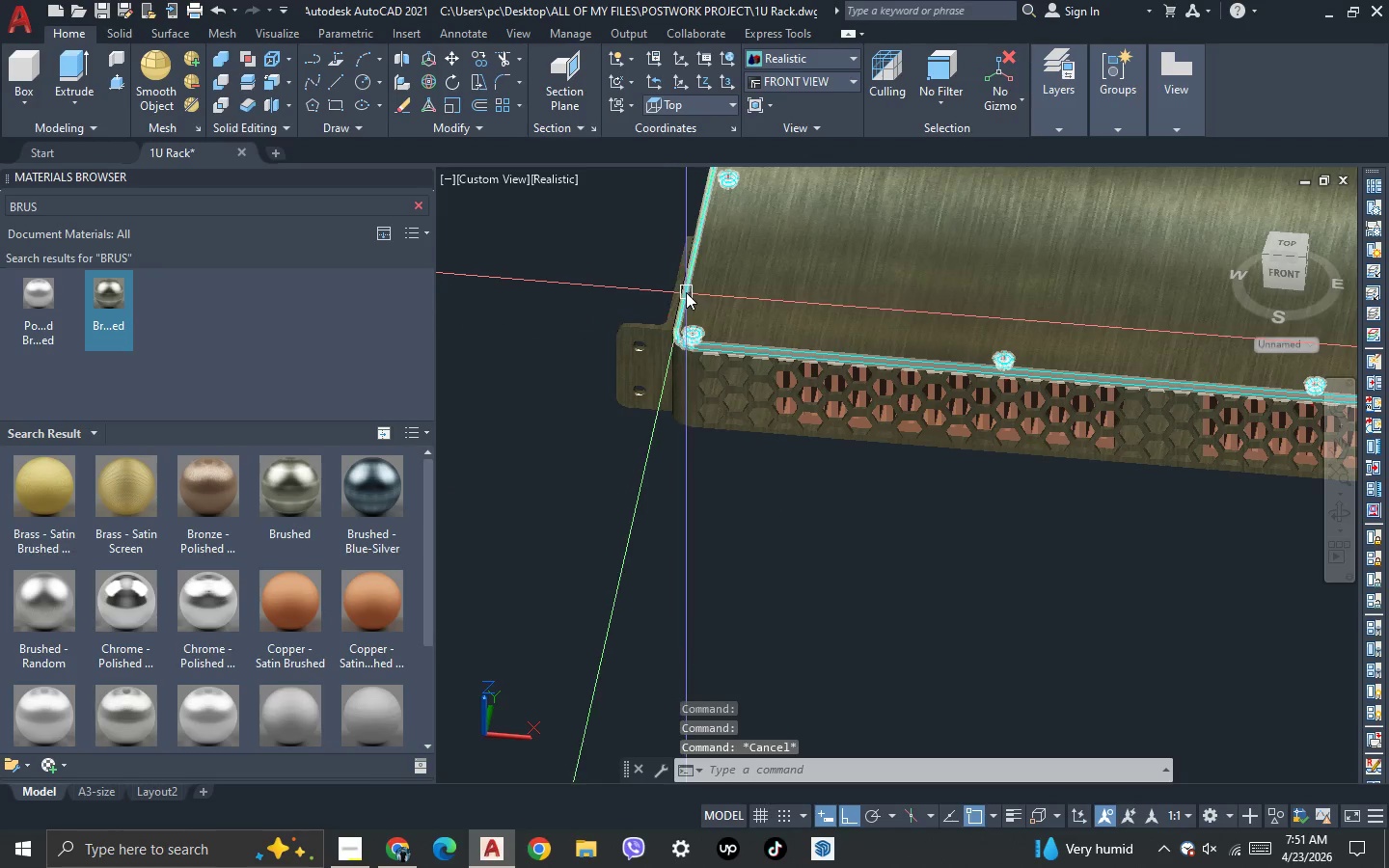 
scroll: coordinate [699, 358], scroll_direction: up, amount: 3.0
 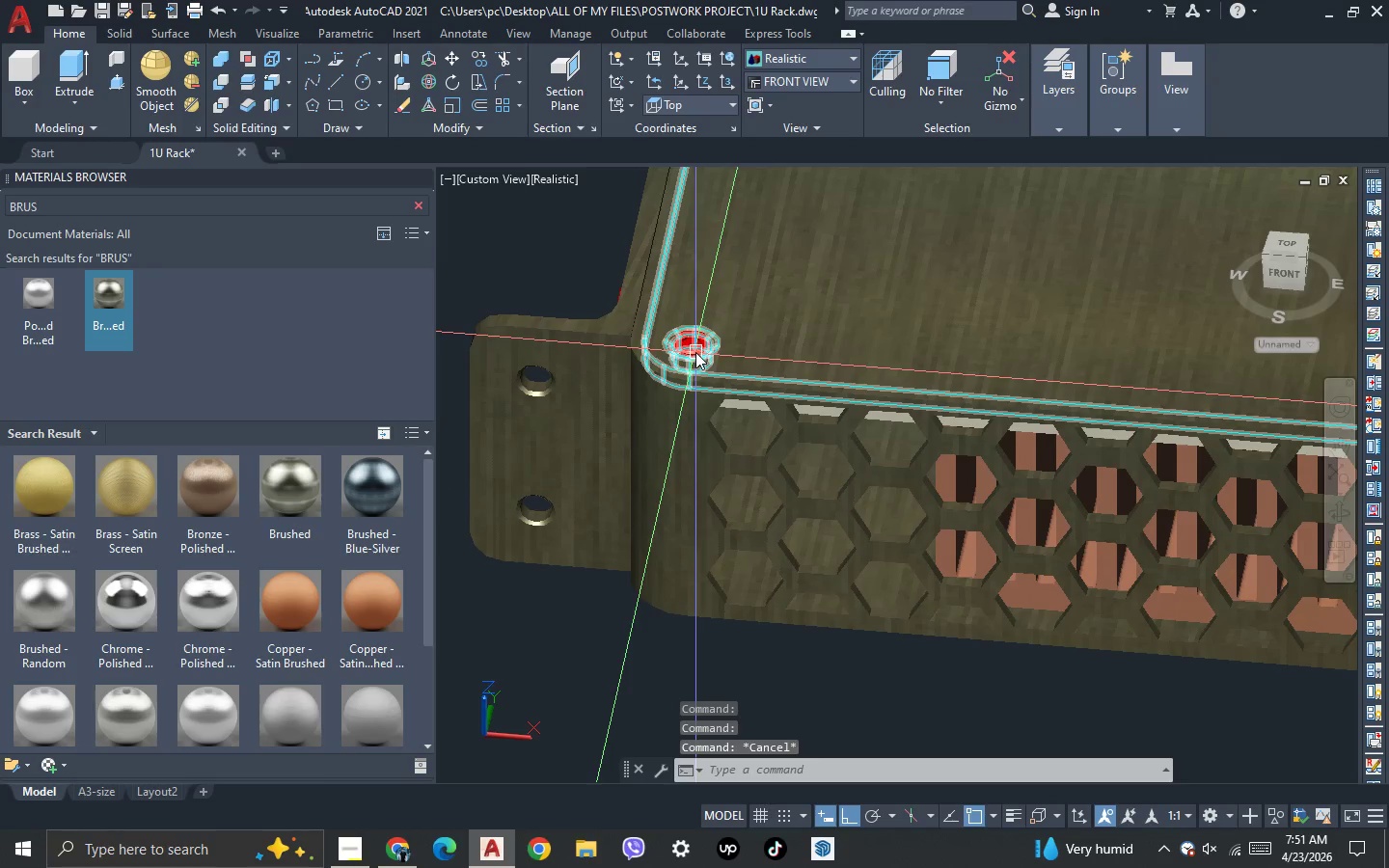 
left_click([695, 352])
 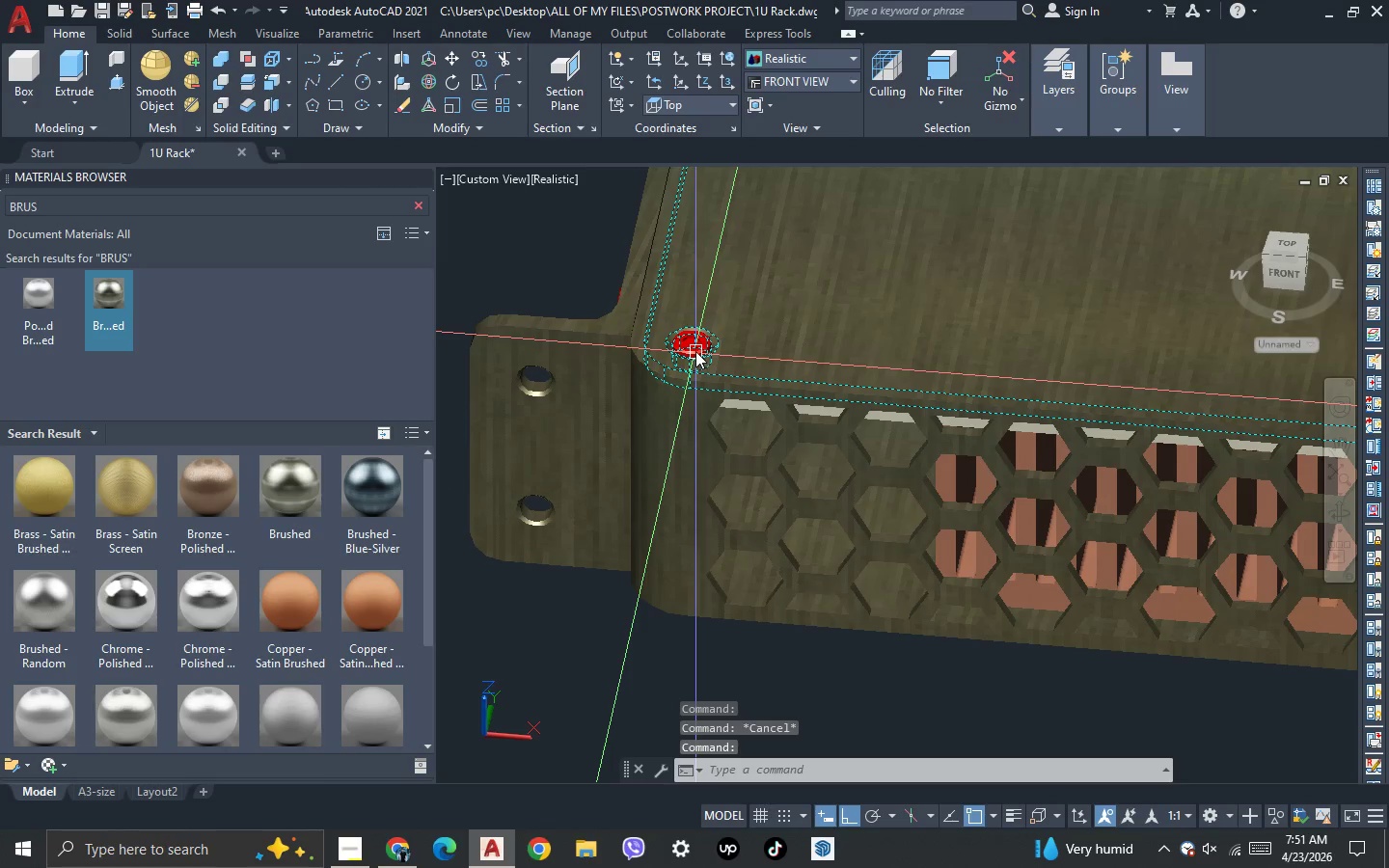 
key(Escape)
 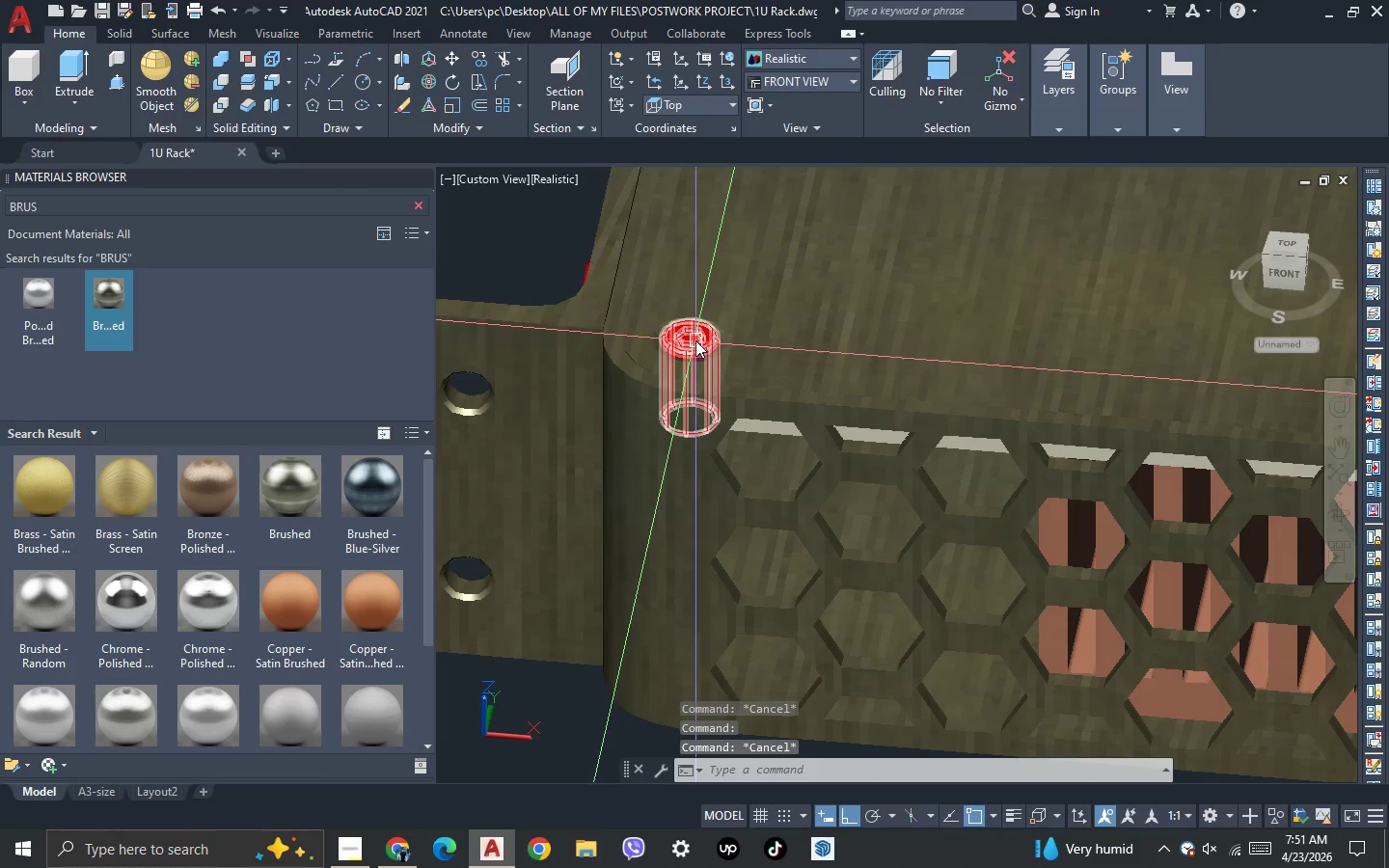 
scroll: coordinate [695, 351], scroll_direction: up, amount: 1.0
 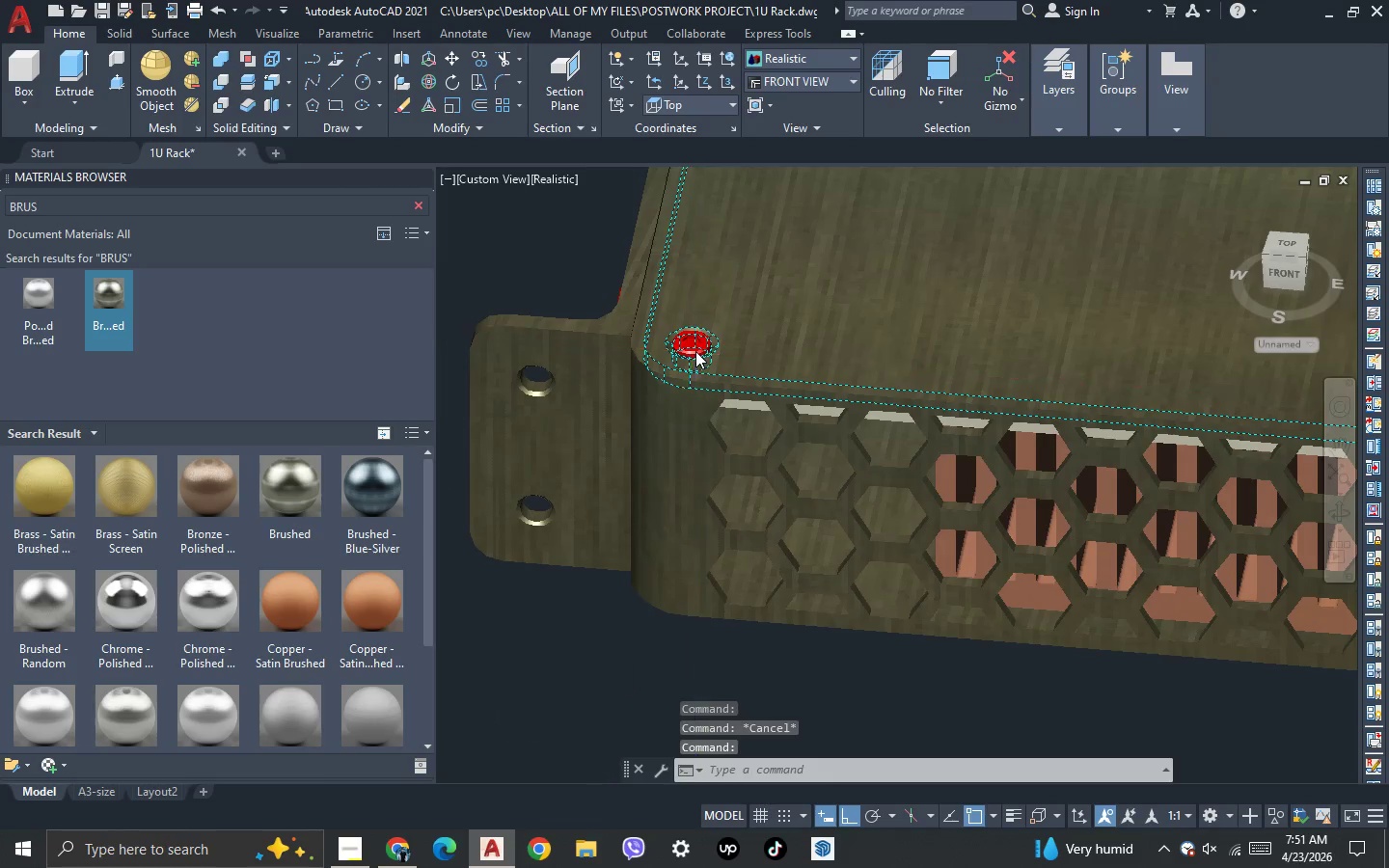 
left_click([695, 340])
 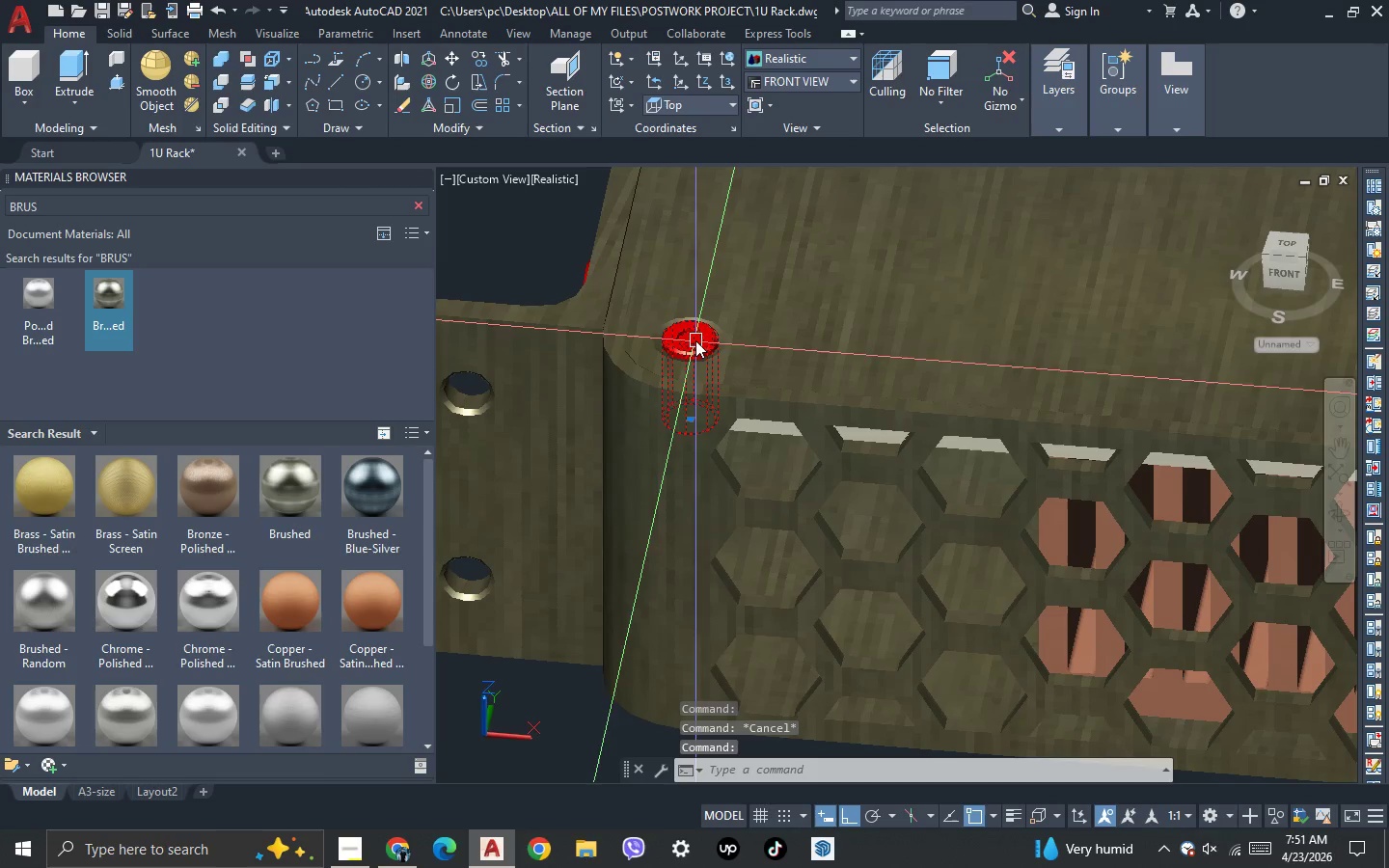 
scroll: coordinate [695, 340], scroll_direction: down, amount: 2.0
 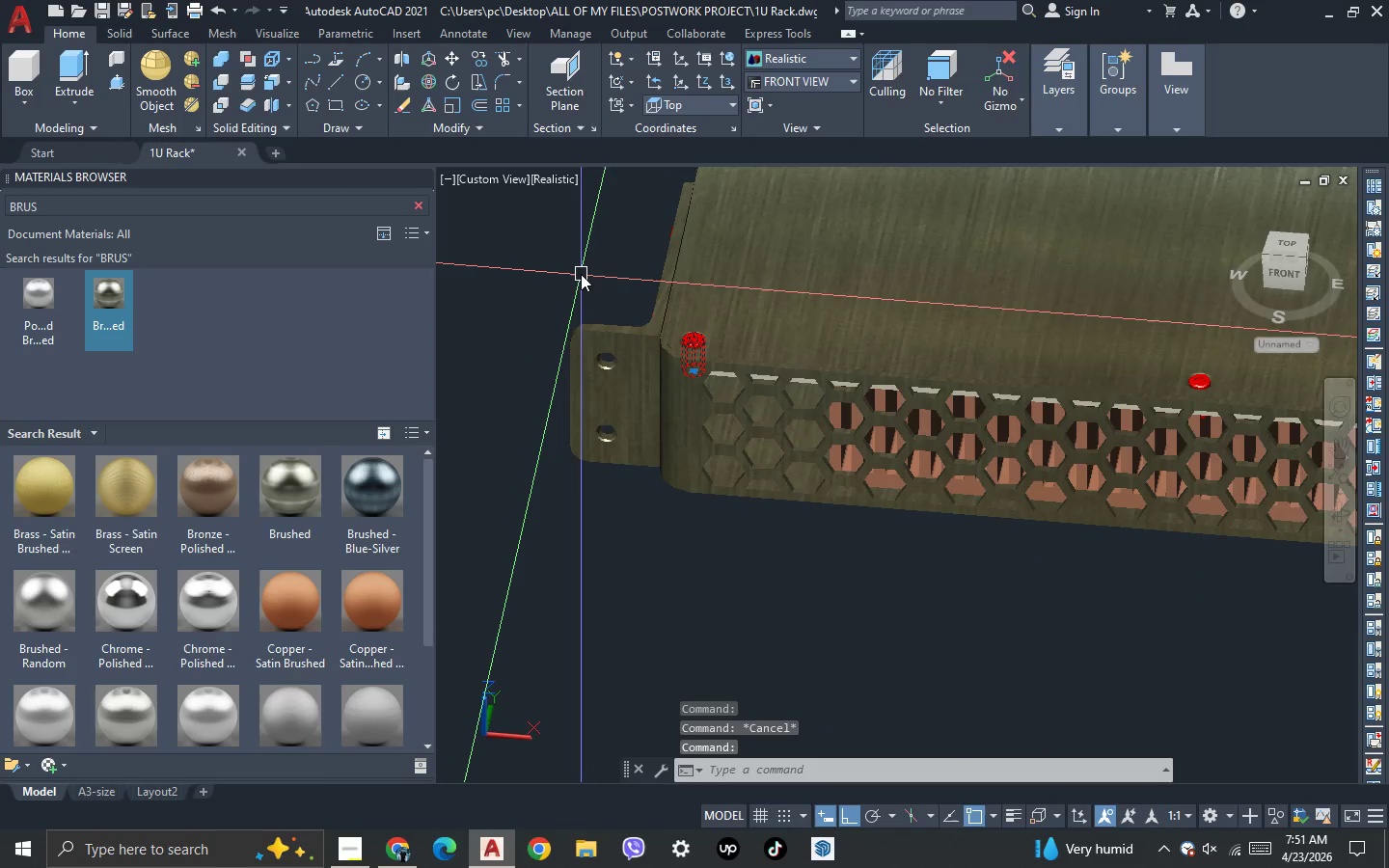 
right_click([581, 274])
 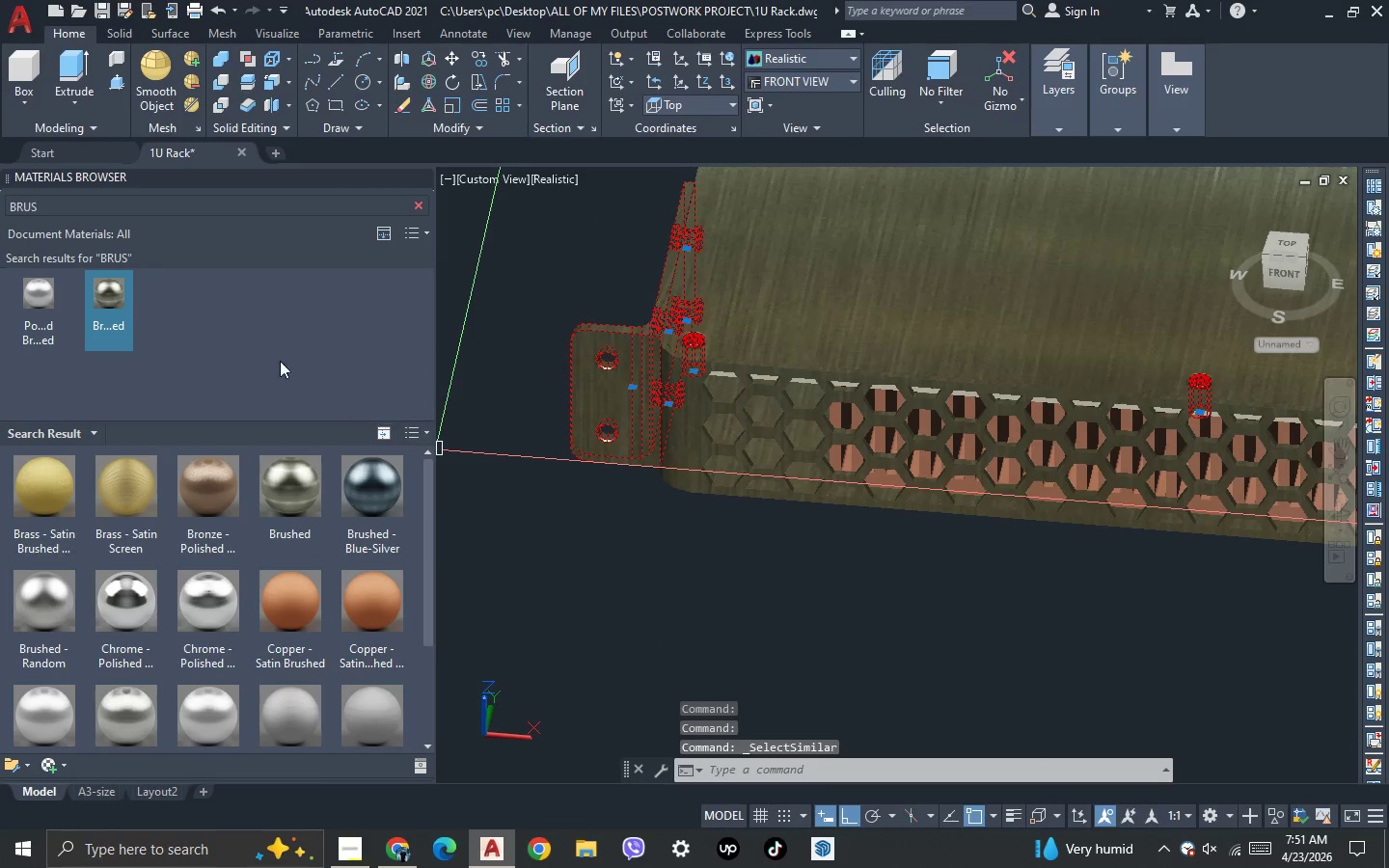 
left_click([122, 293])
 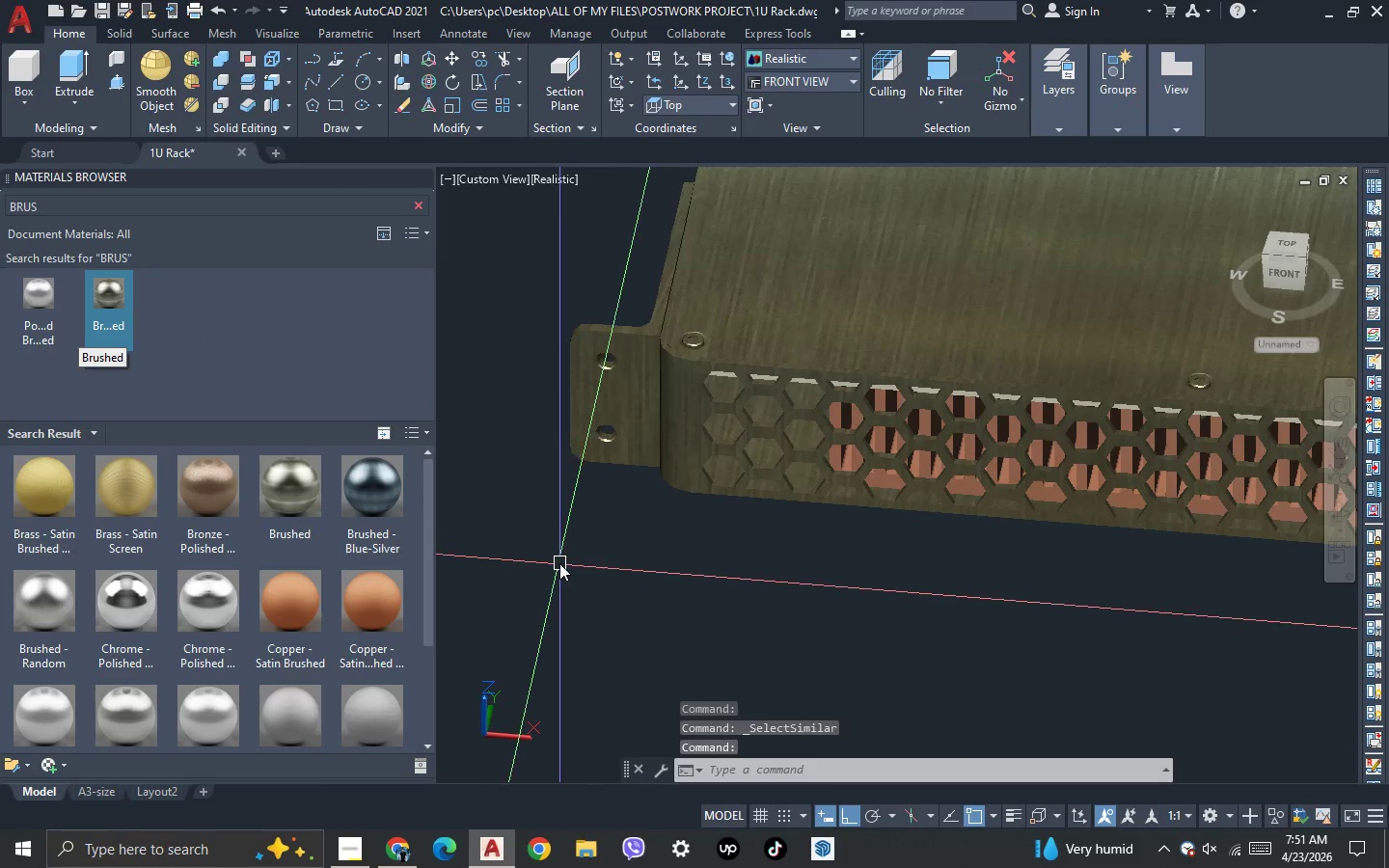 
key(Escape)
 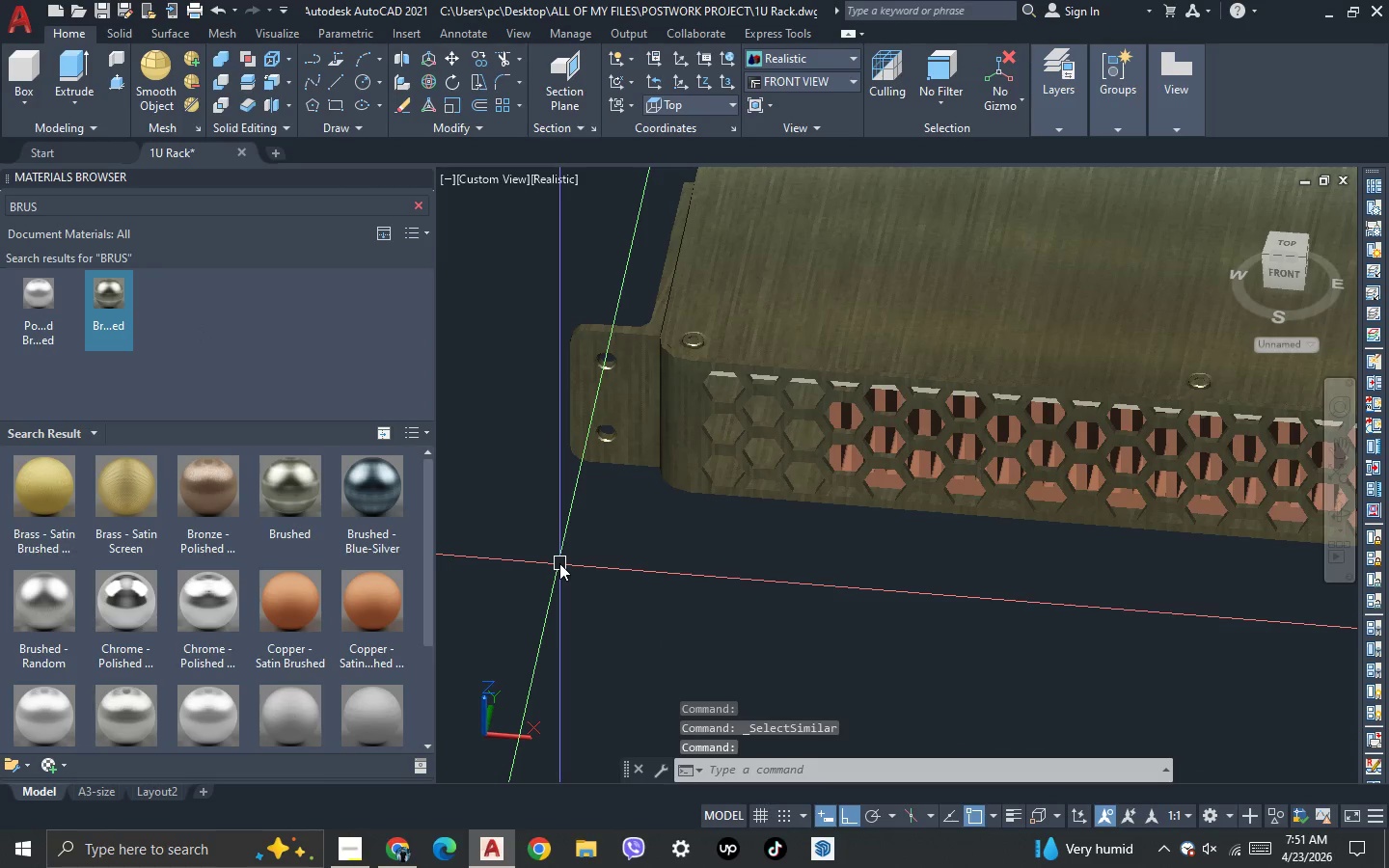 
key(Escape)
 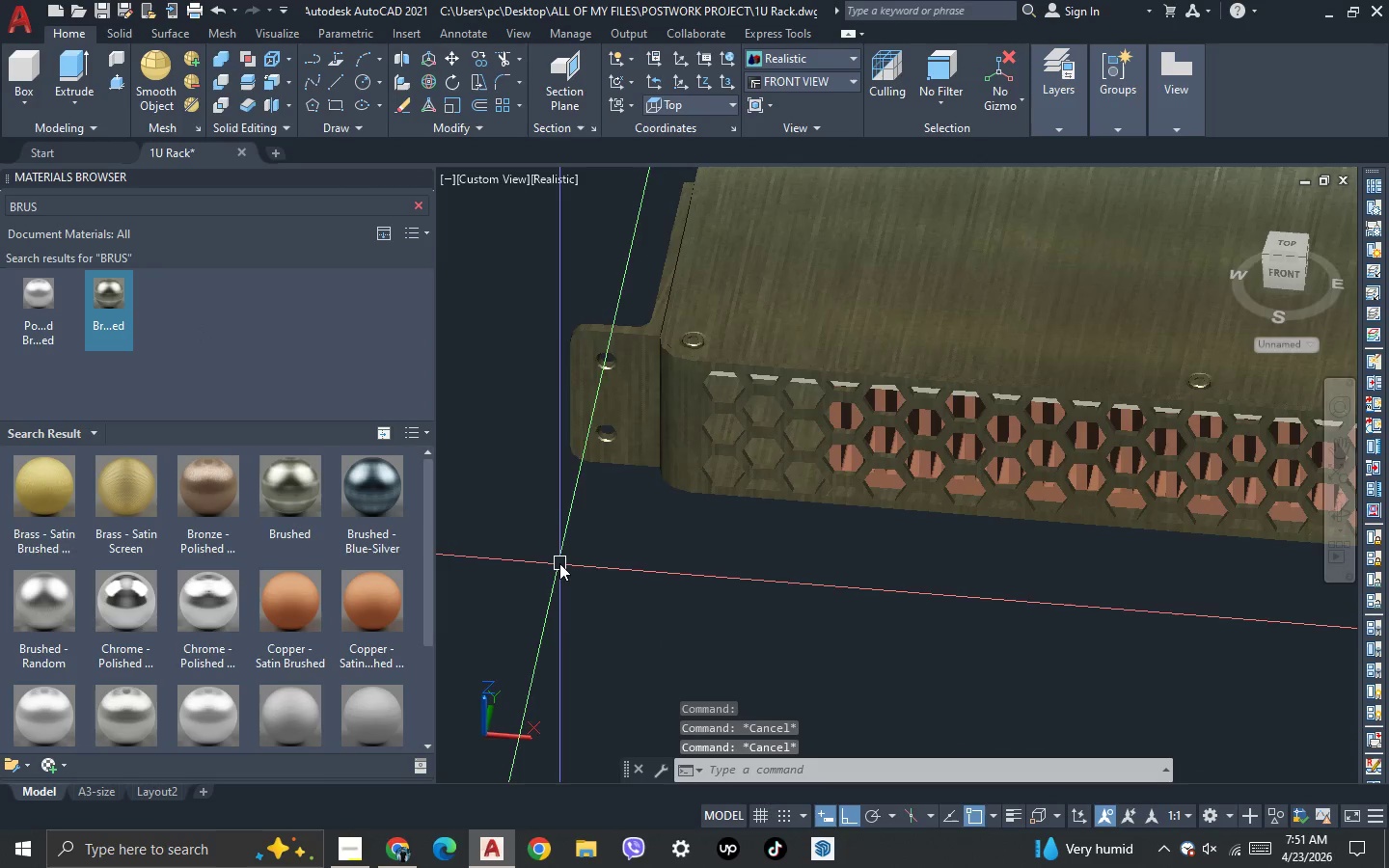 
scroll: coordinate [559, 563], scroll_direction: down, amount: 3.0
 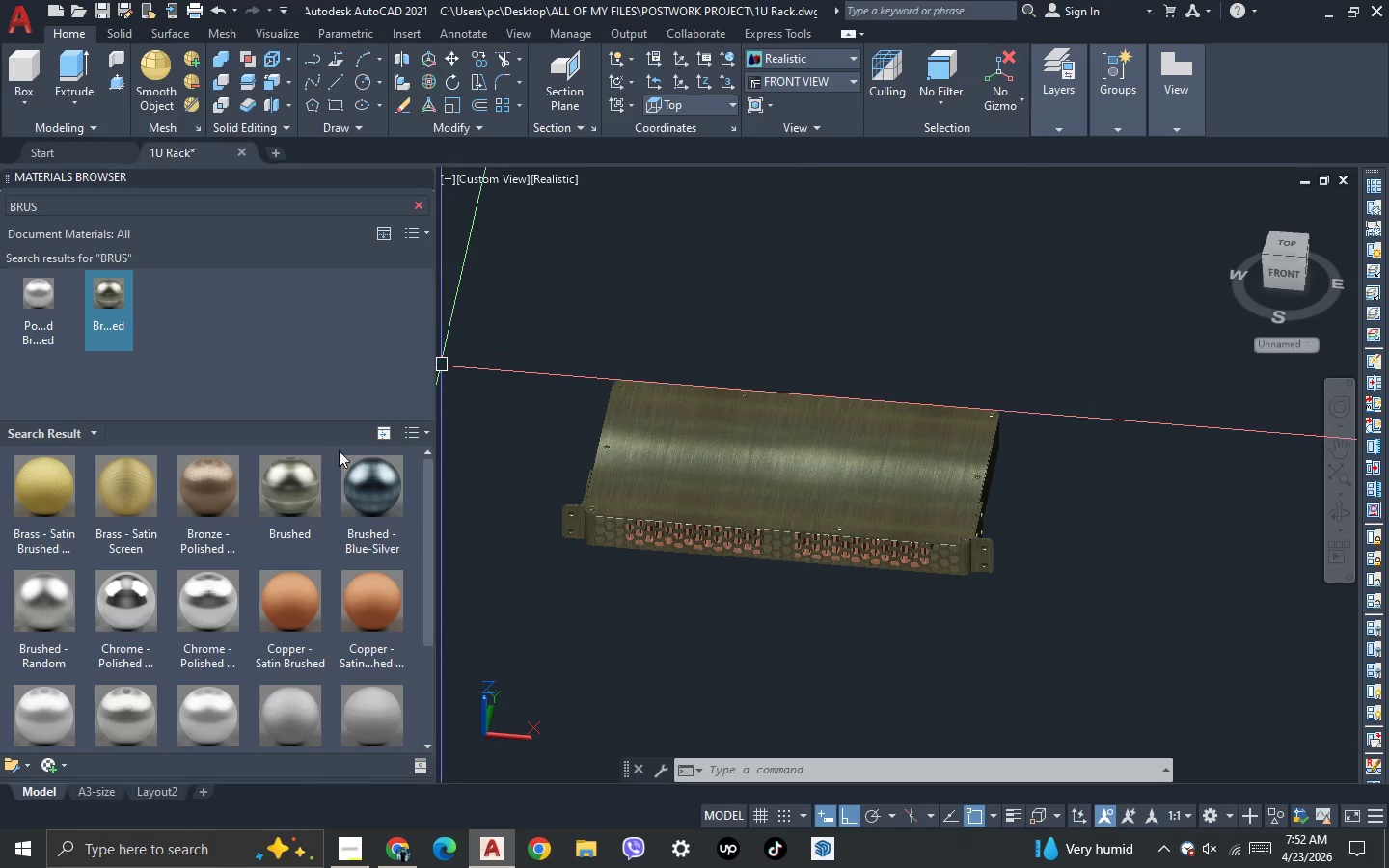 
wait(7.35)
 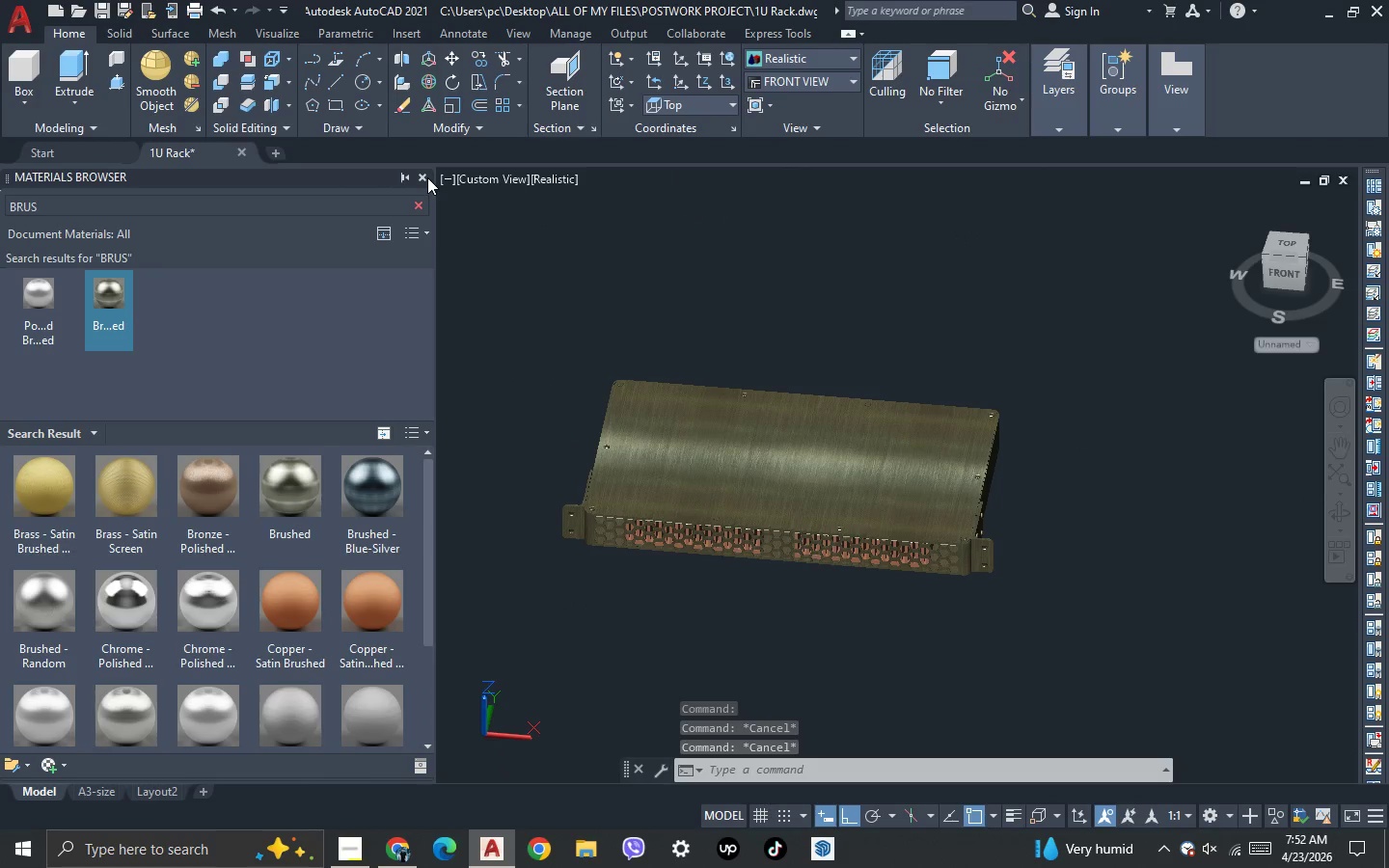 
scroll: coordinate [198, 529], scroll_direction: down, amount: 1.0
 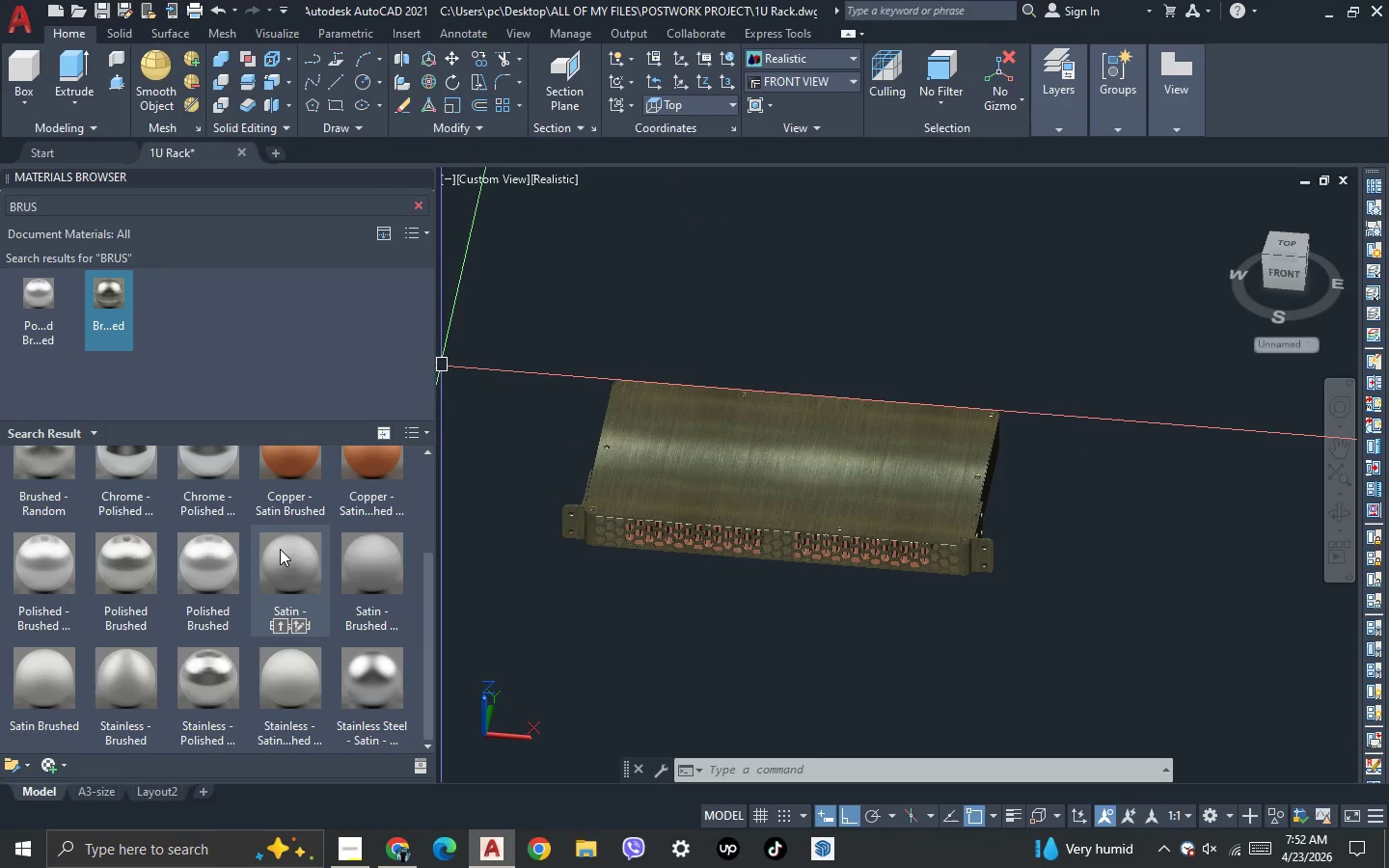 
wait(5.57)
 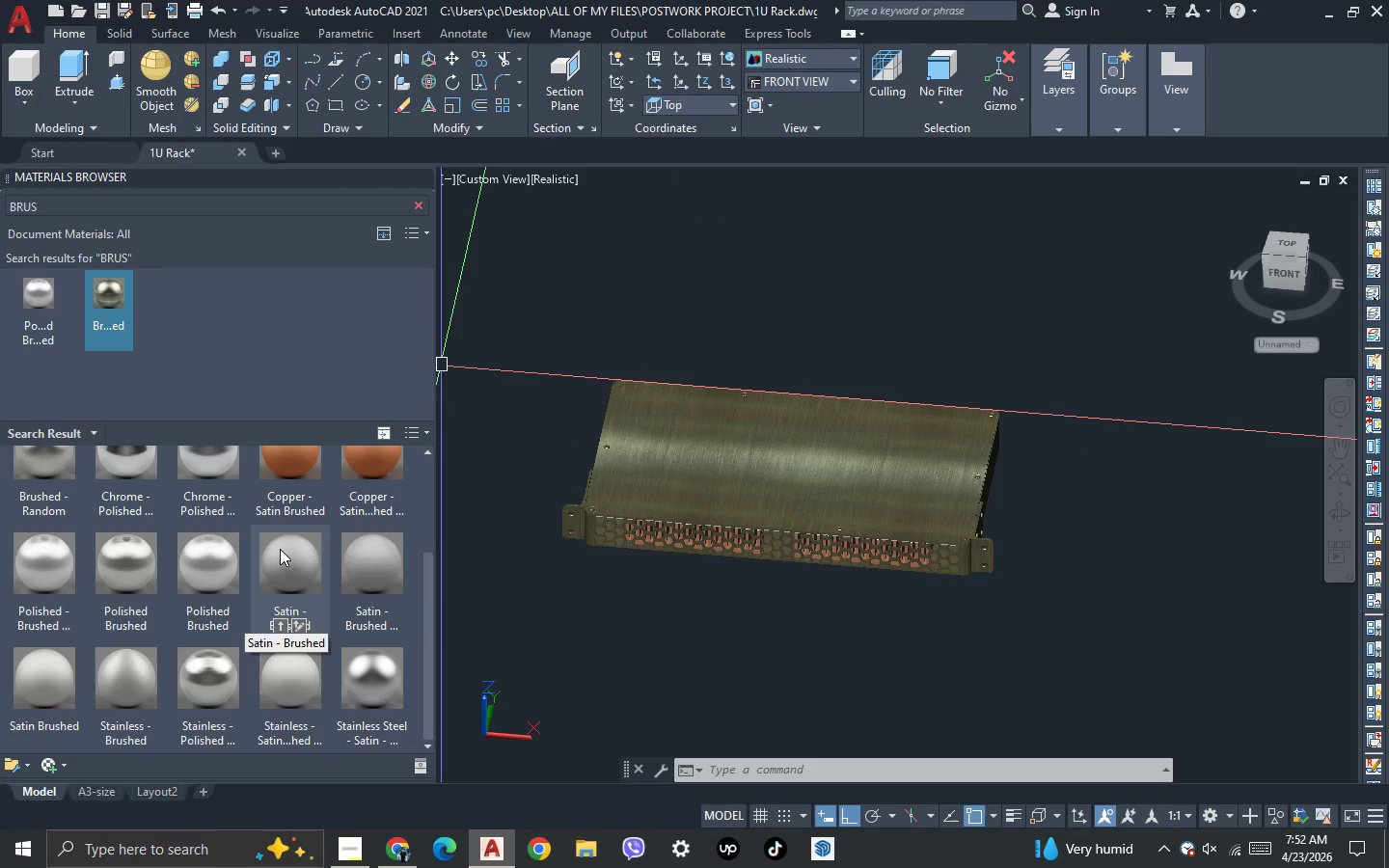 
left_click([351, 851])